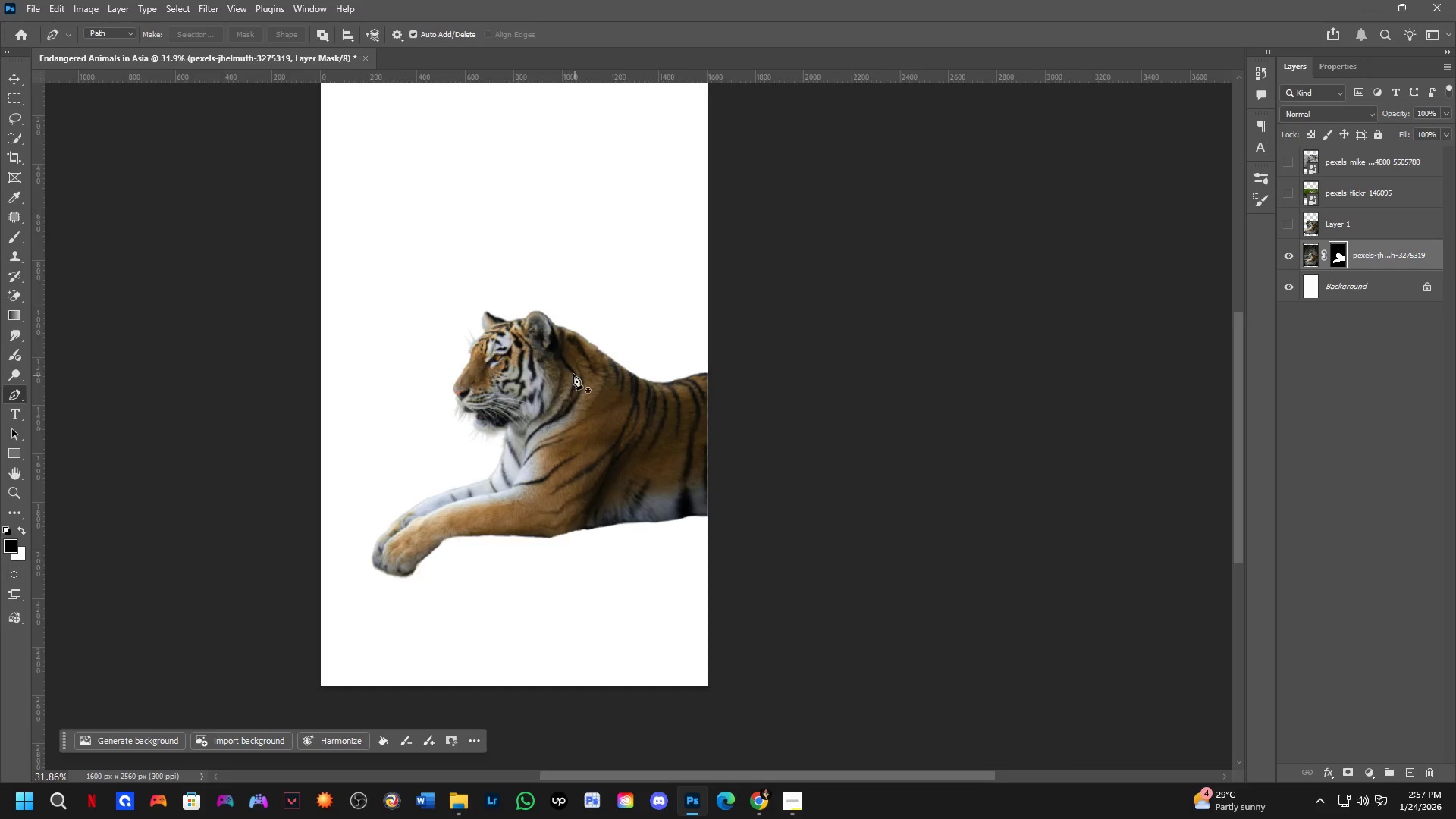 
hold_key(key=Space, duration=0.56)
 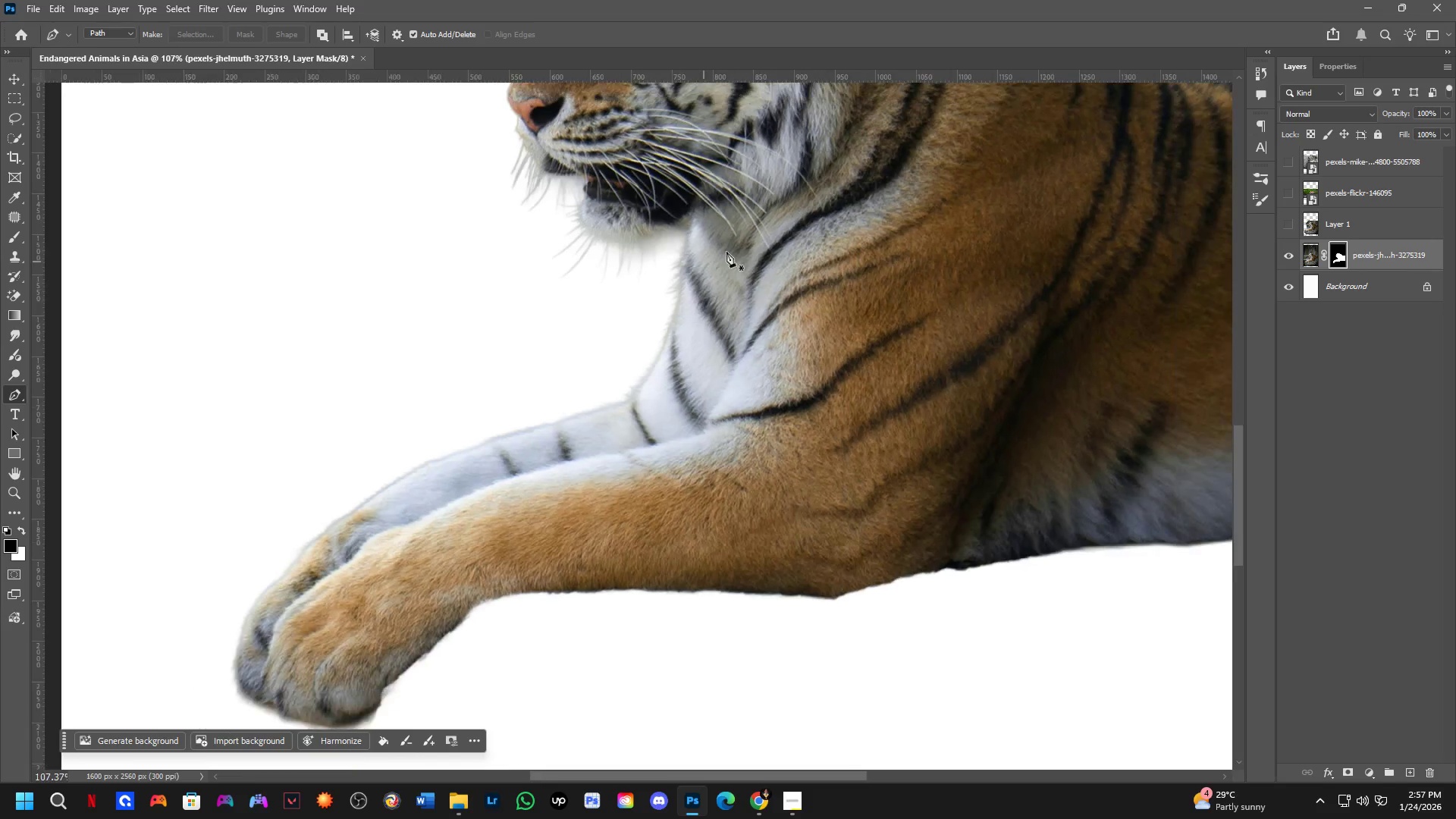 
left_click_drag(start_coordinate=[356, 523], to_coordinate=[757, 138])
 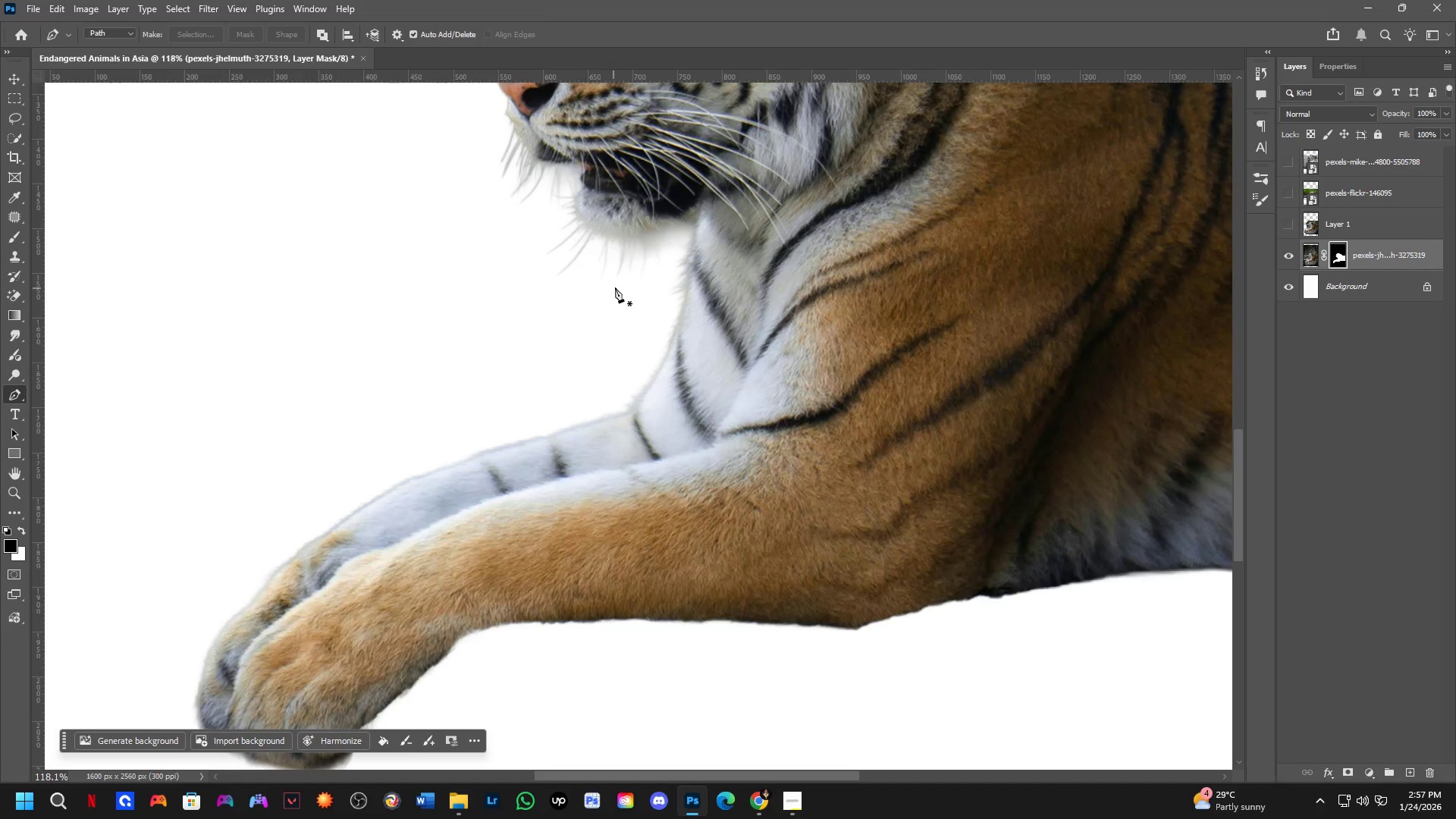 
scroll: coordinate [620, 360], scroll_direction: up, amount: 10.0
 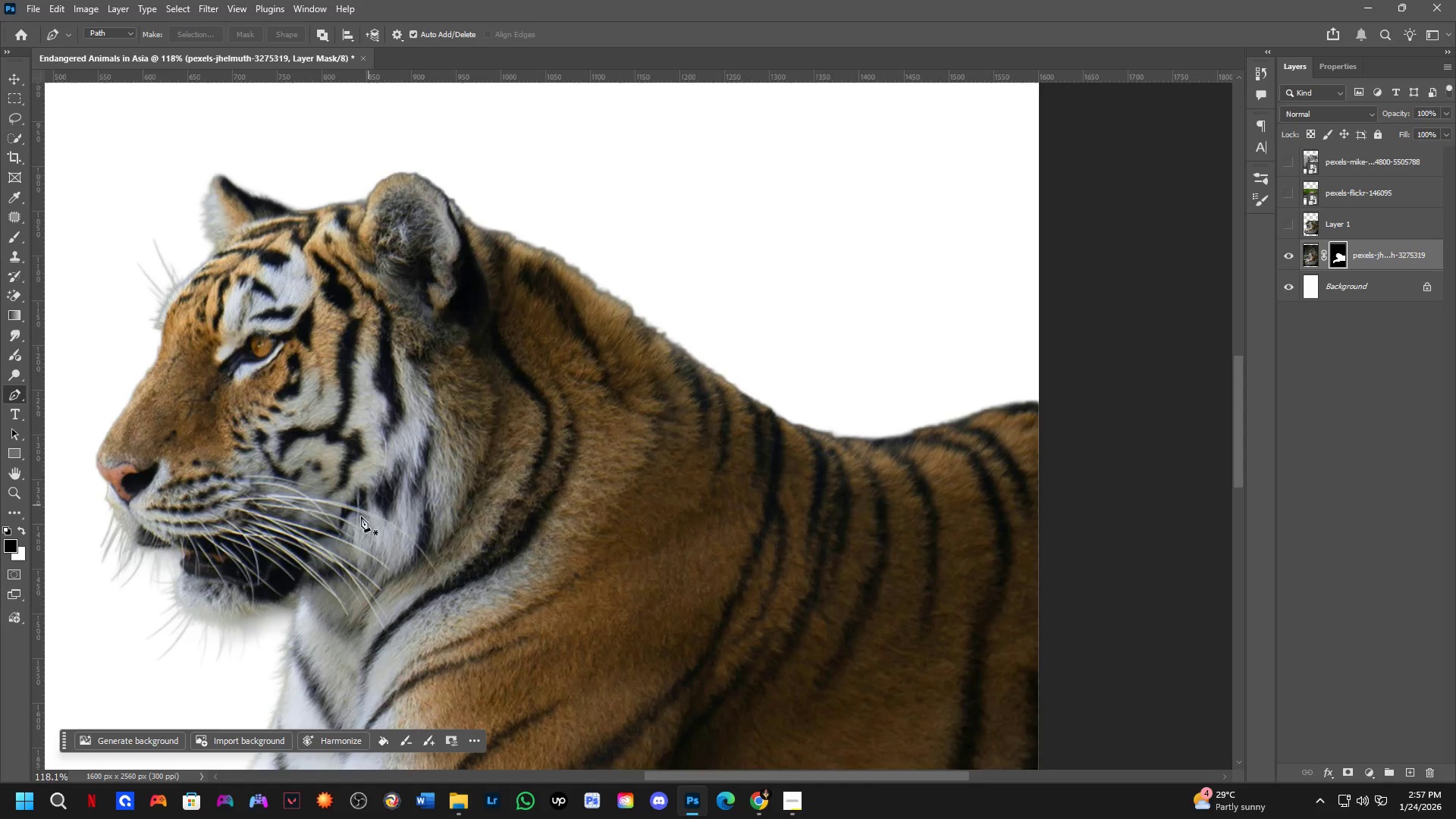 
hold_key(key=Space, duration=0.59)
 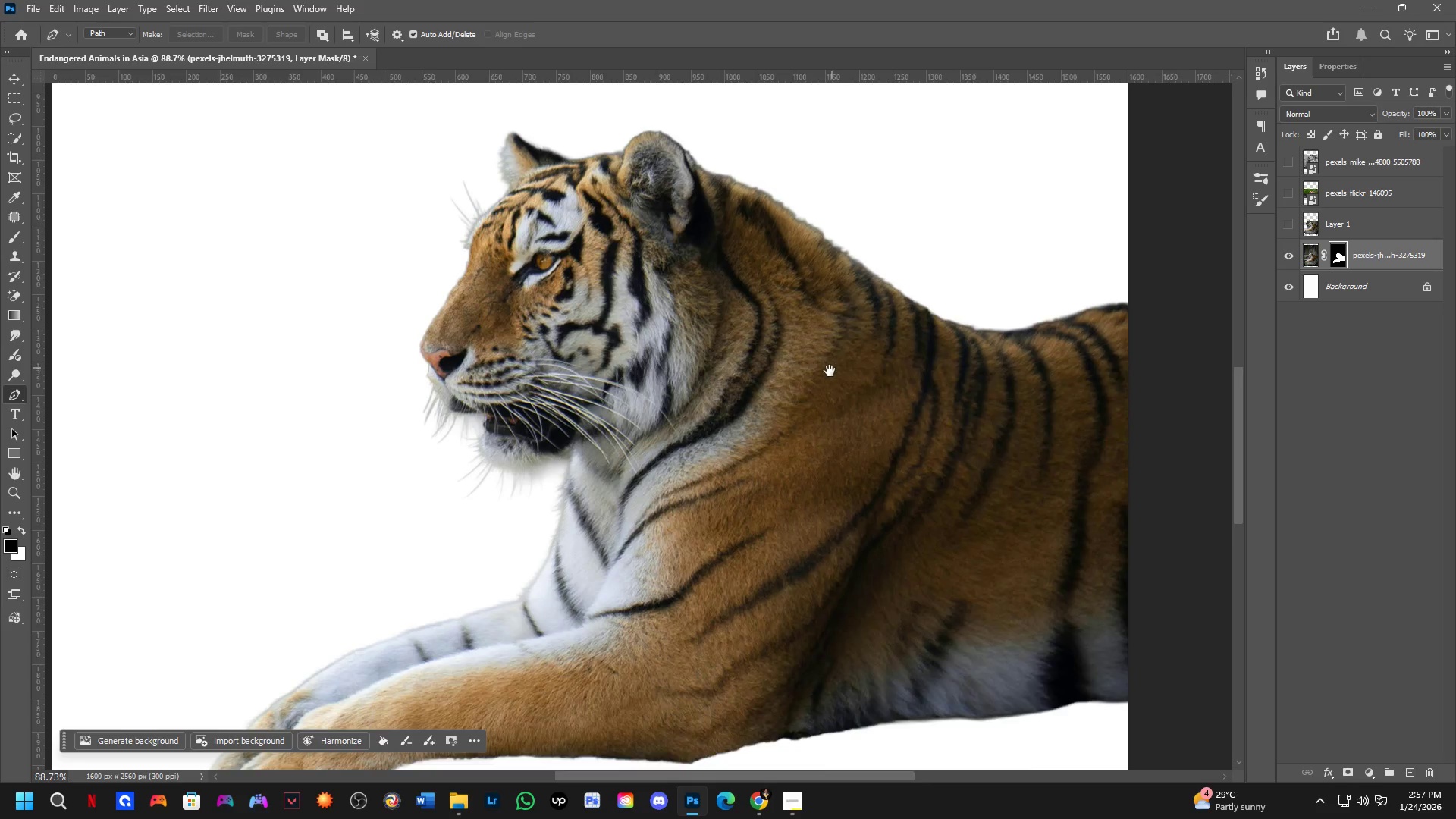 
left_click_drag(start_coordinate=[781, 243], to_coordinate=[645, 472])
 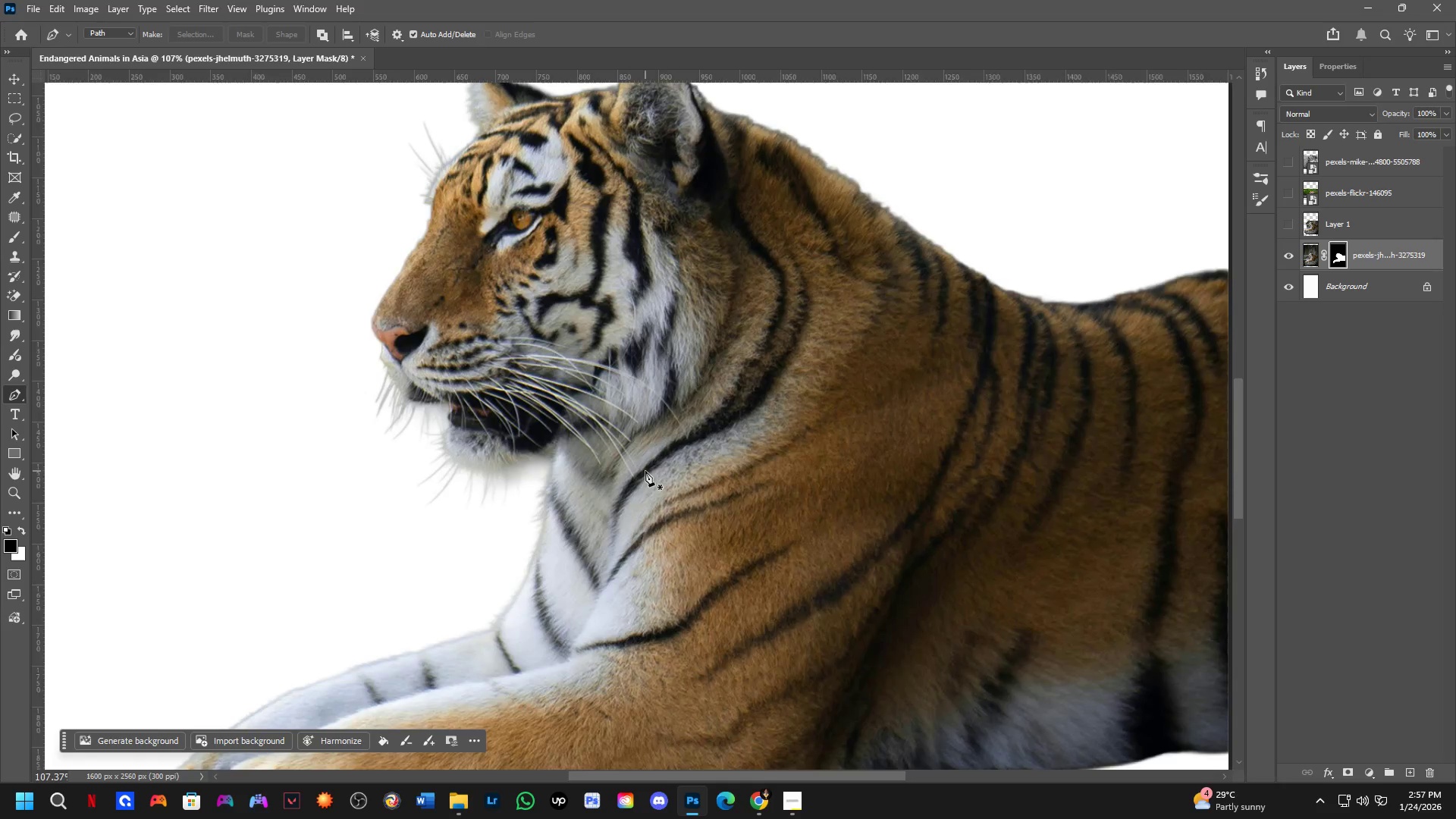 
scroll: coordinate [619, 290], scroll_direction: down, amount: 1.0
 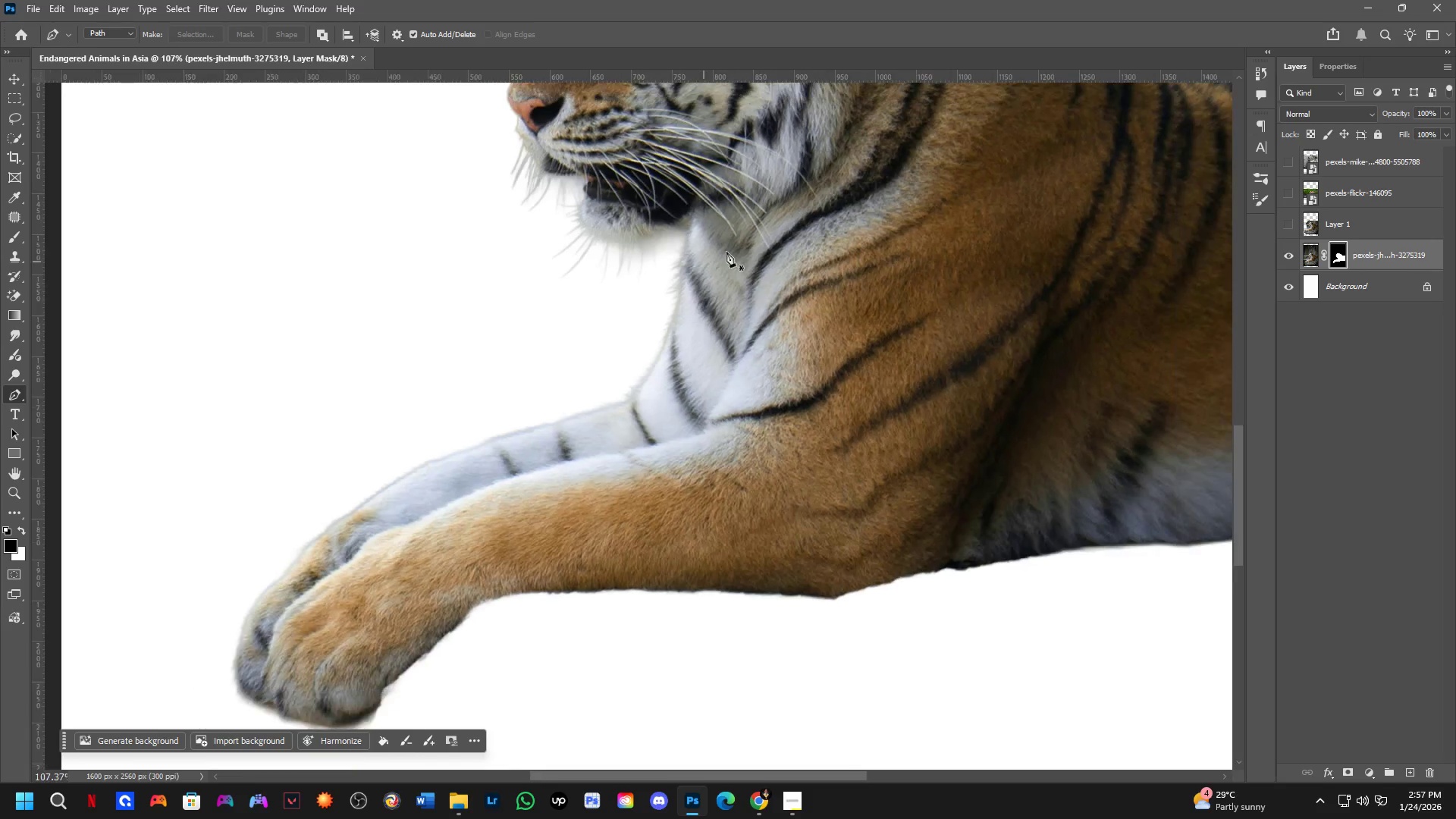 
hold_key(key=Space, duration=0.48)
 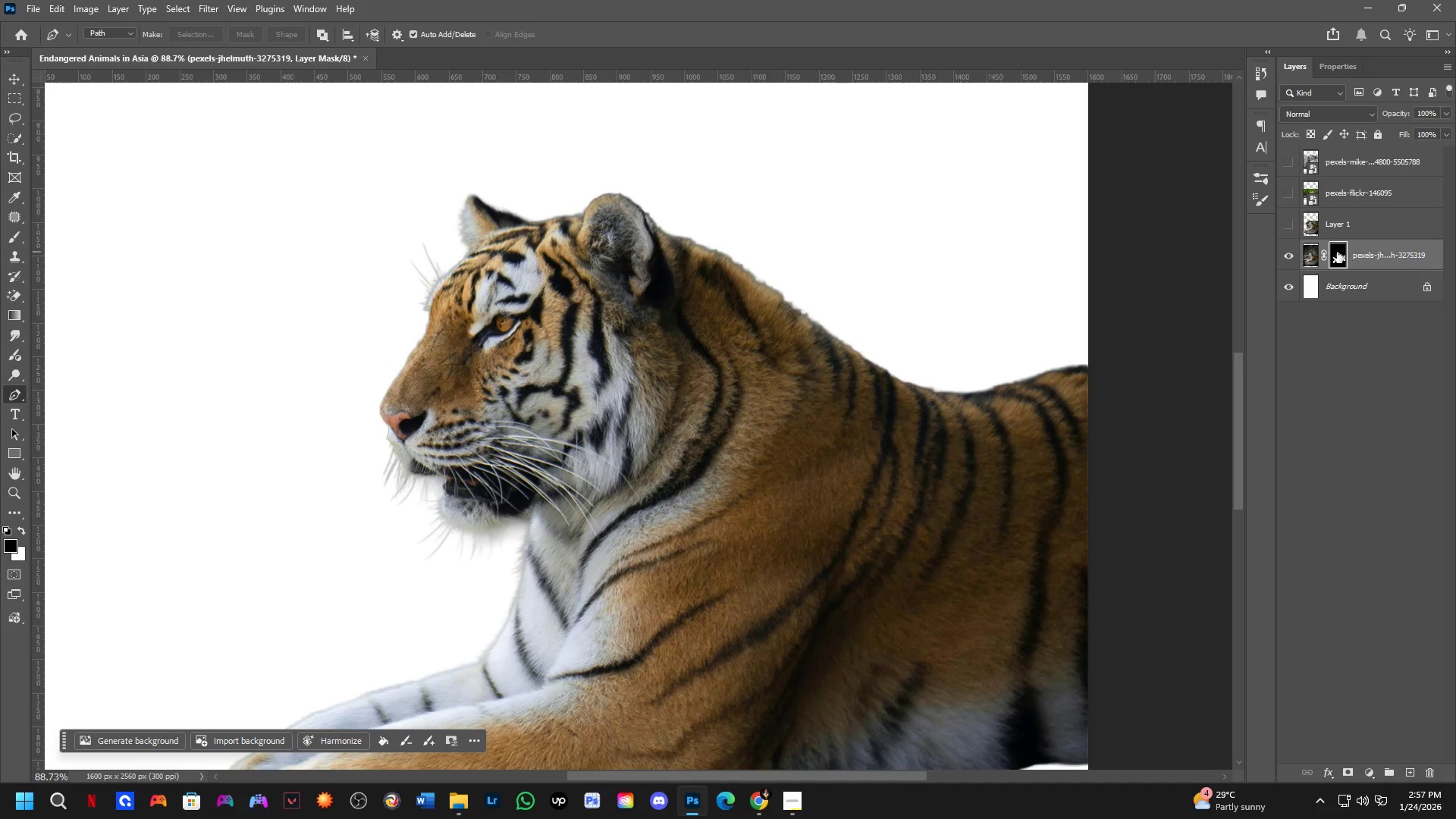 
left_click_drag(start_coordinate=[828, 373], to_coordinate=[788, 435])
 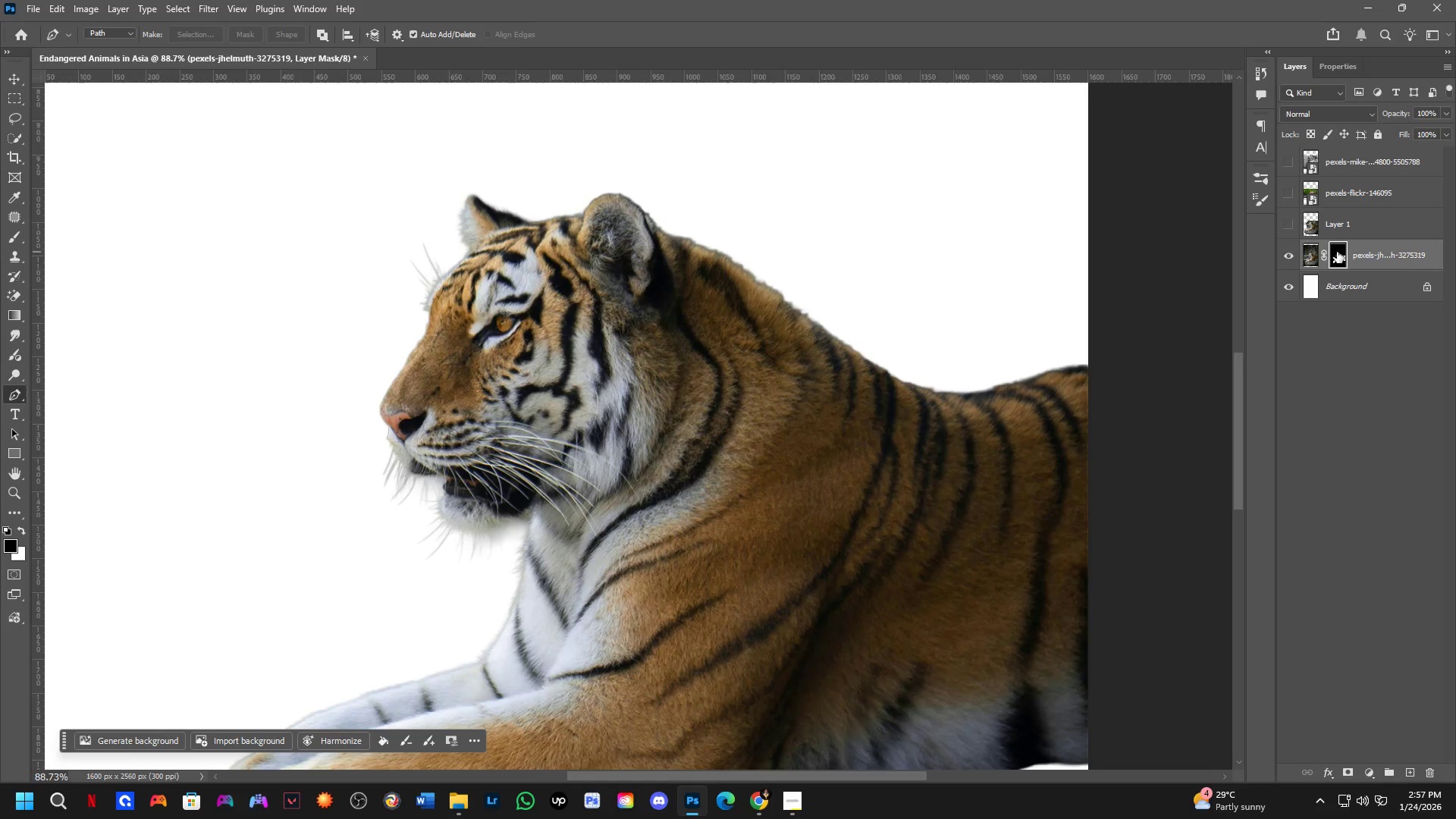 
scroll: coordinate [652, 464], scroll_direction: down, amount: 2.0
 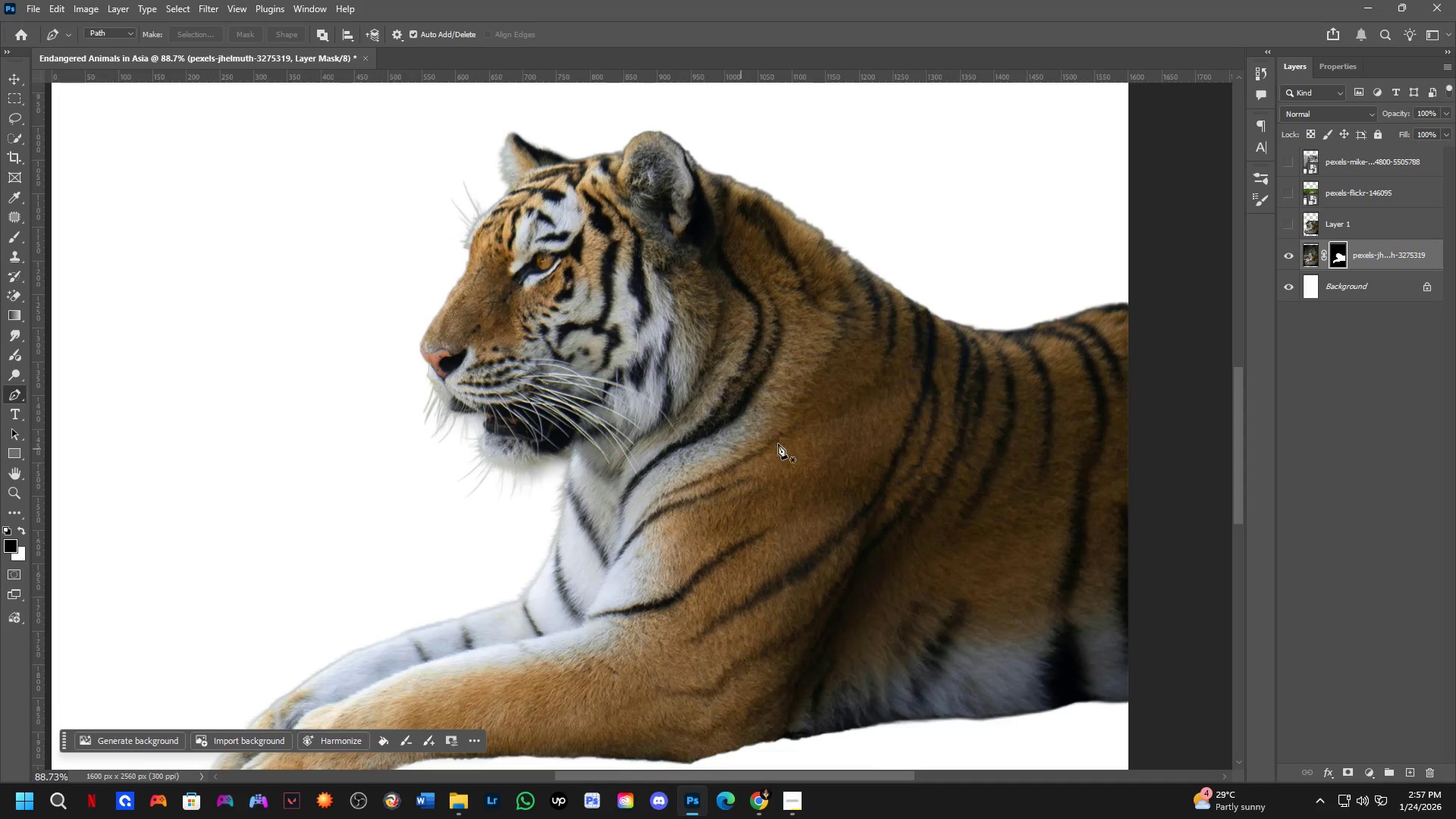 
double_click([1337, 252])
 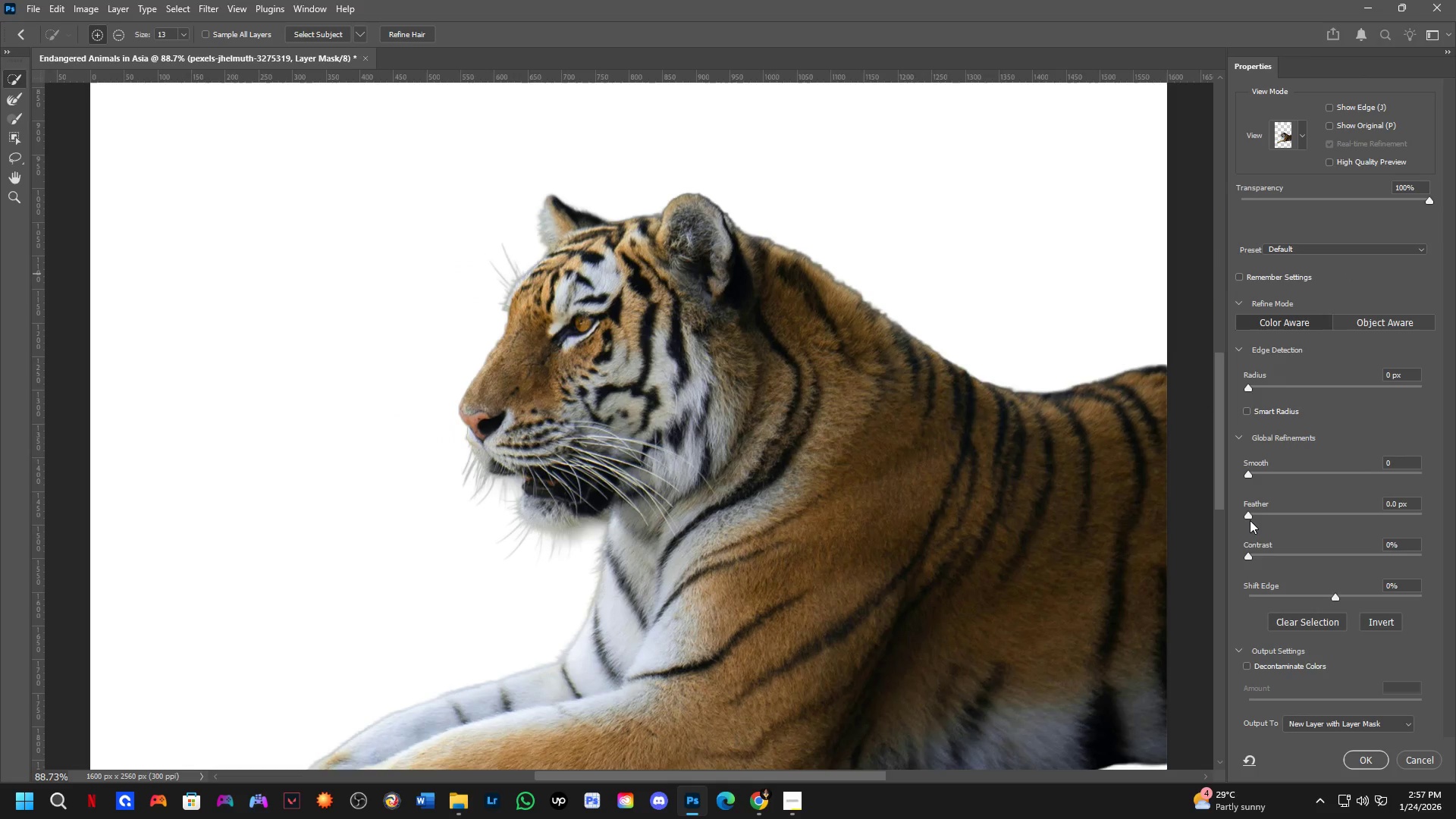 
left_click_drag(start_coordinate=[1247, 516], to_coordinate=[1292, 510])
 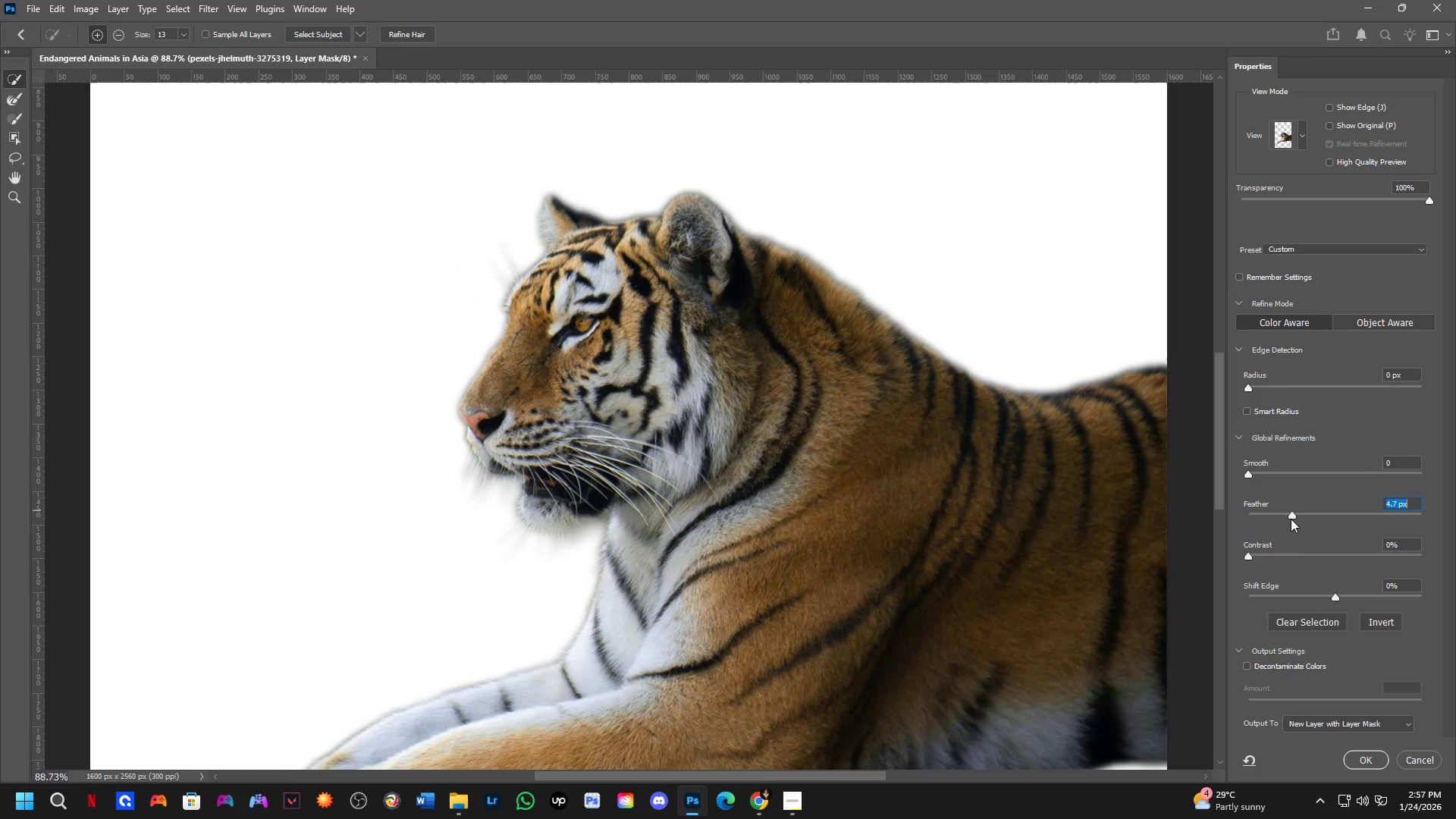 
key(Control+ControlLeft)
 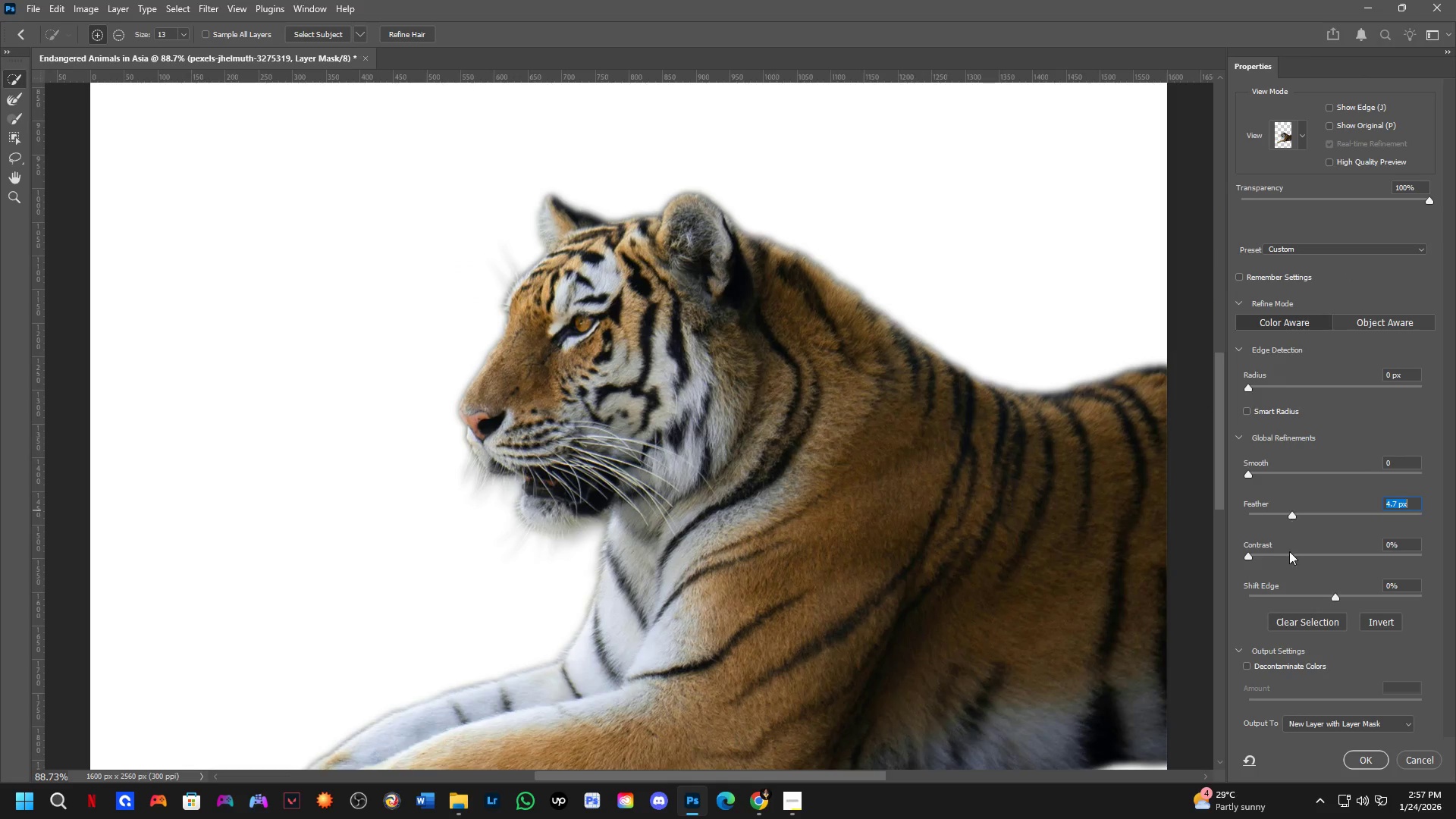 
key(Control+Z)
 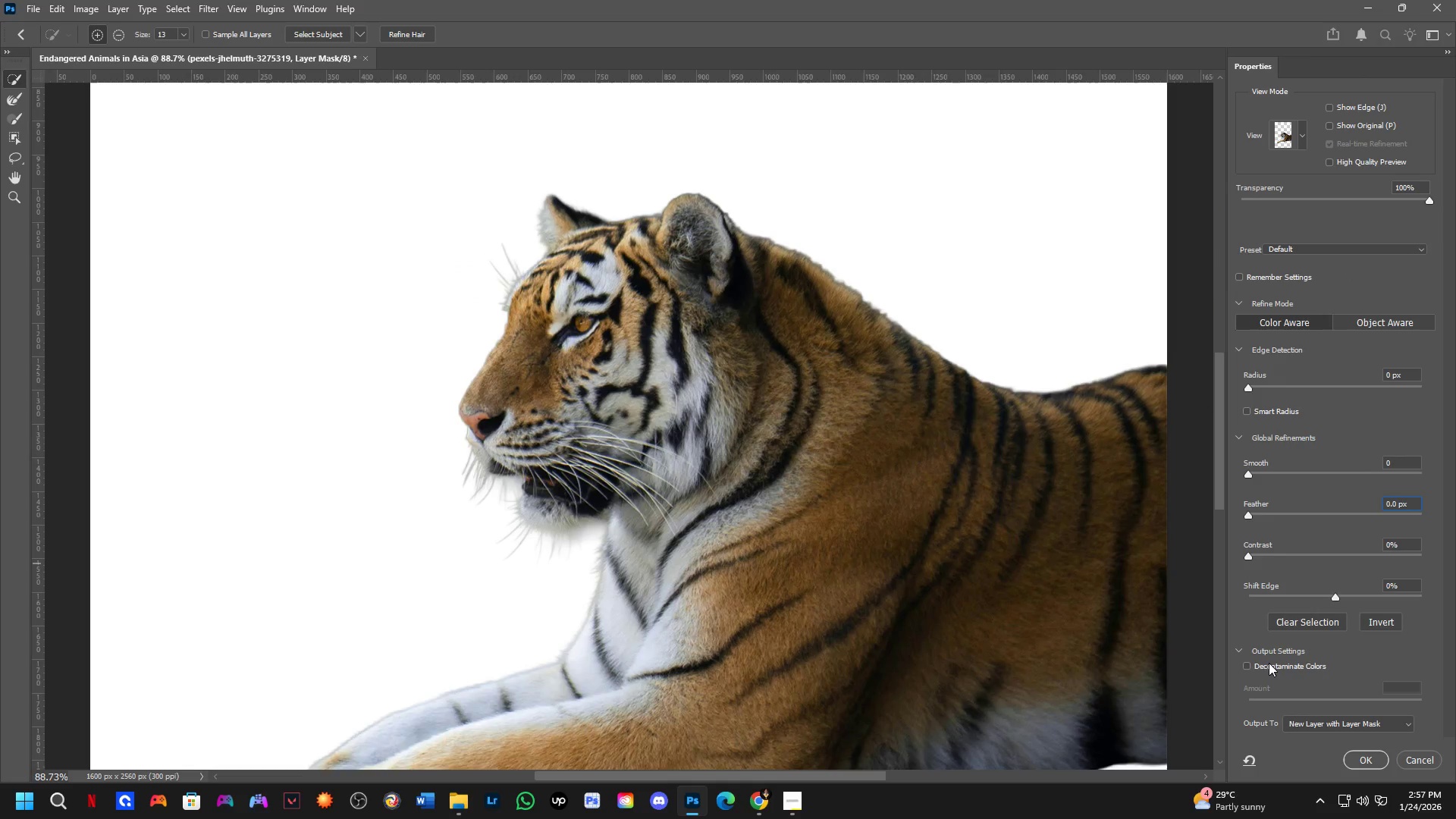 
left_click([1250, 664])
 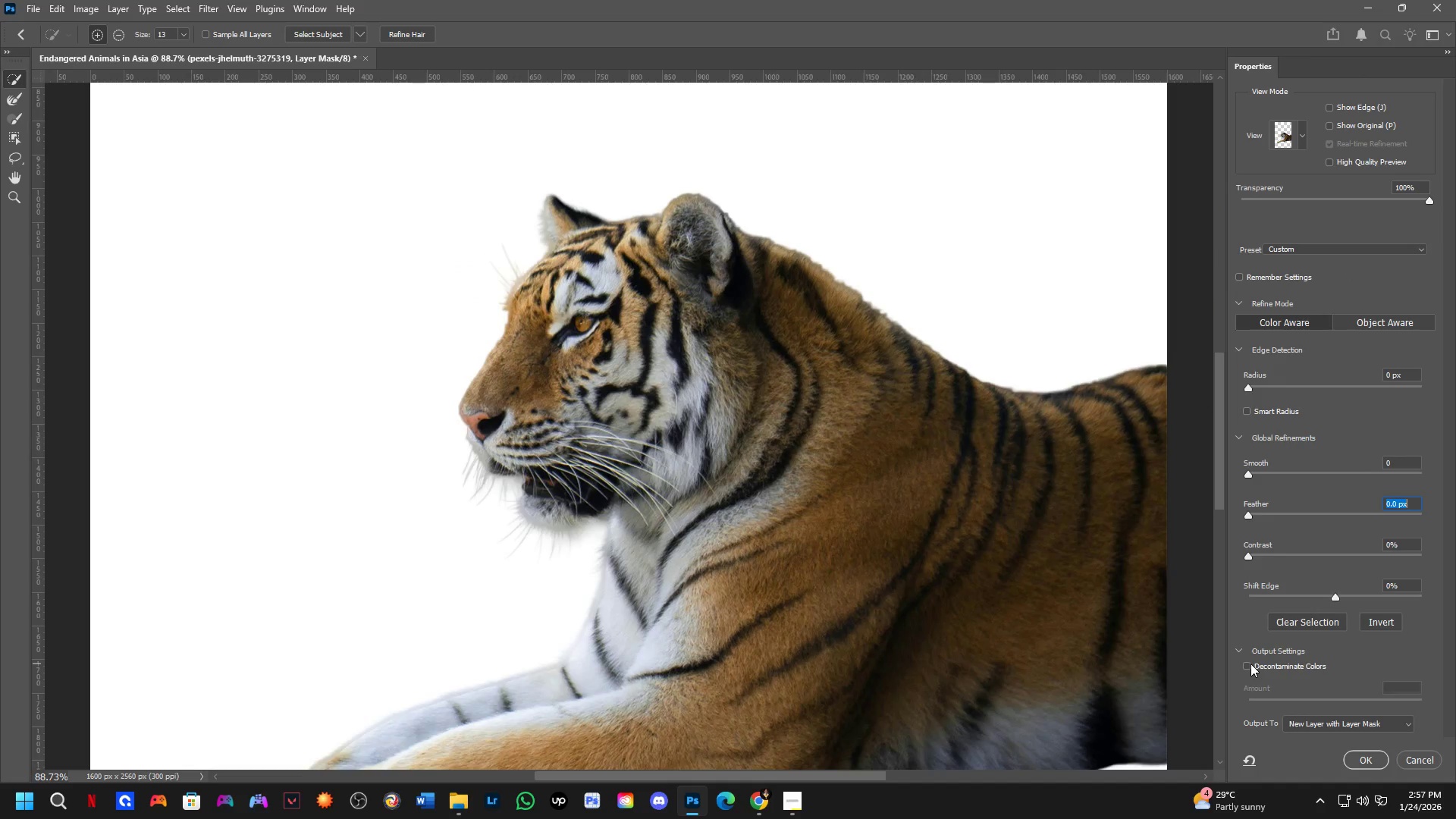 
double_click([1250, 664])
 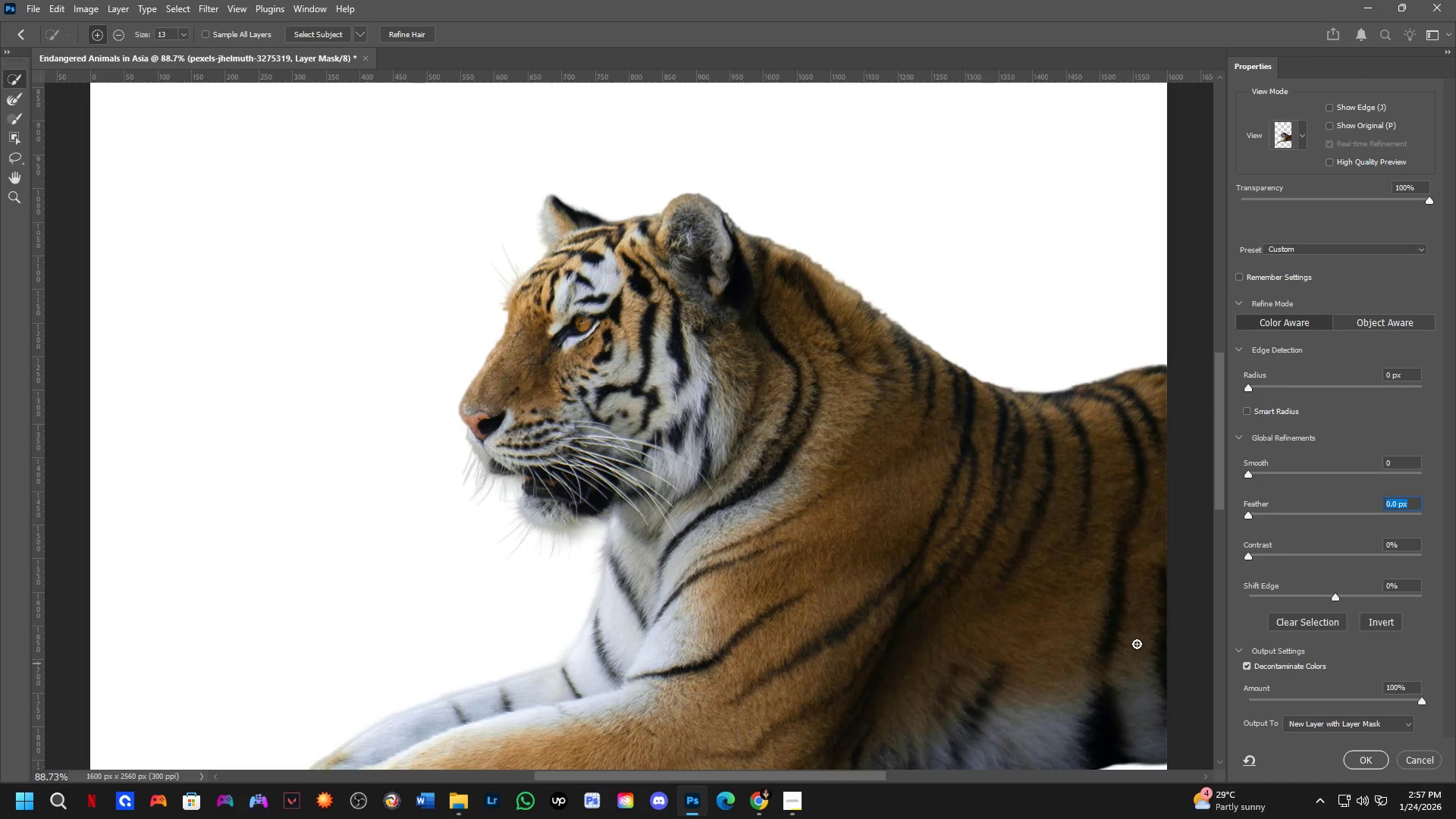 
hold_key(key=Space, duration=0.67)
 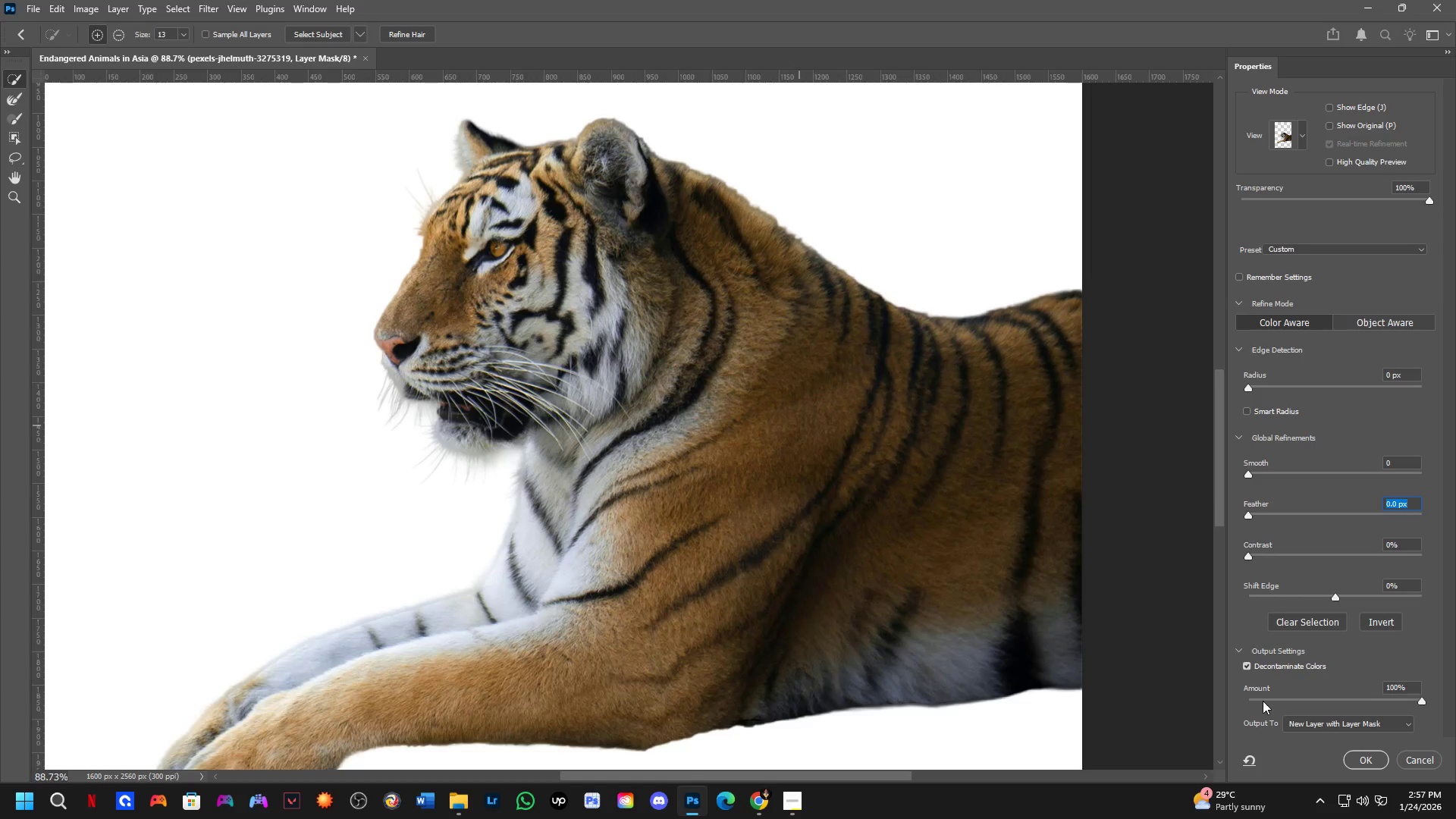 
left_click_drag(start_coordinate=[884, 500], to_coordinate=[799, 425])
 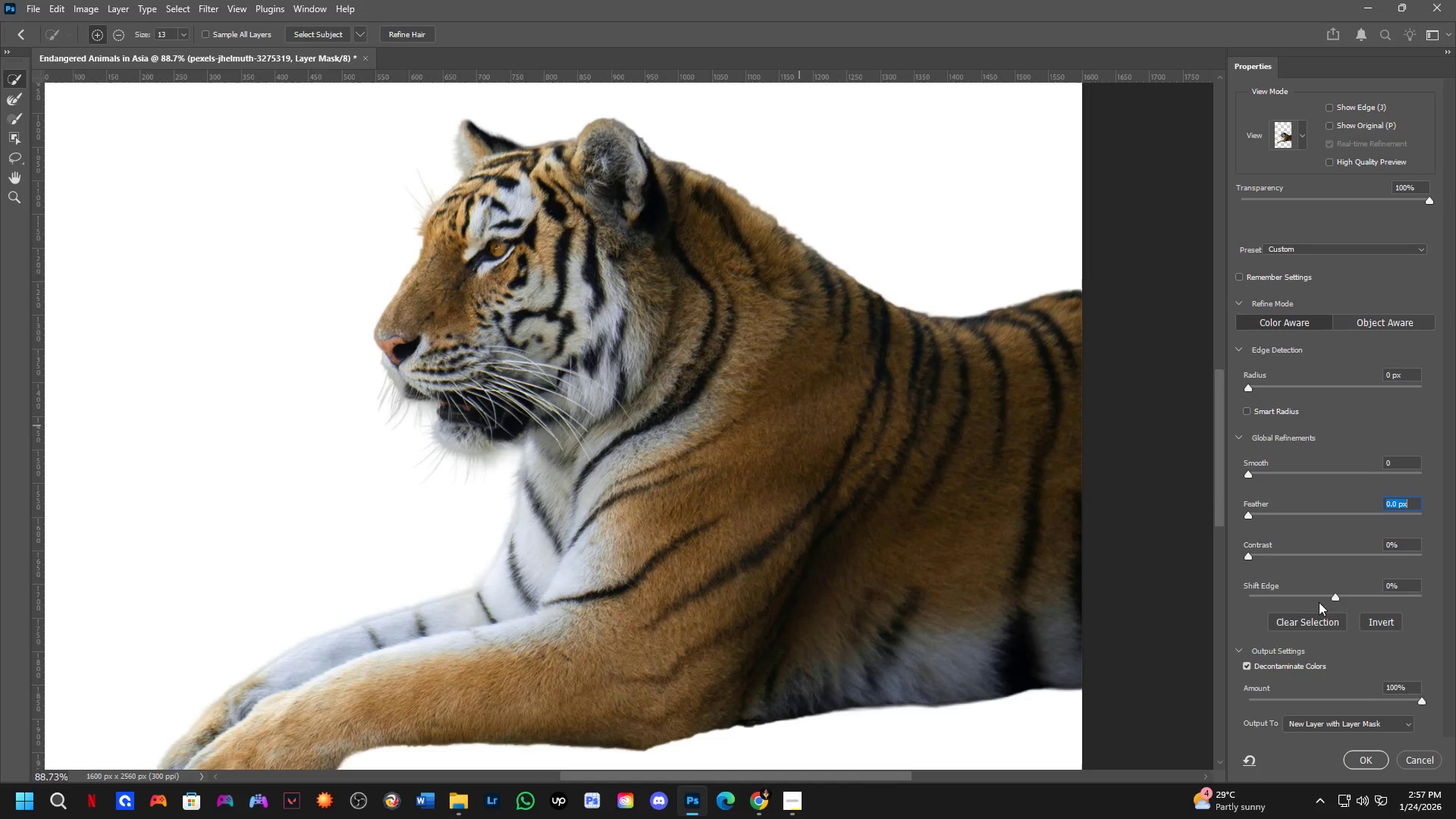 
left_click_drag(start_coordinate=[1335, 594], to_coordinate=[1298, 606])
 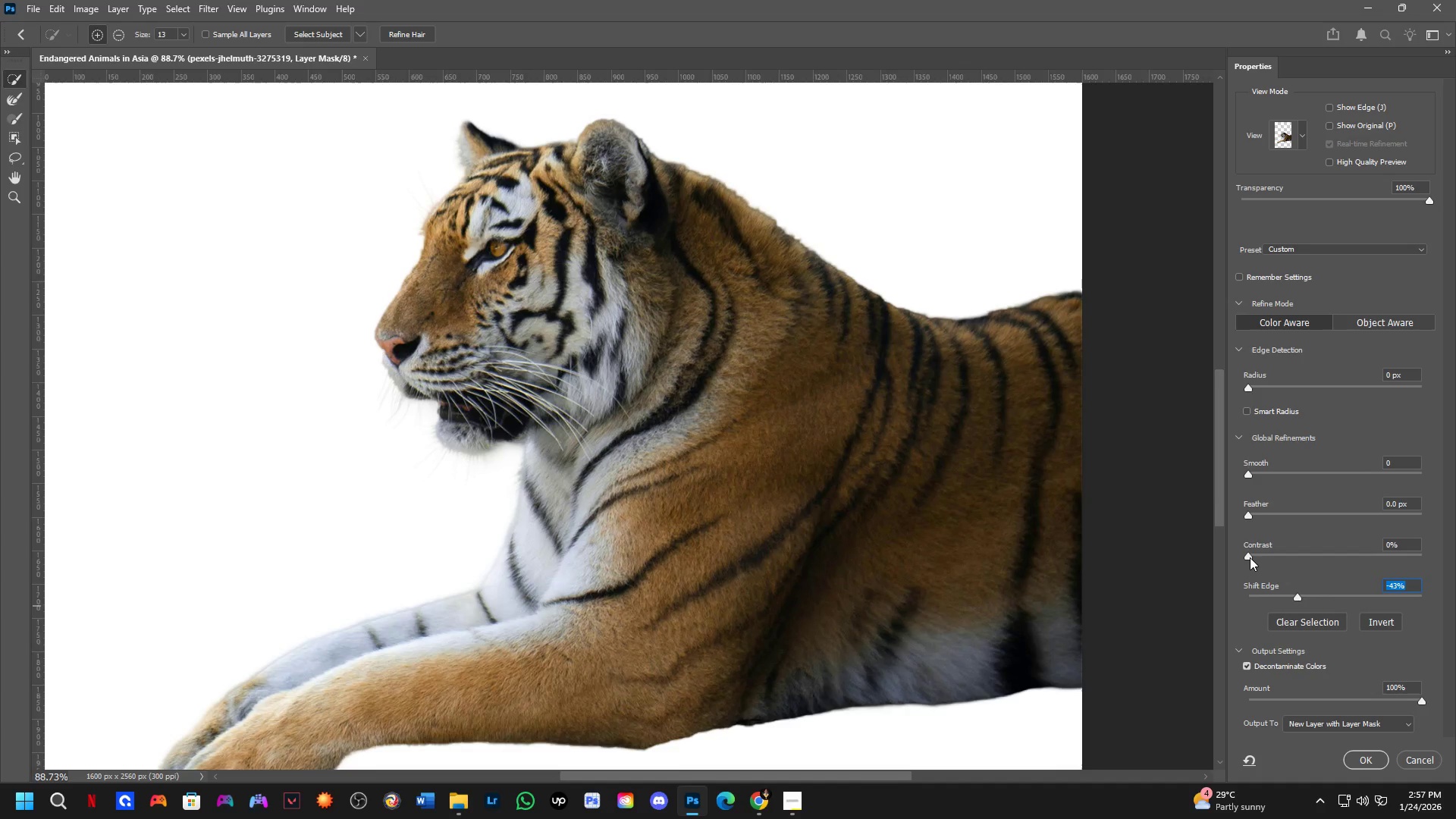 
left_click_drag(start_coordinate=[1250, 557], to_coordinate=[1199, 579])
 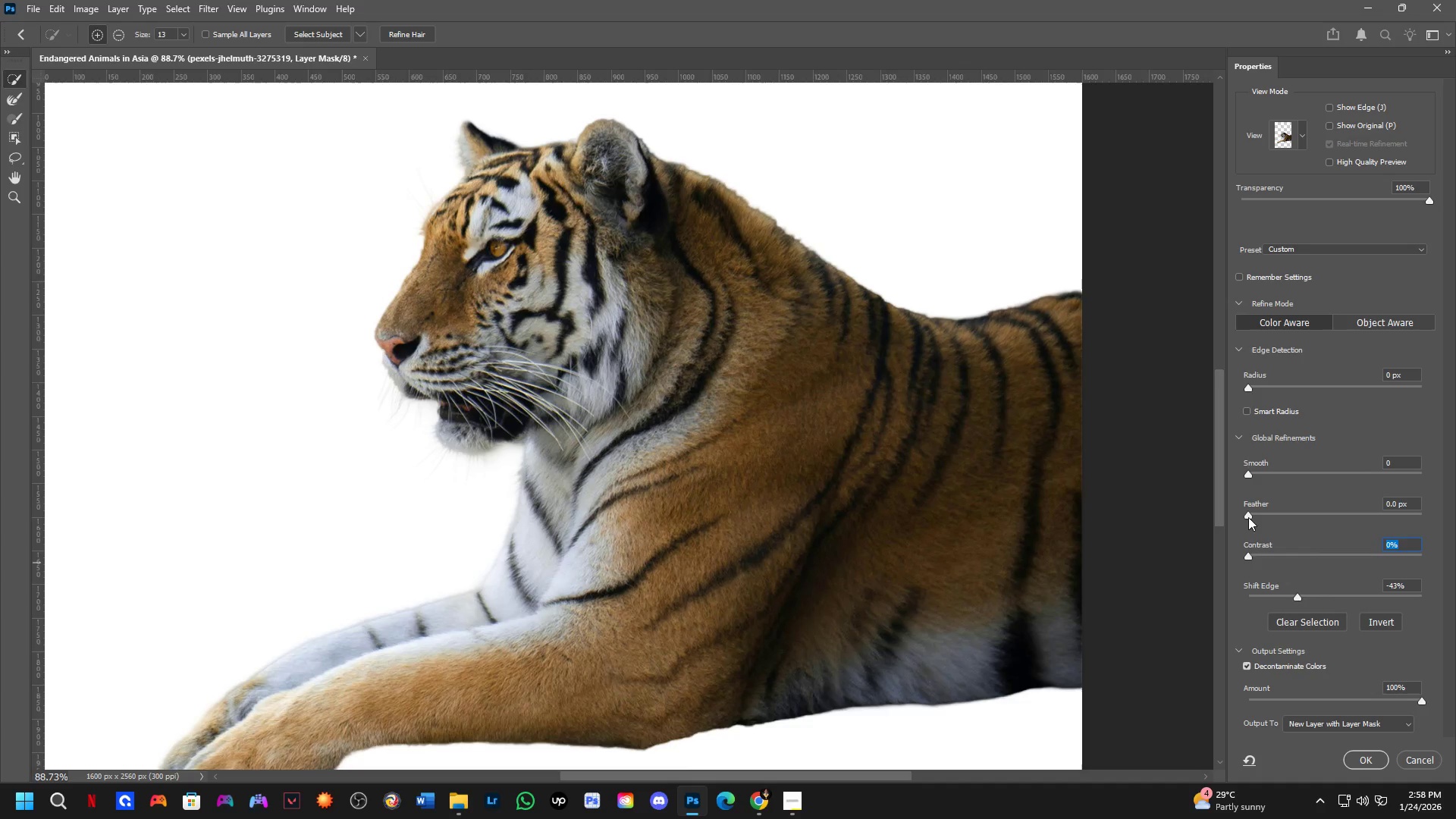 
left_click_drag(start_coordinate=[1248, 515], to_coordinate=[1285, 516])
 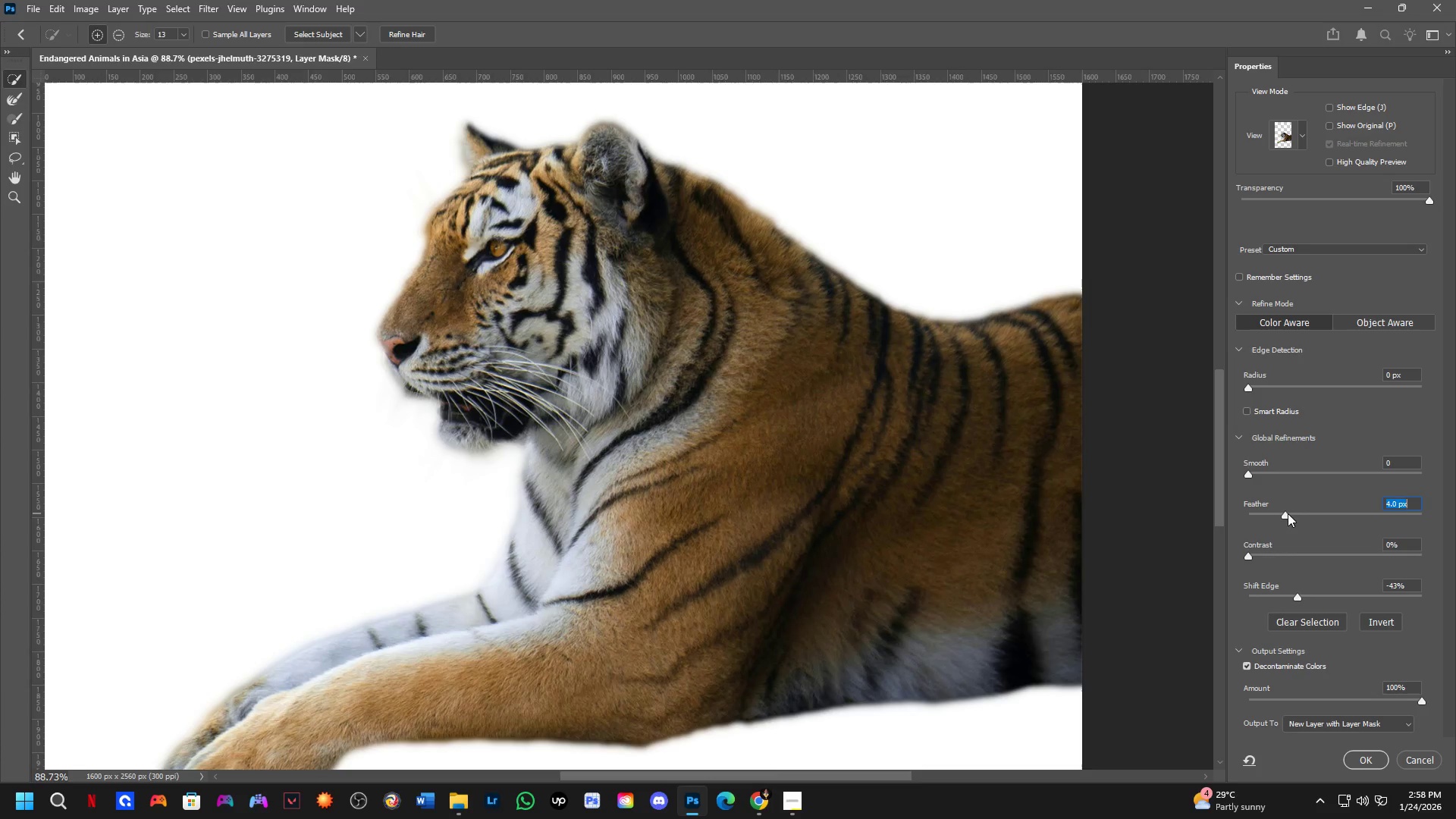 
key(Control+ControlLeft)
 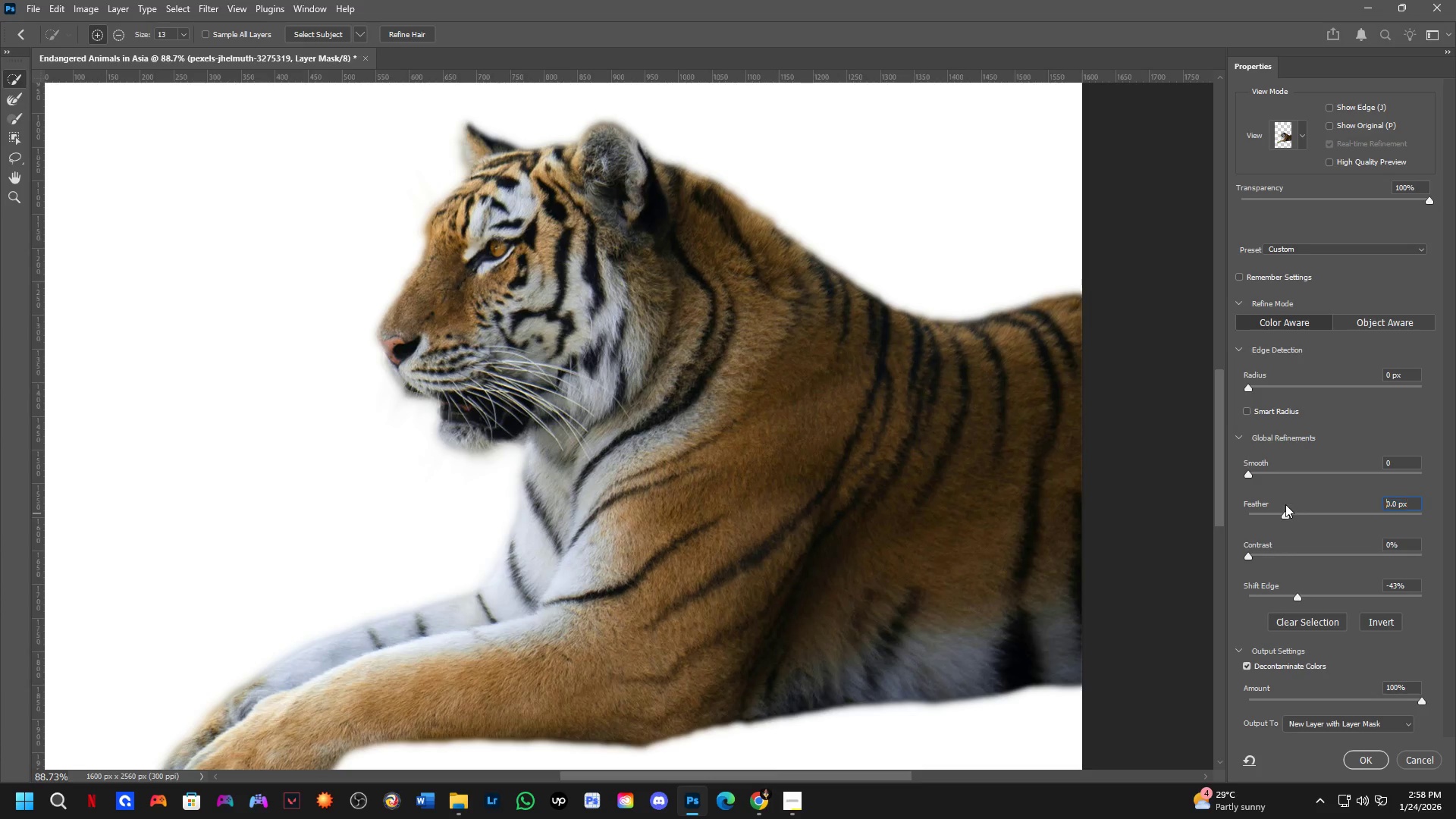 
key(Control+Z)
 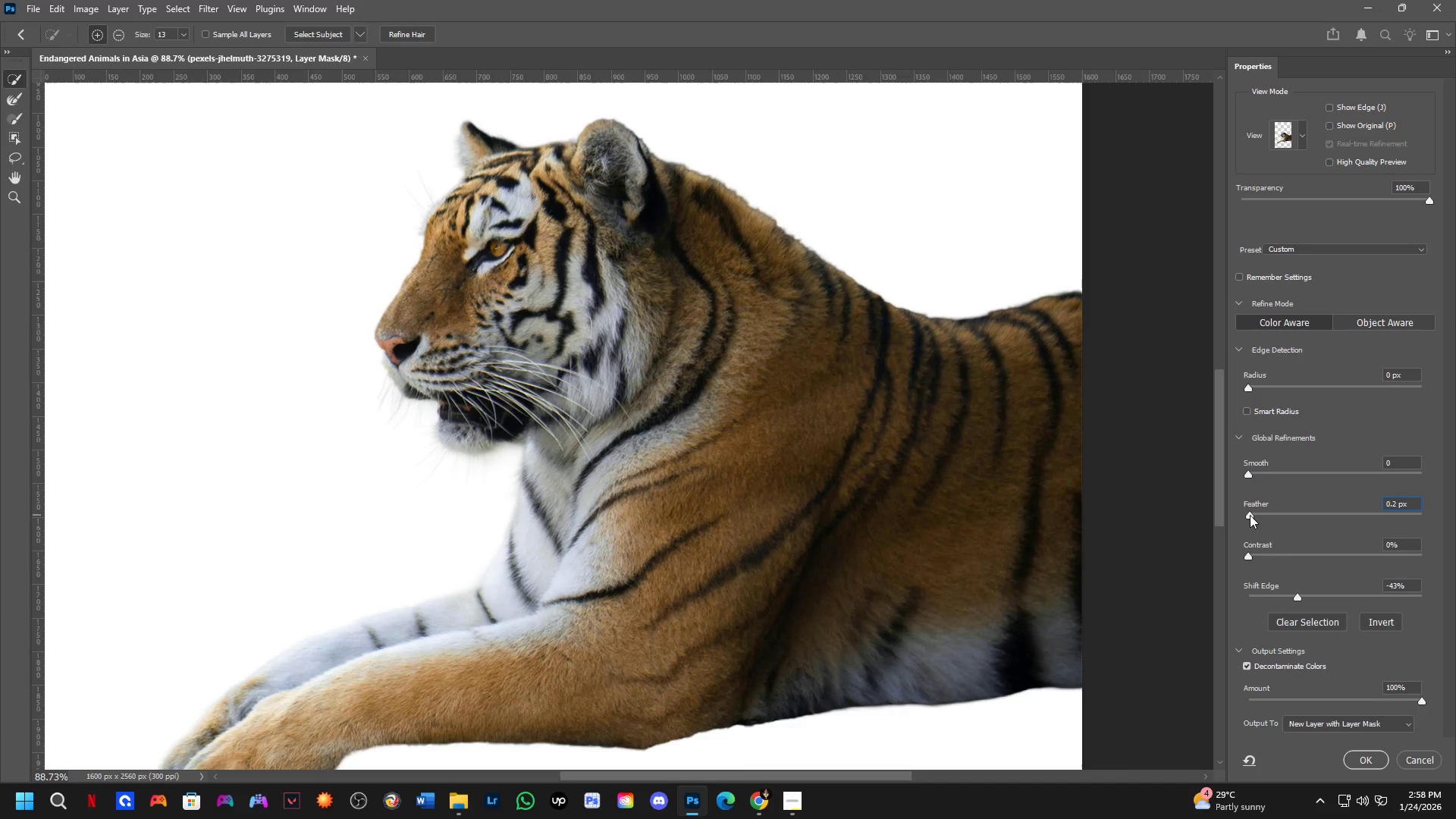 
key(Control+ControlLeft)
 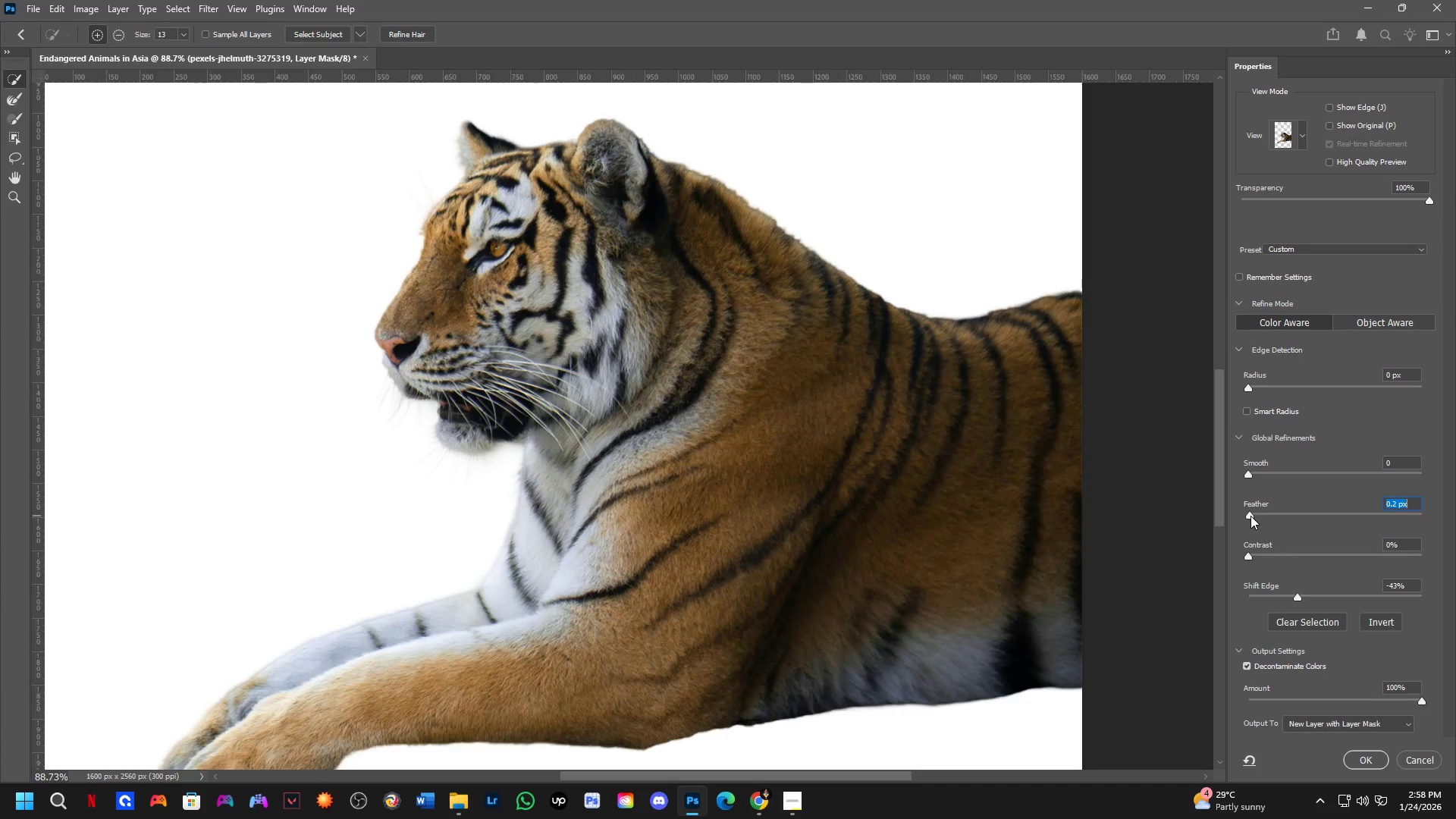 
key(Control+Z)
 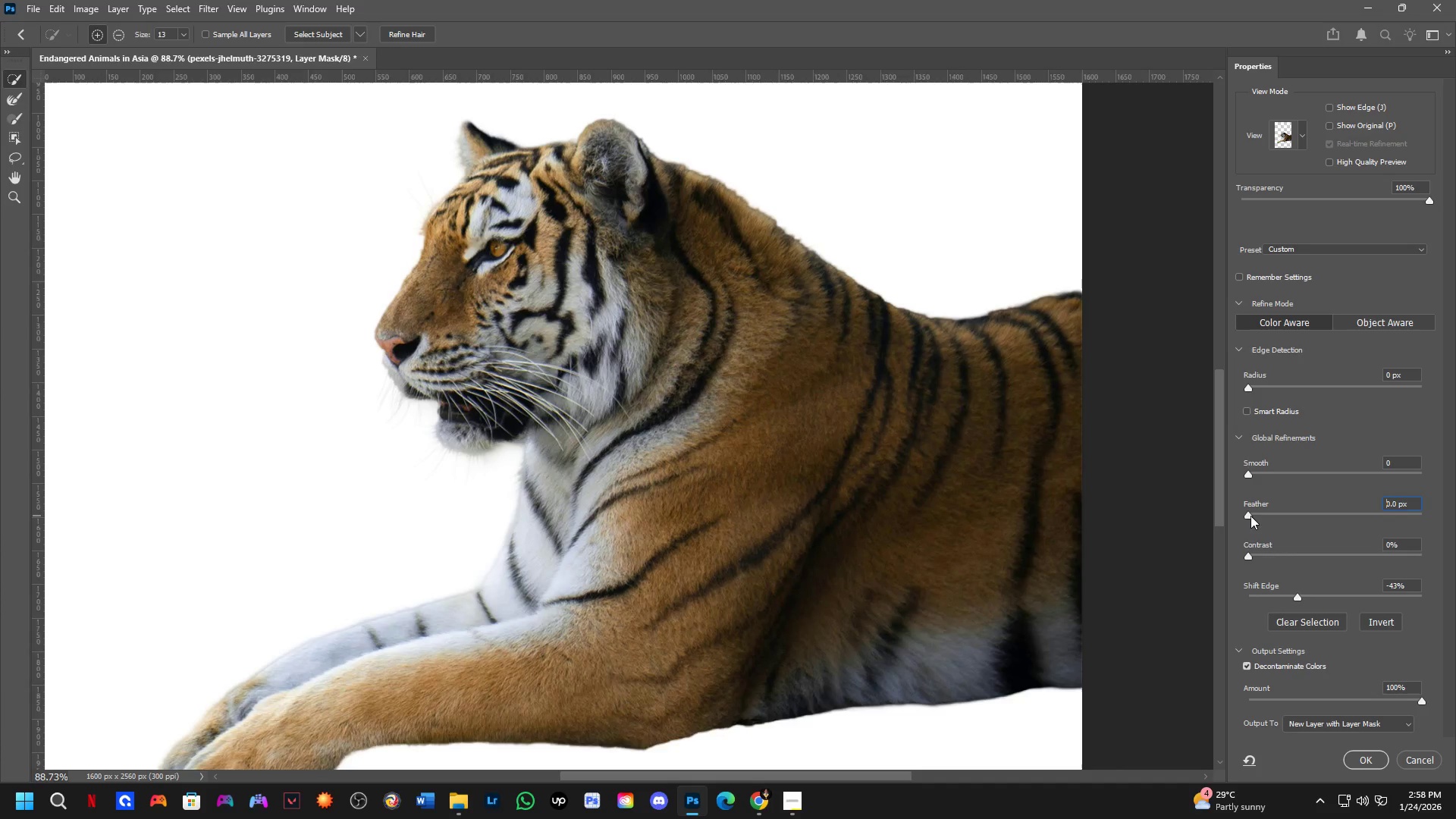 
left_click_drag(start_coordinate=[1250, 516], to_coordinate=[1255, 516])
 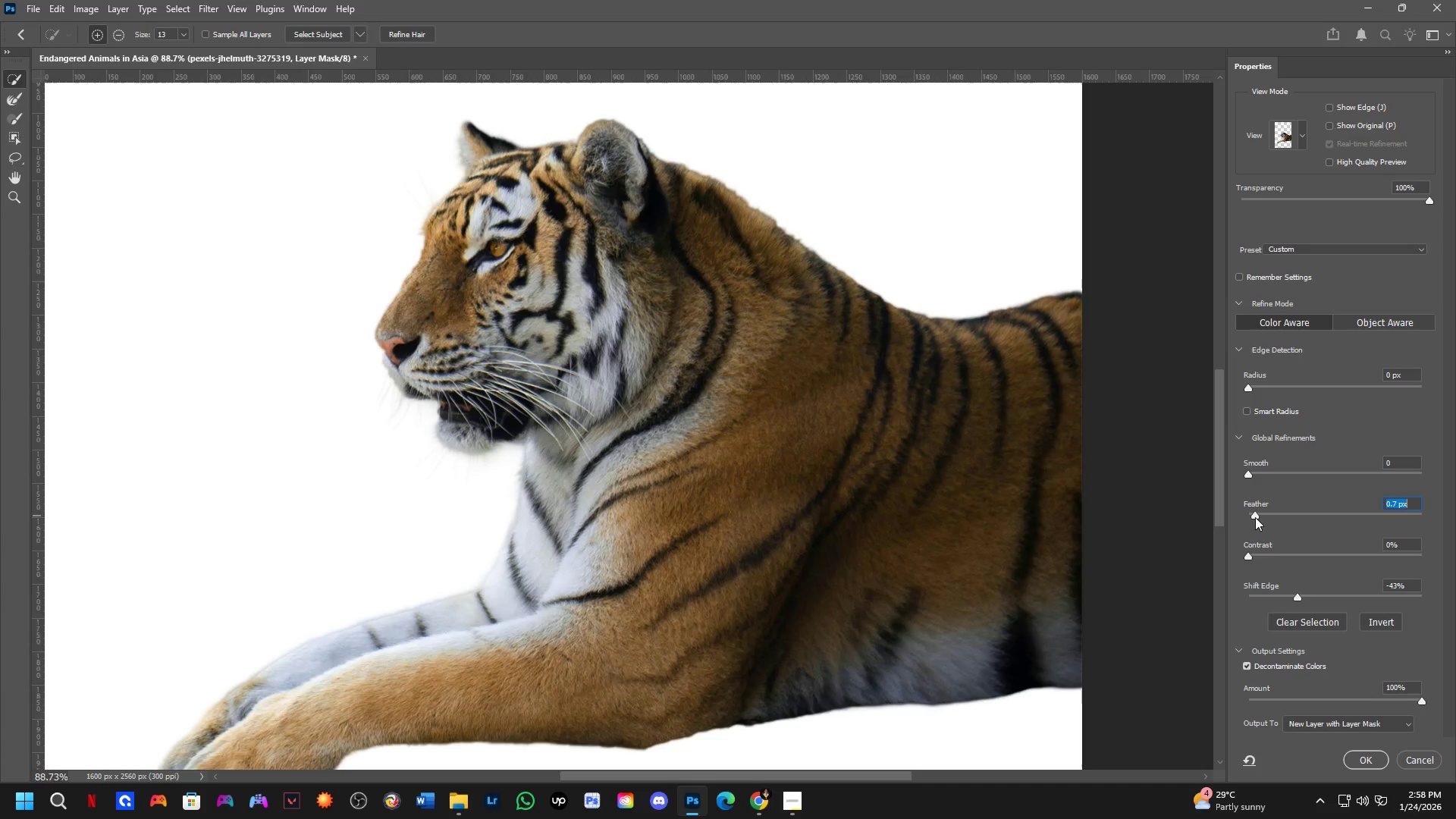 
left_click_drag(start_coordinate=[1258, 516], to_coordinate=[1279, 514])
 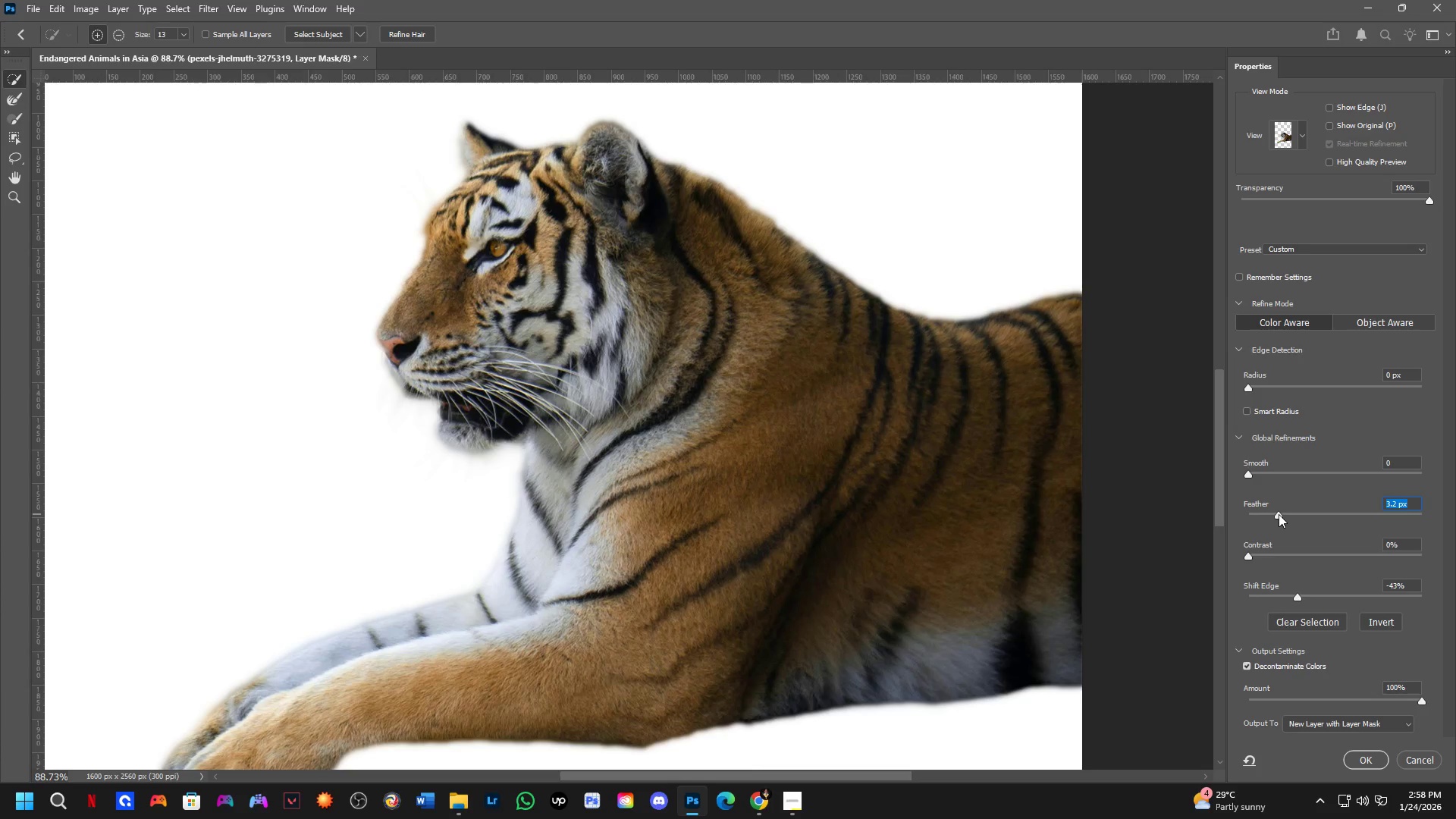 
key(Control+ControlLeft)
 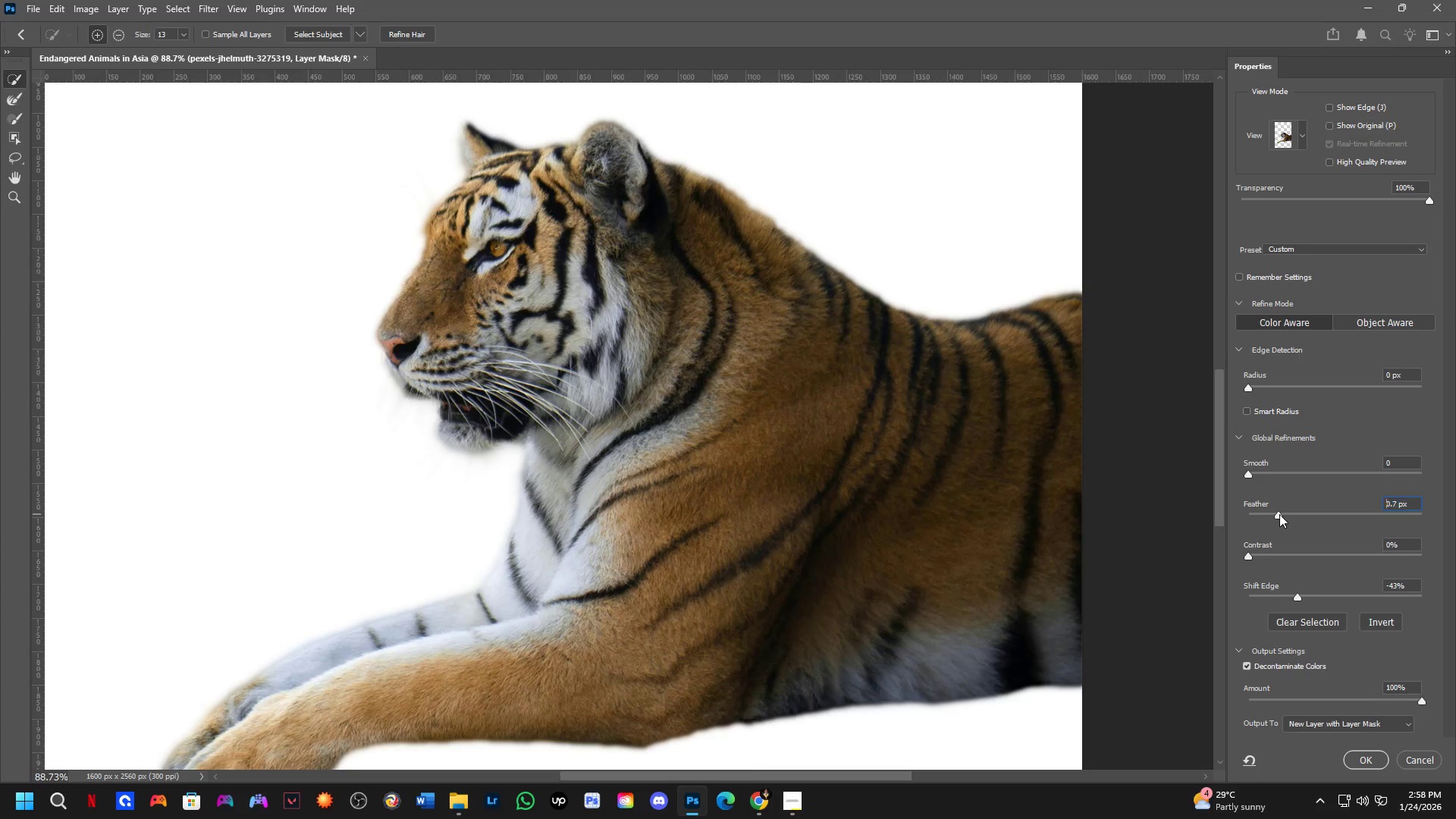 
key(Control+Z)
 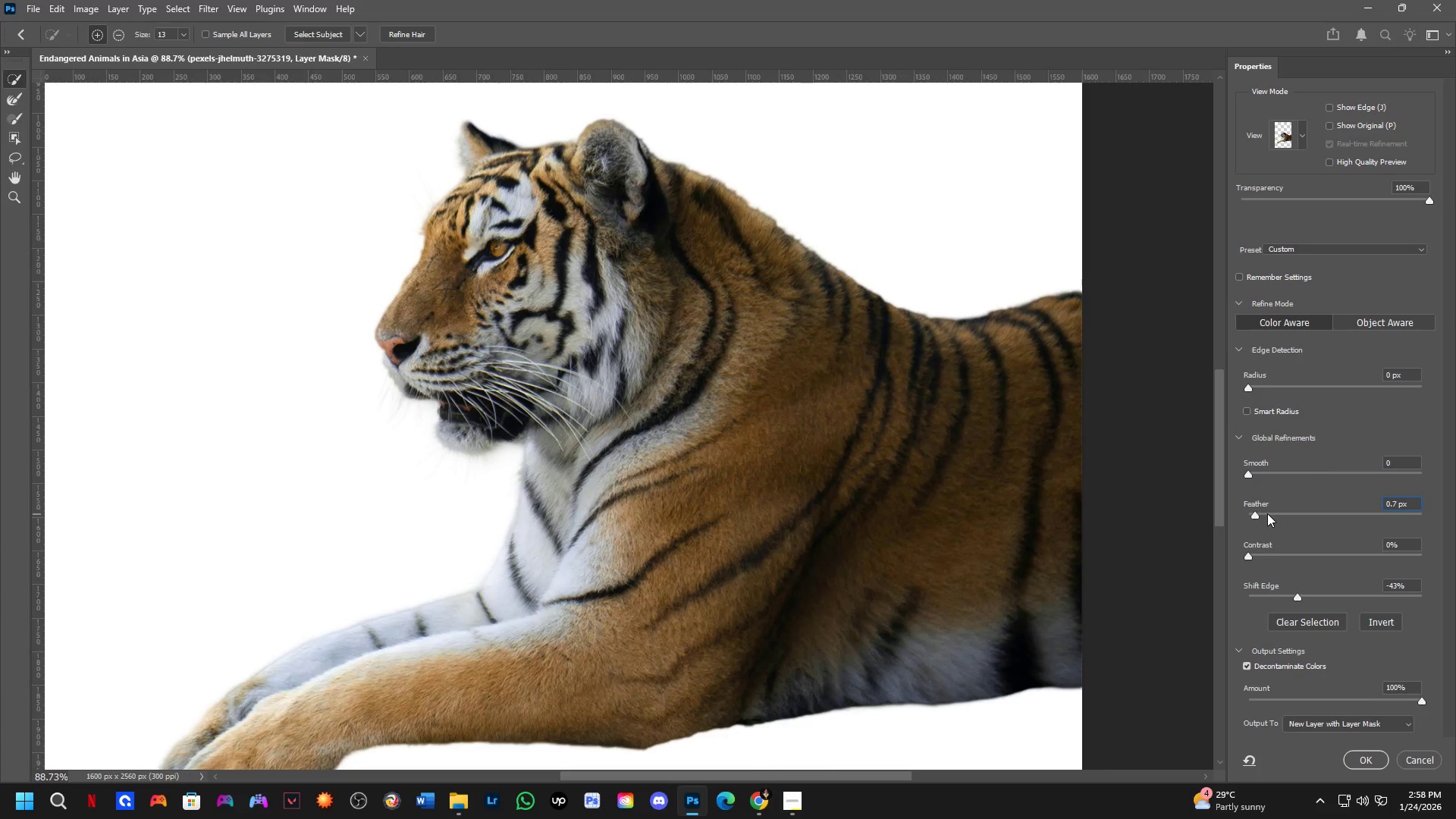 
left_click_drag(start_coordinate=[1258, 515], to_coordinate=[1236, 522])
 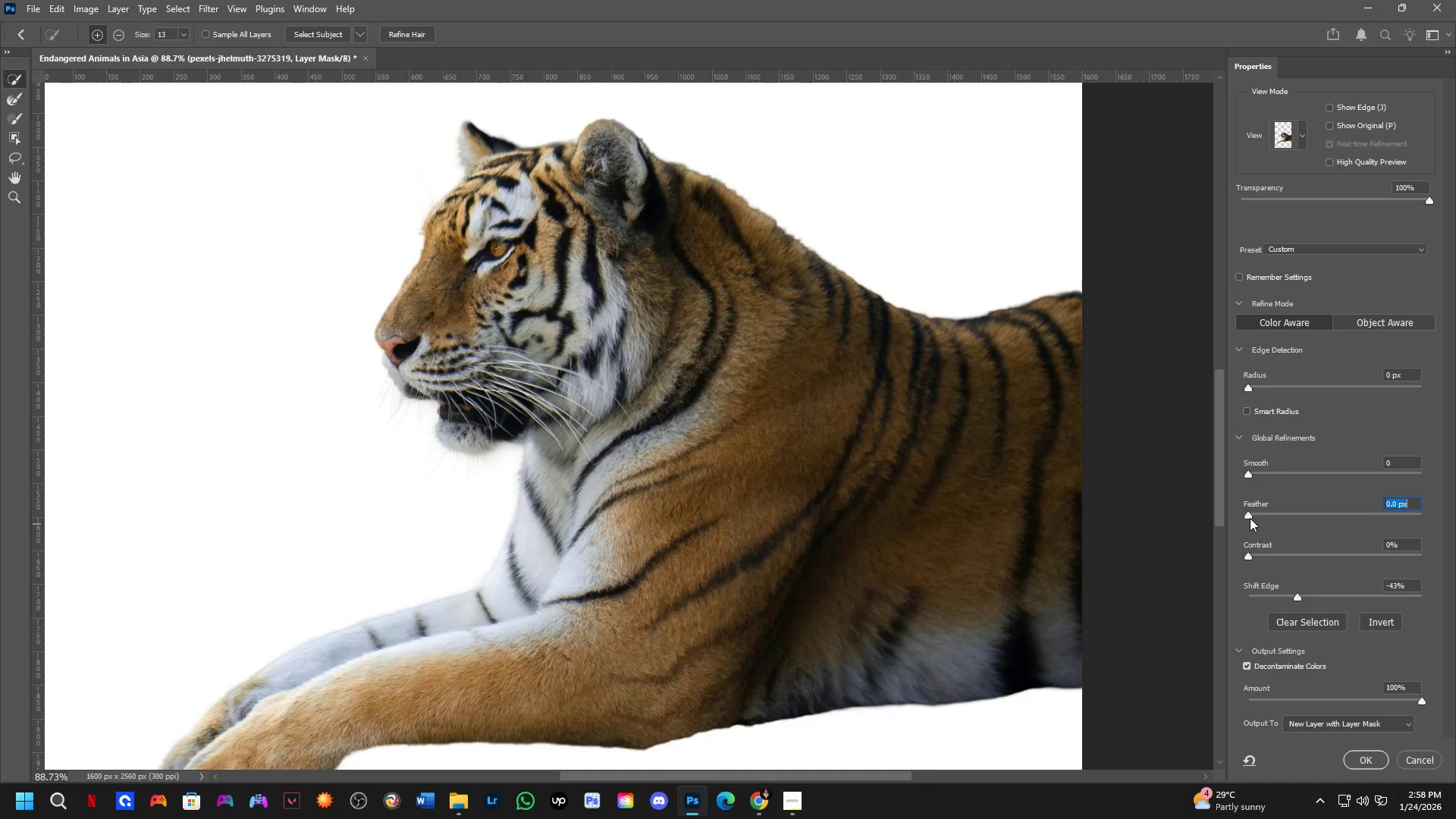 
left_click_drag(start_coordinate=[1250, 516], to_coordinate=[1254, 516])
 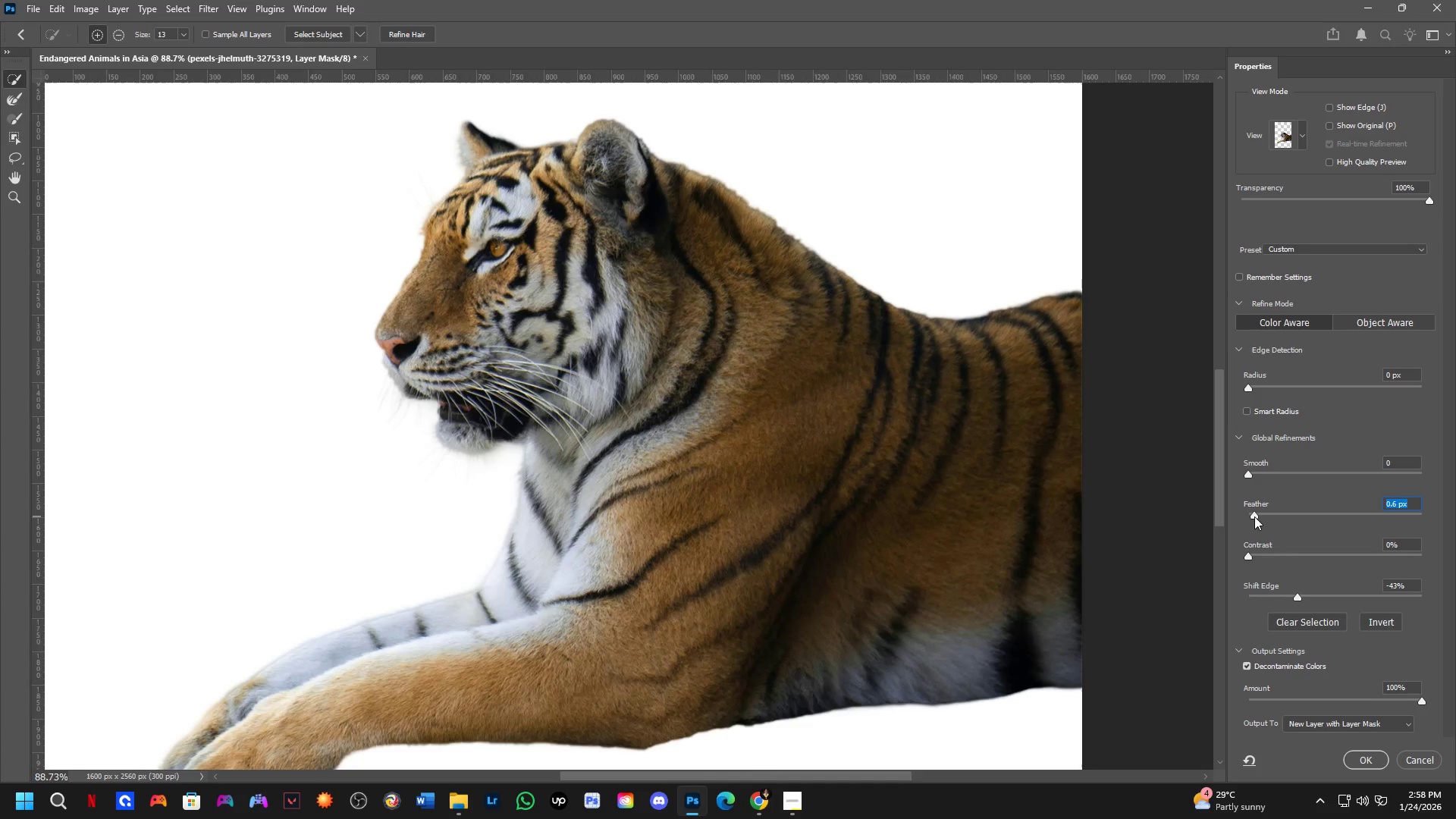 
left_click_drag(start_coordinate=[1254, 516], to_coordinate=[1260, 517])
 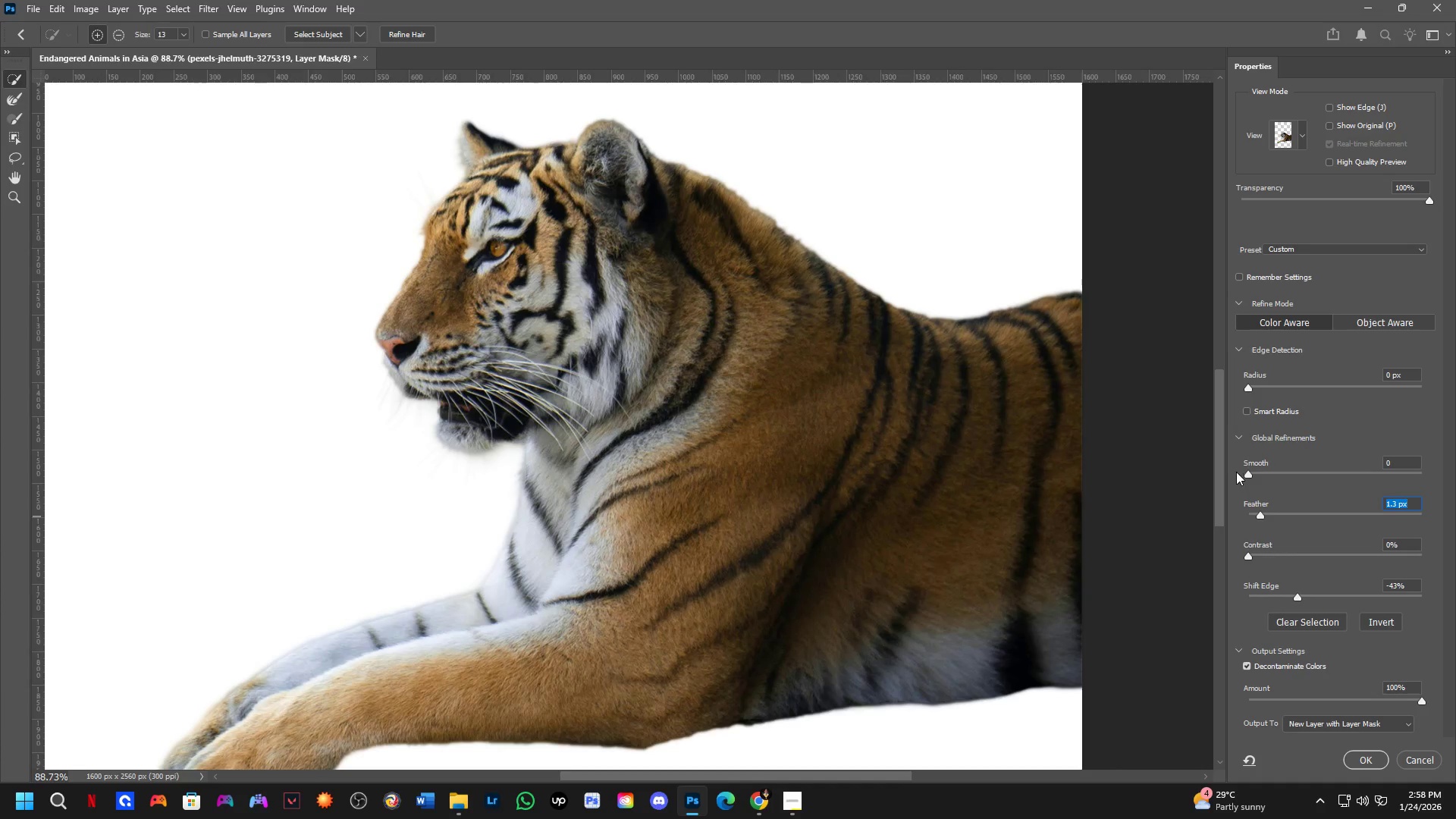 
left_click_drag(start_coordinate=[1250, 479], to_coordinate=[1288, 480])
 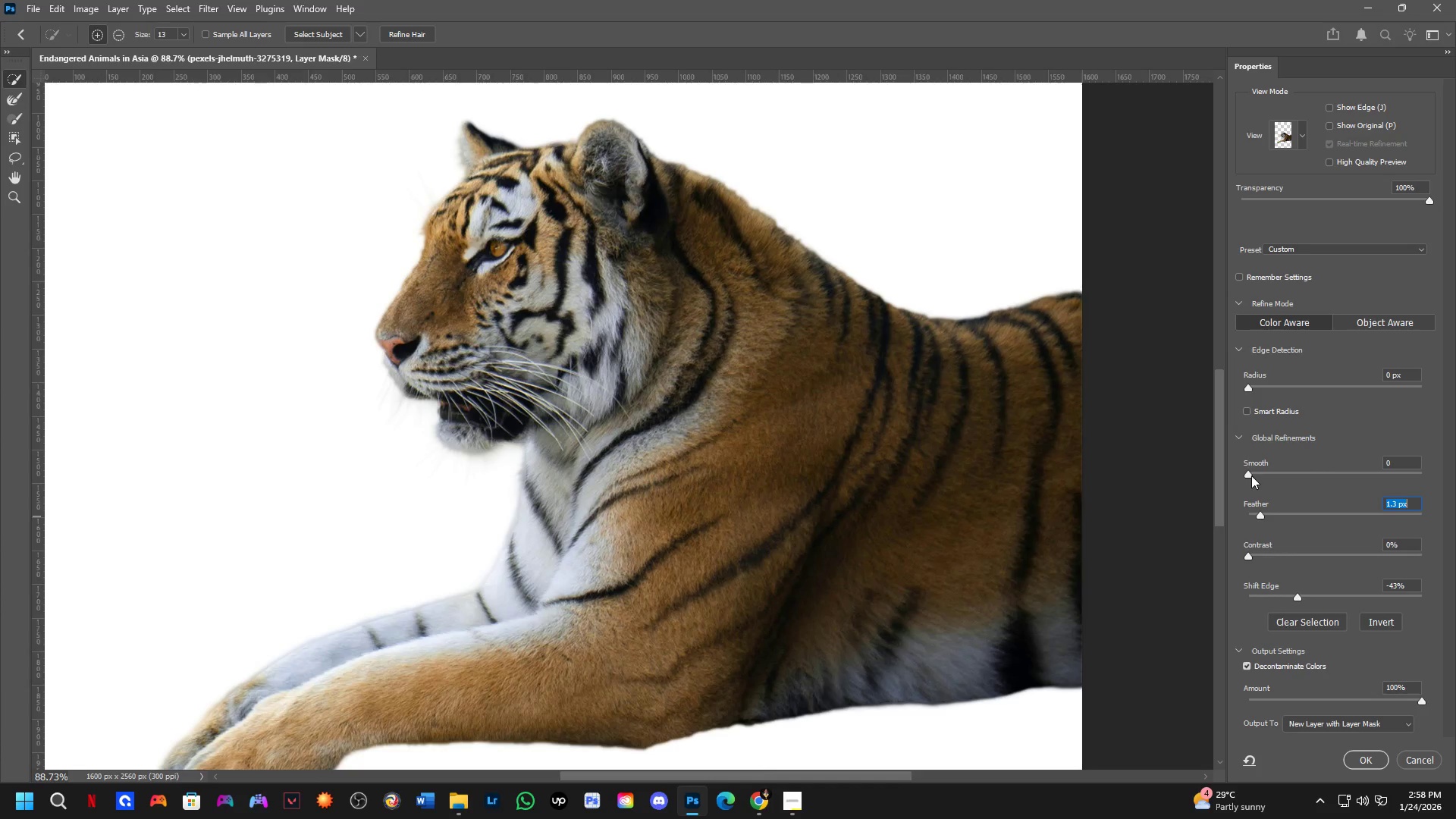 
left_click_drag(start_coordinate=[1251, 475], to_coordinate=[1357, 484])
 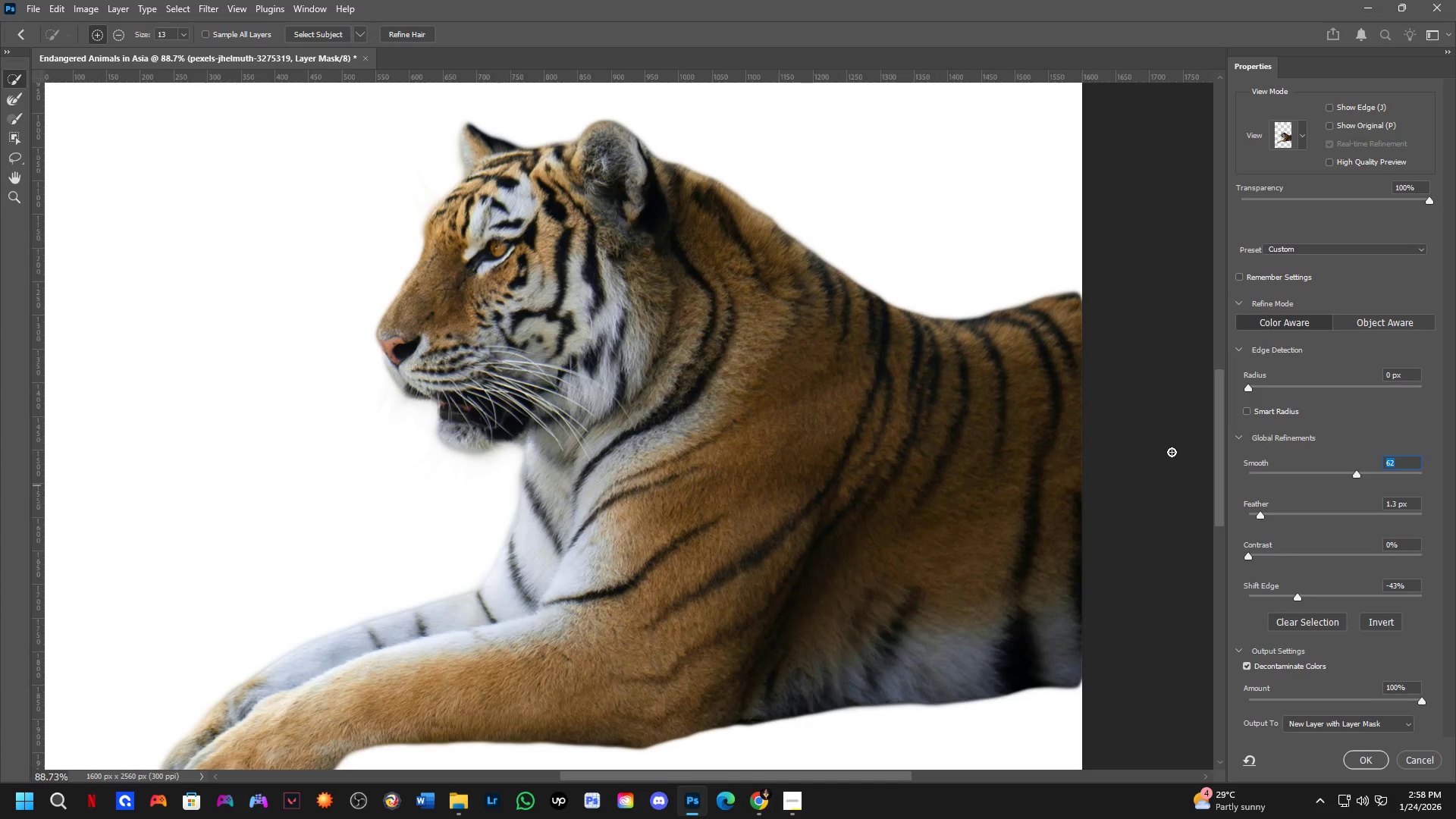 
left_click_drag(start_coordinate=[1355, 471], to_coordinate=[1263, 485])
 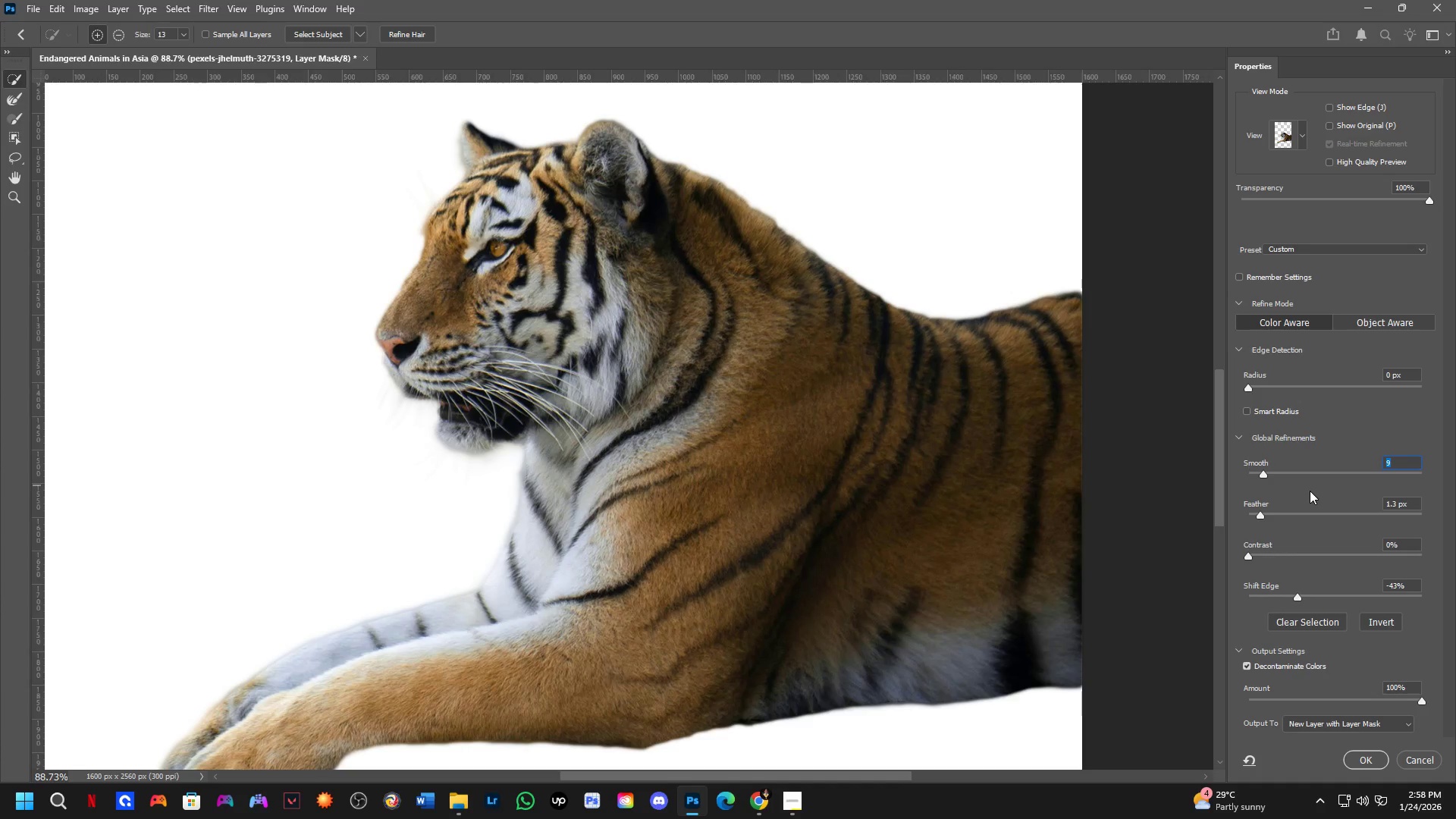 
scroll: coordinate [1300, 670], scroll_direction: down, amount: 10.0
 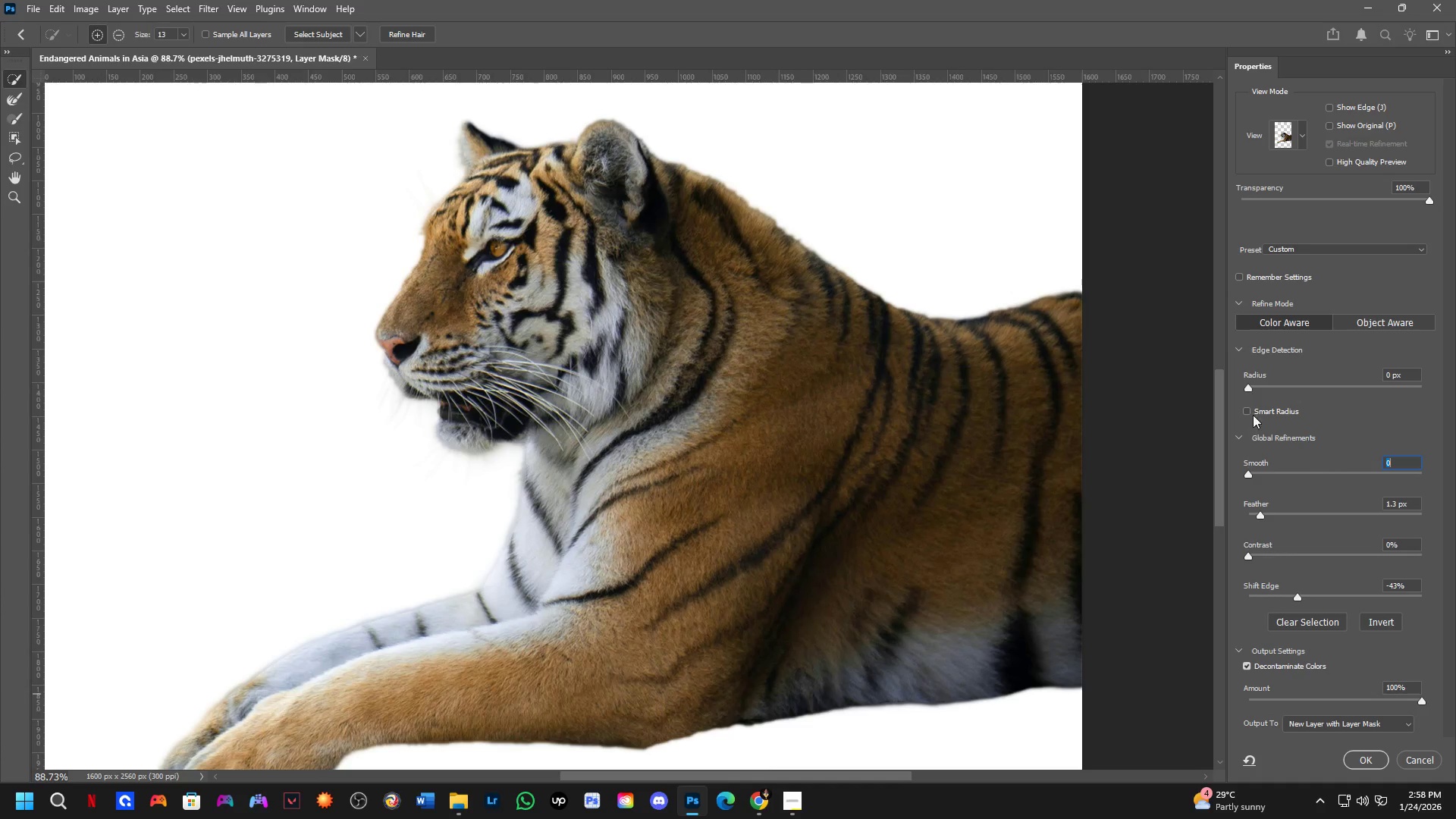 
left_click_drag(start_coordinate=[1250, 388], to_coordinate=[1207, 422])
 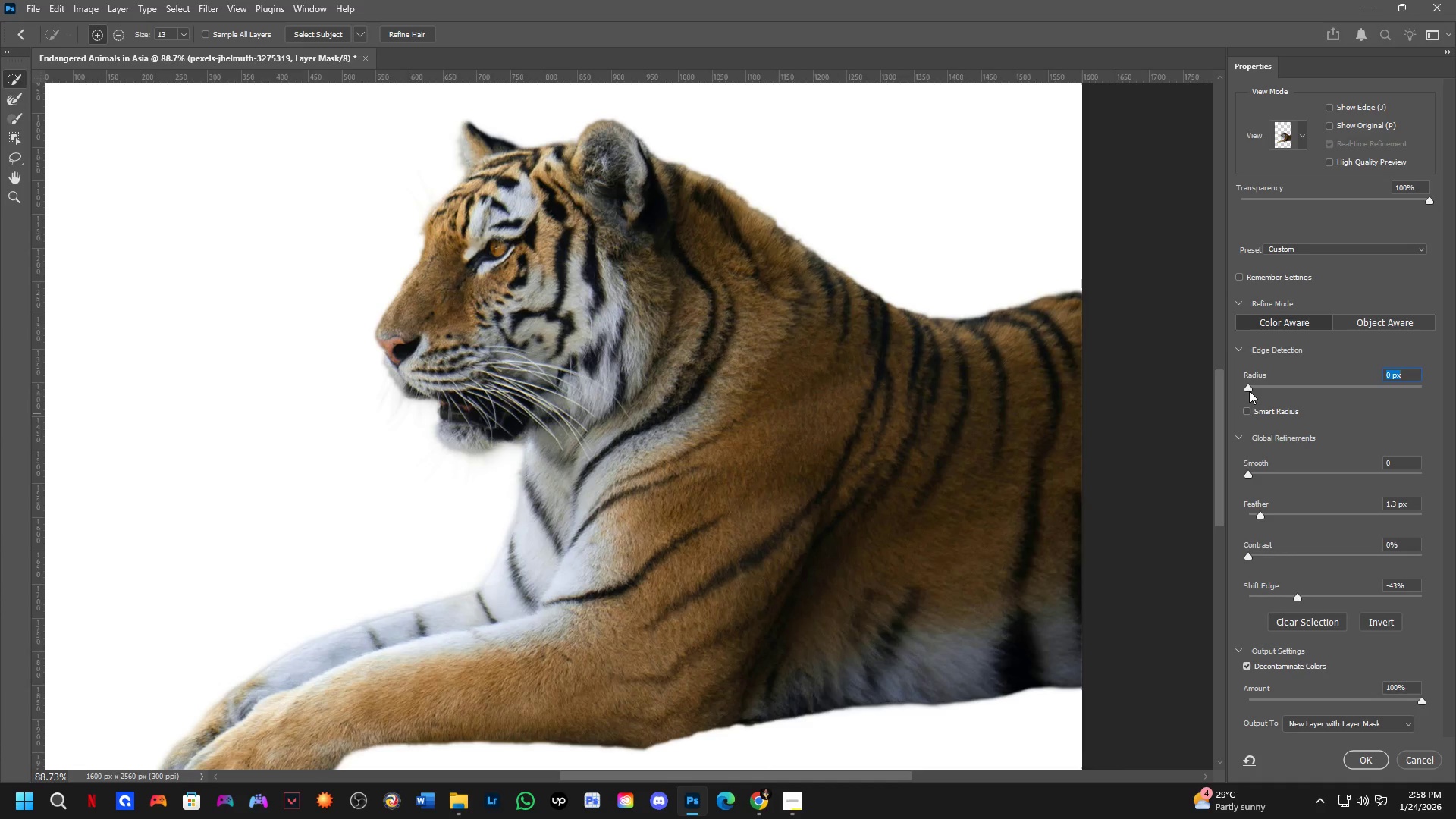 
left_click_drag(start_coordinate=[1248, 389], to_coordinate=[1269, 387])
 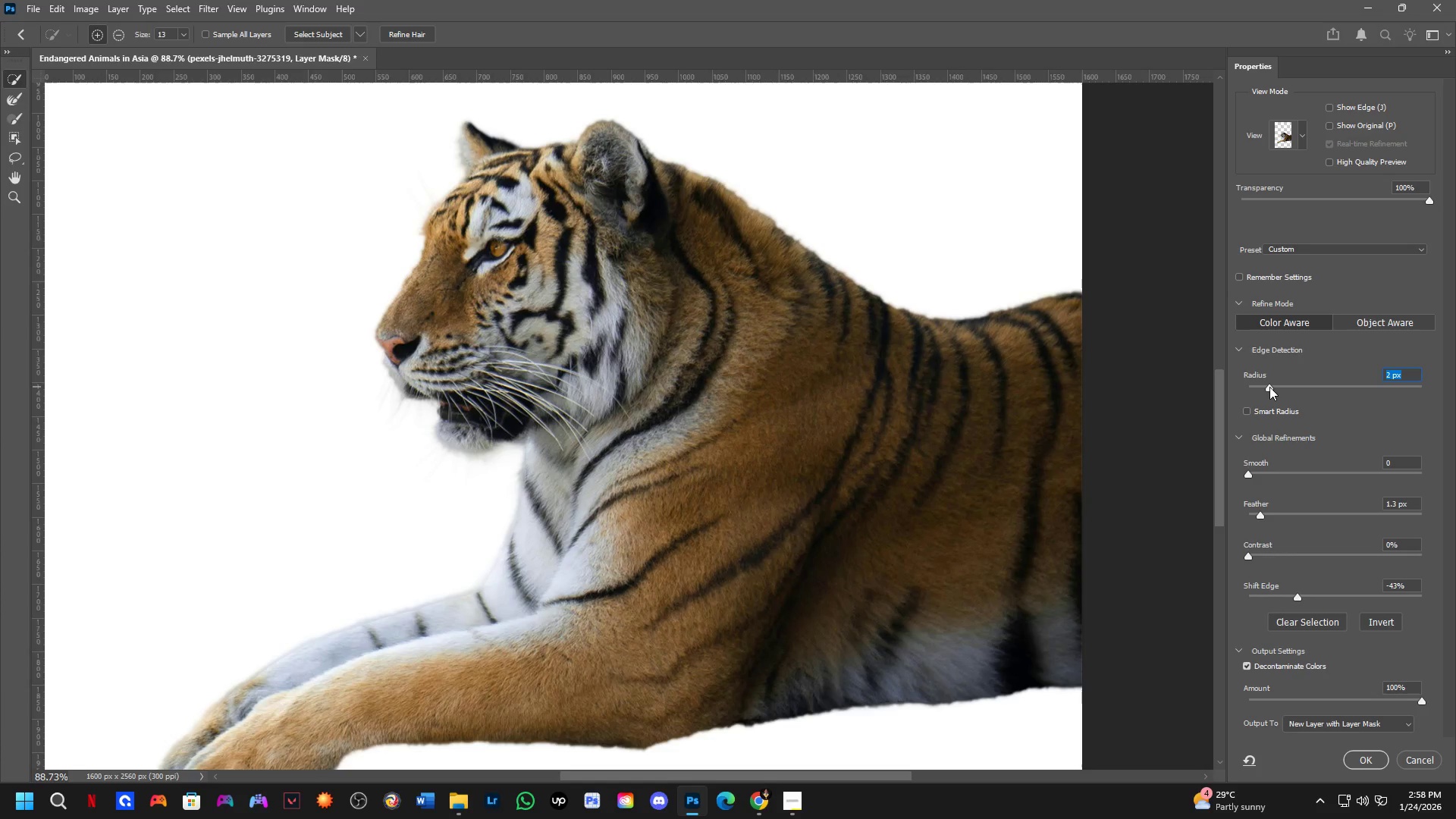 
key(Control+ControlLeft)
 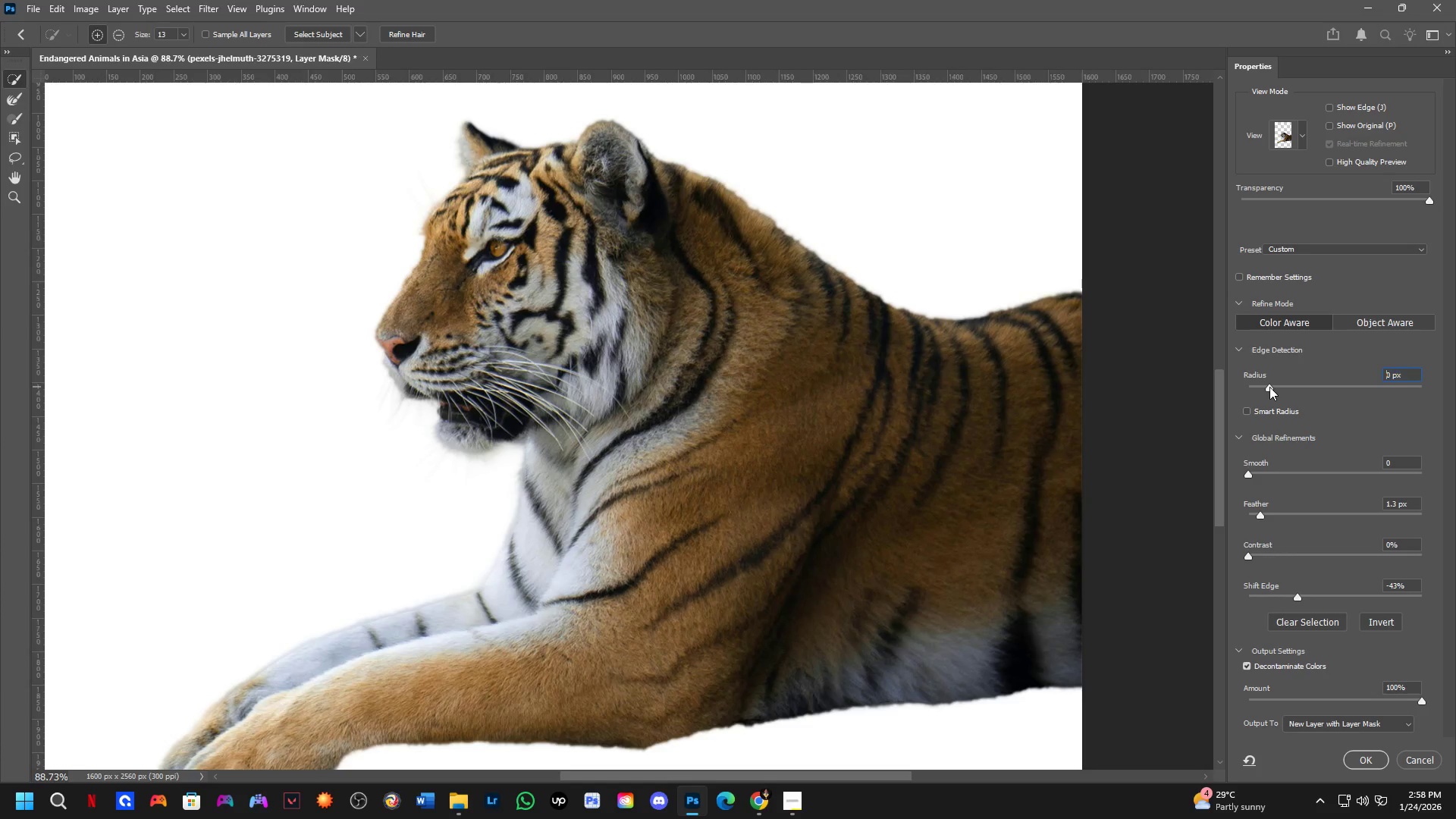 
key(Control+Z)
 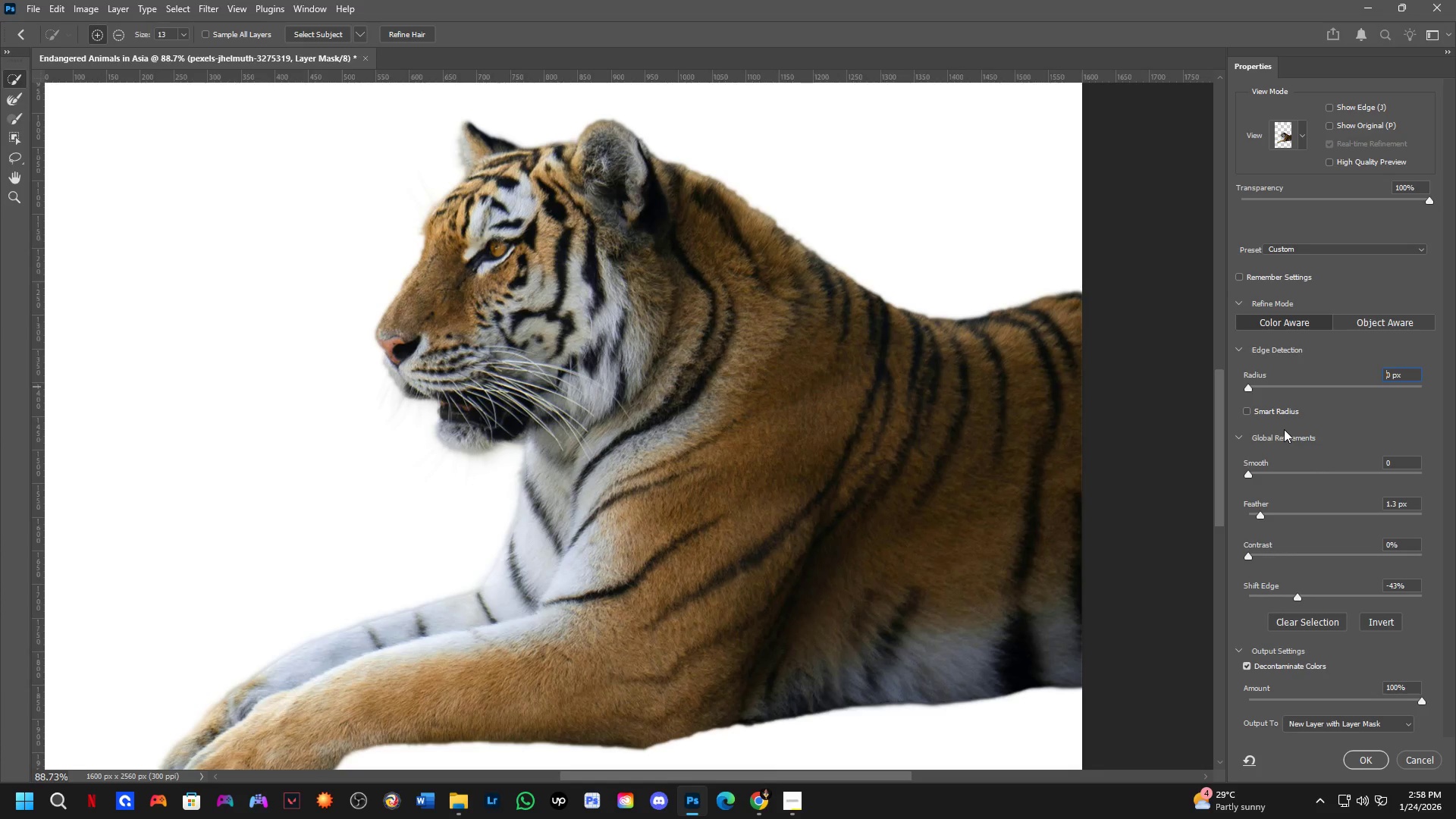 
scroll: coordinate [1301, 463], scroll_direction: up, amount: 3.0
 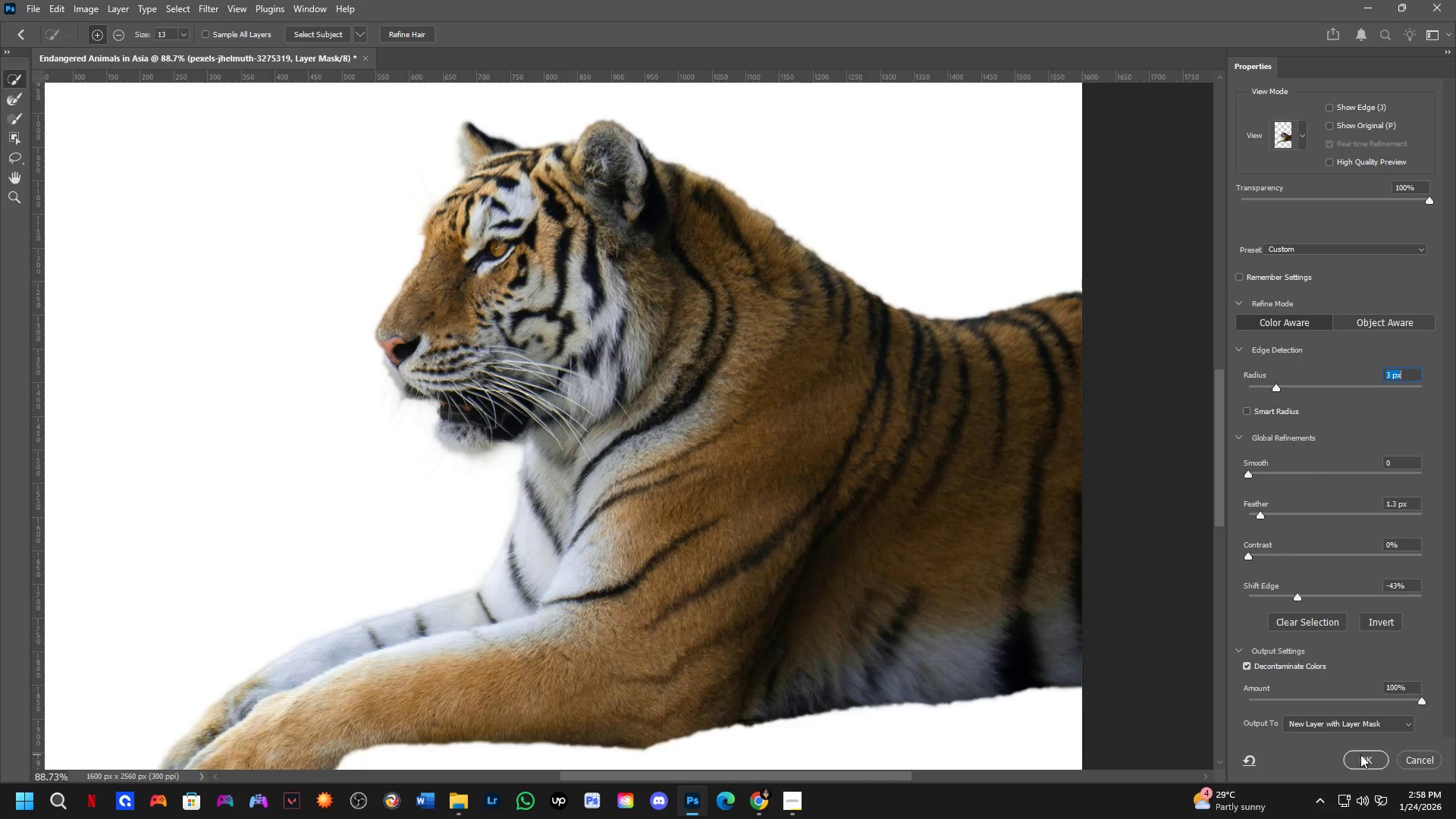 
left_click([1360, 755])
 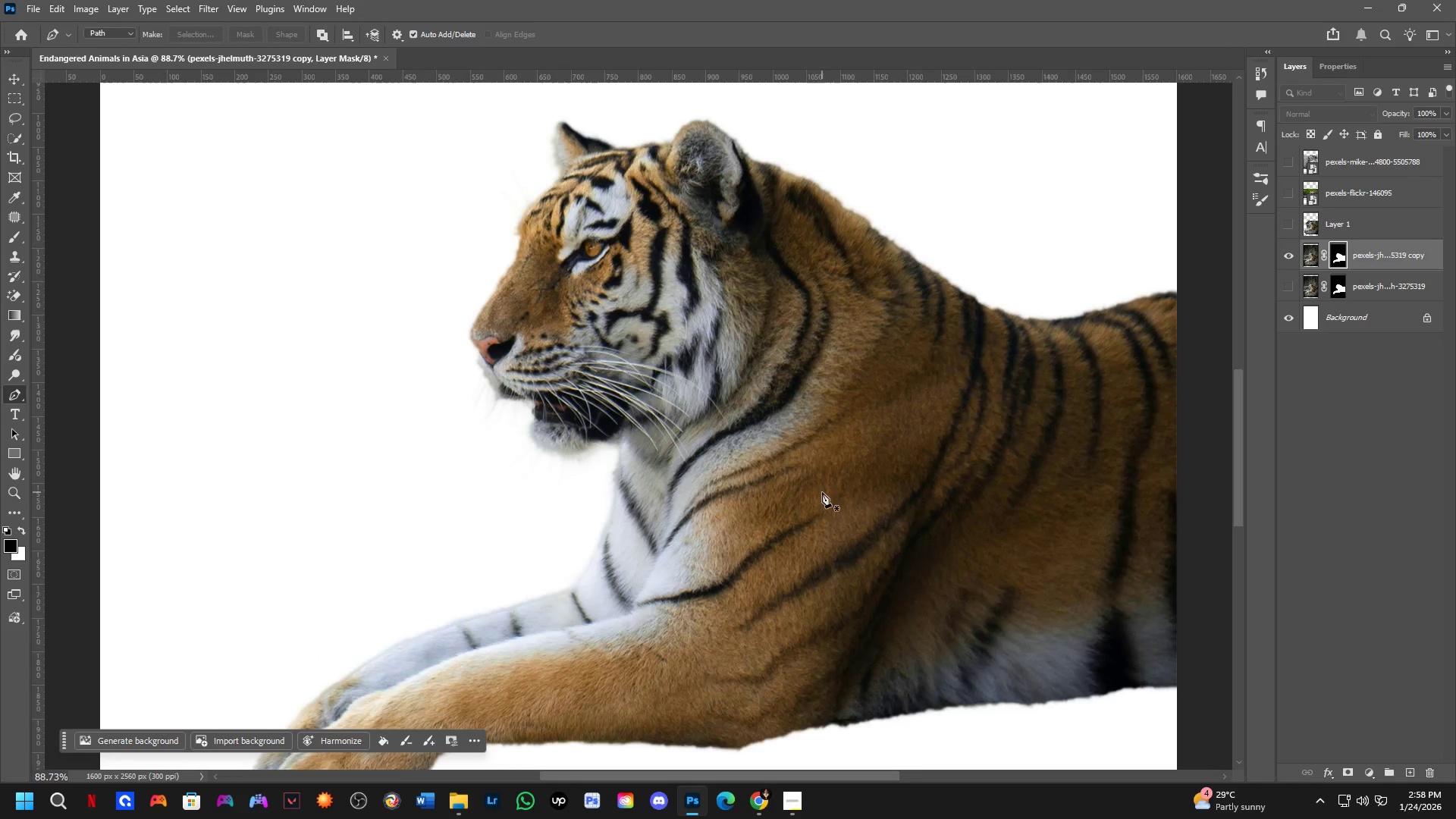 
hold_key(key=Space, duration=0.66)
 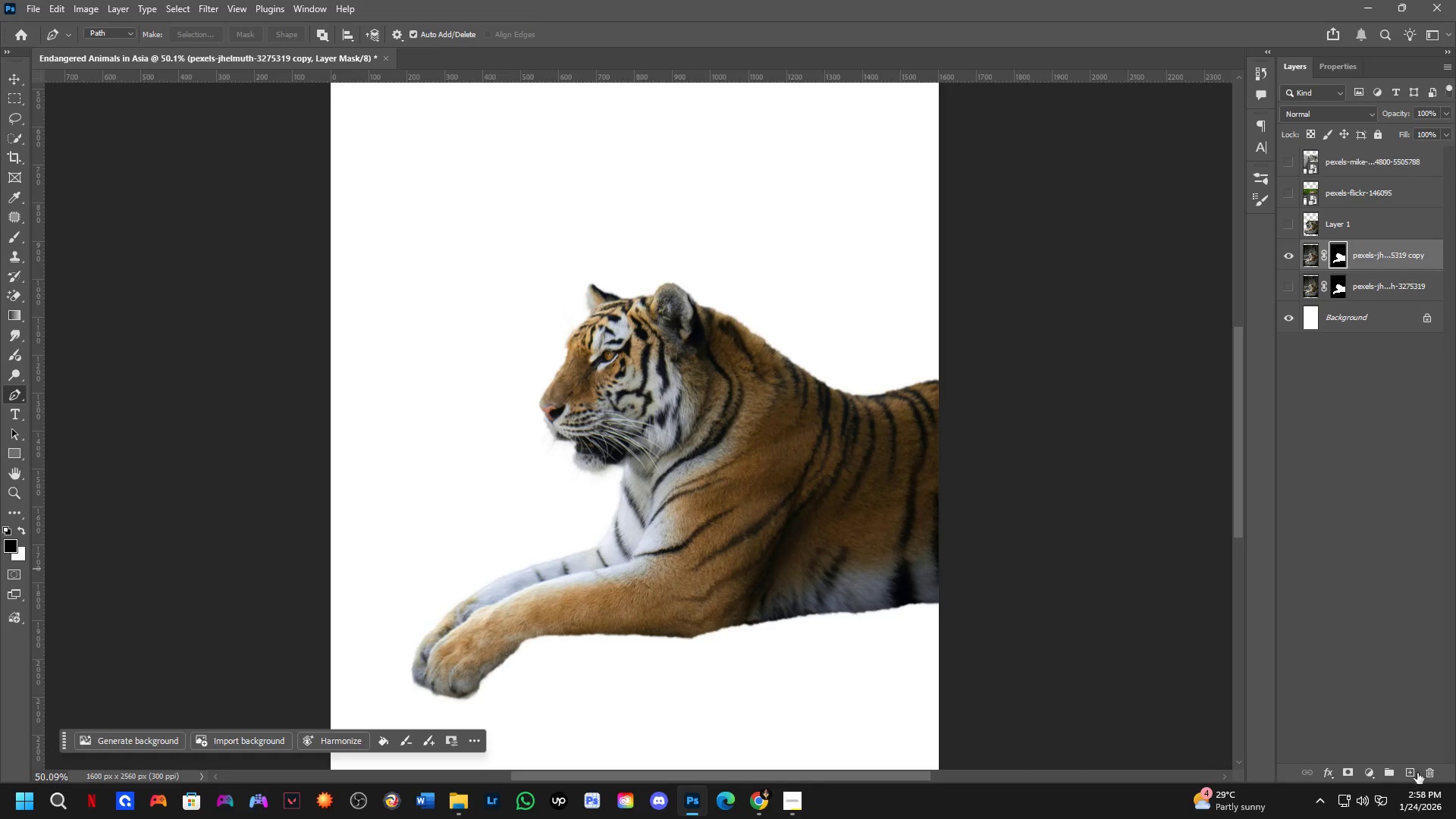 
left_click_drag(start_coordinate=[876, 480], to_coordinate=[811, 480])
 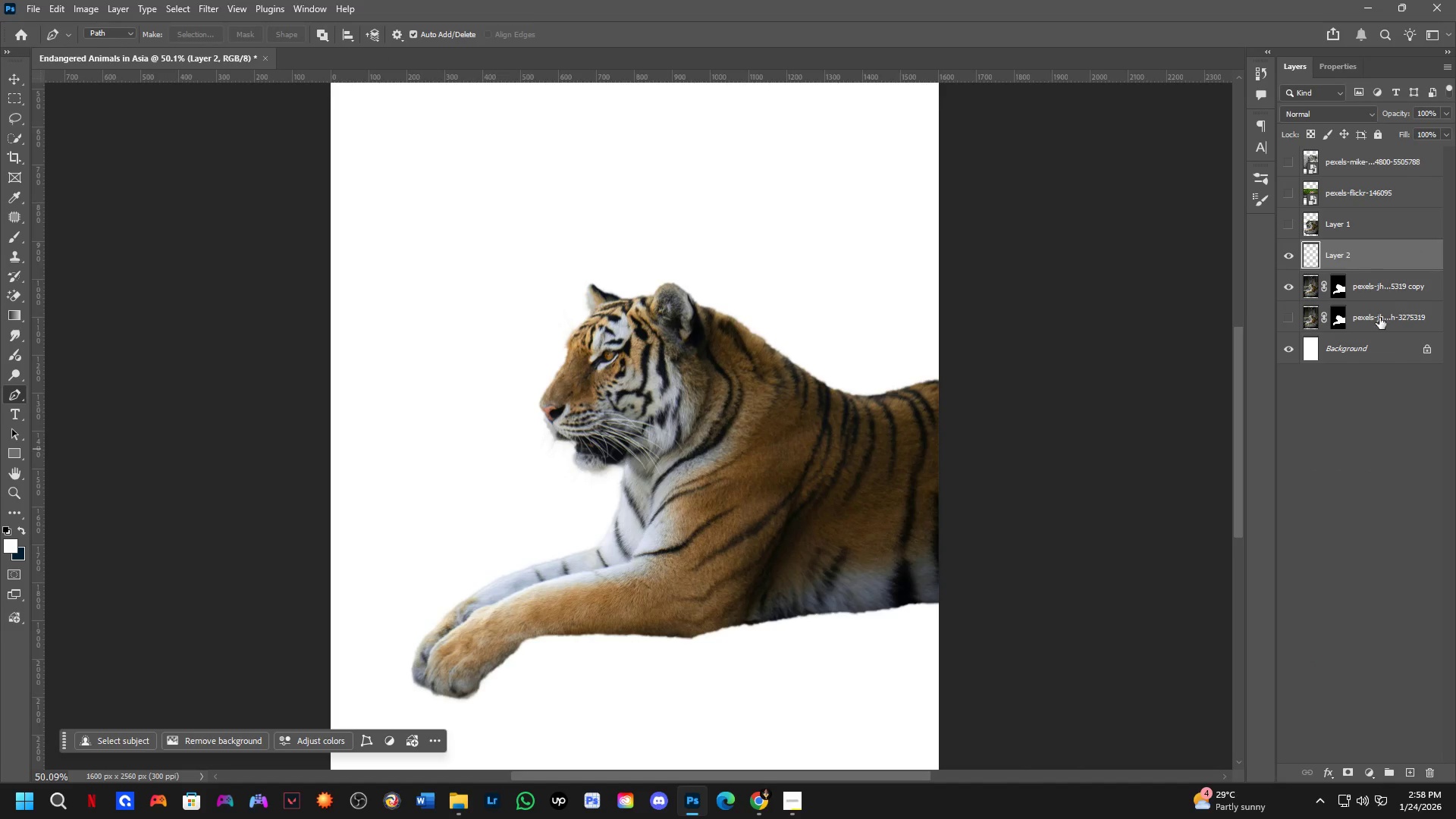 
scroll: coordinate [778, 494], scroll_direction: down, amount: 6.0
 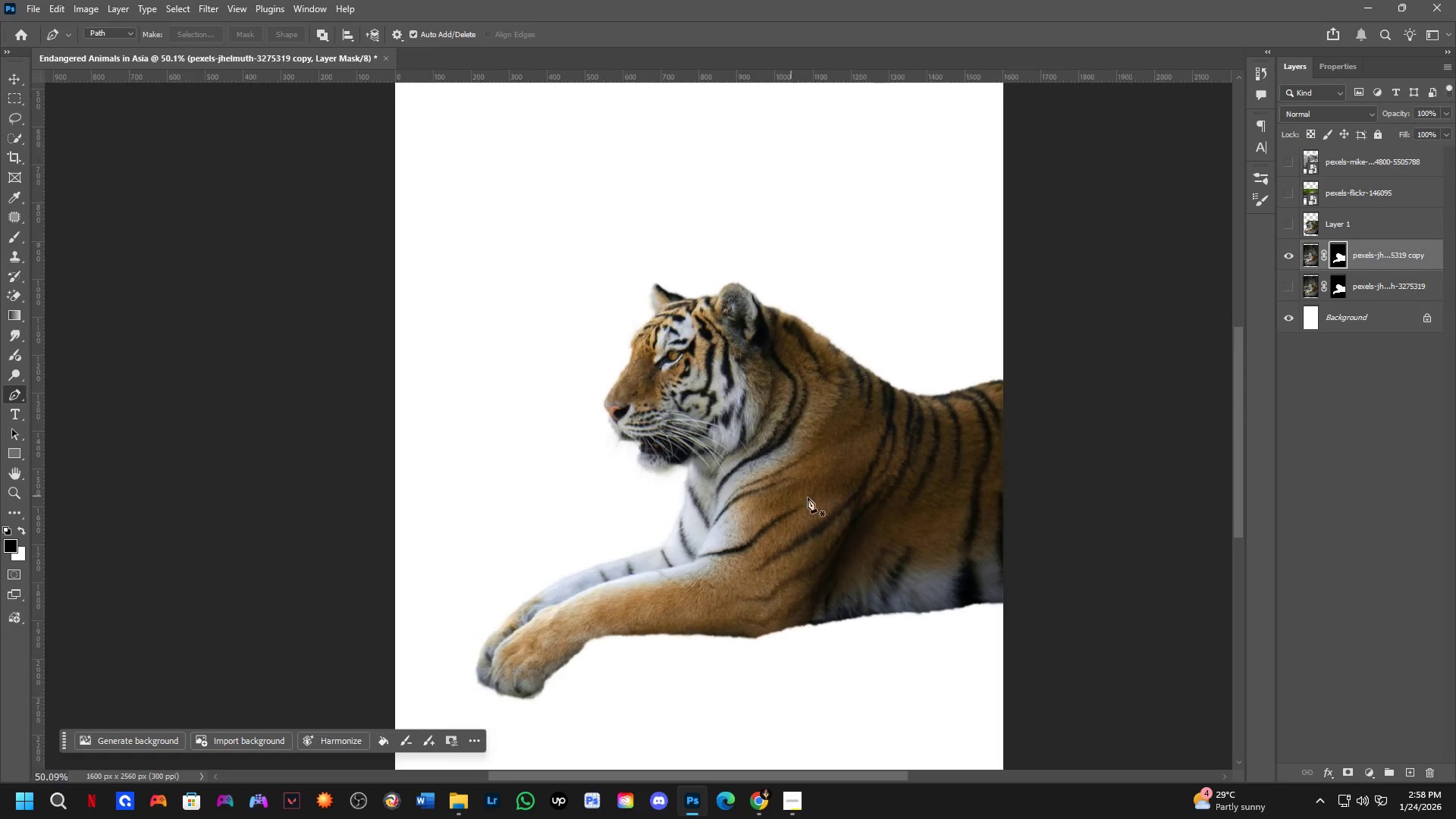 
key(Control+Shift+ShiftLeft)
 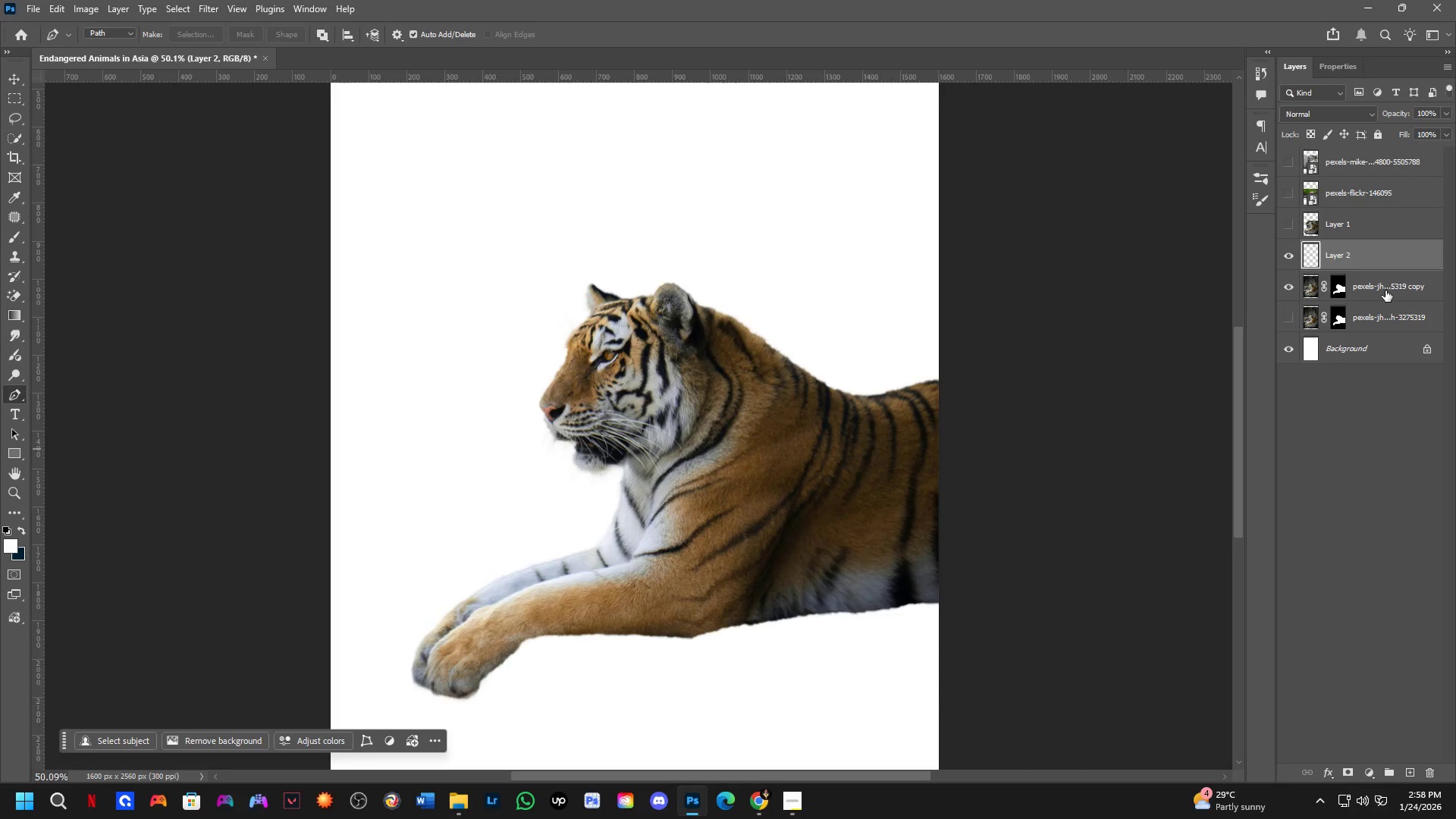 
left_click([1385, 290])
 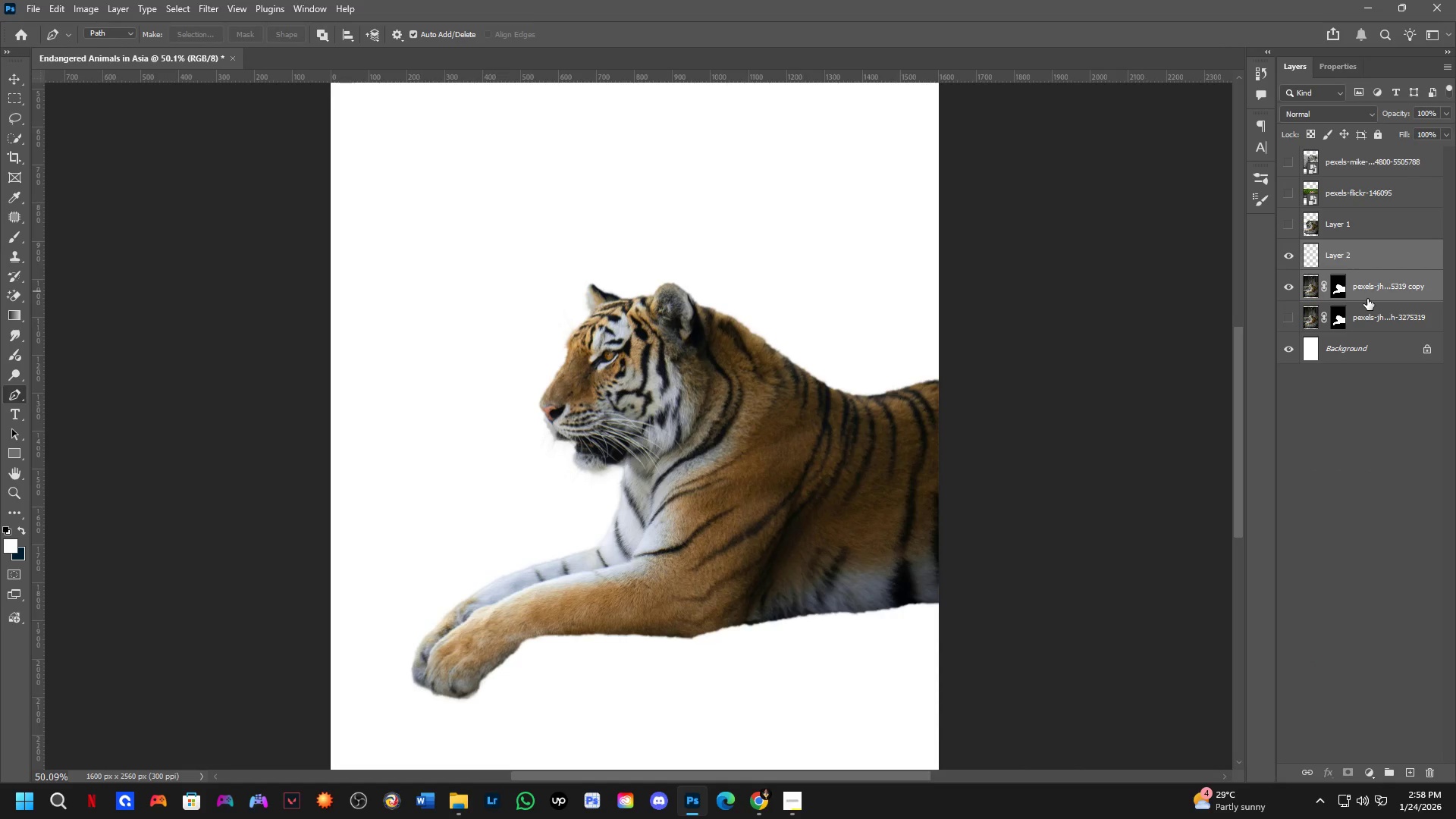 
key(Control+E)
 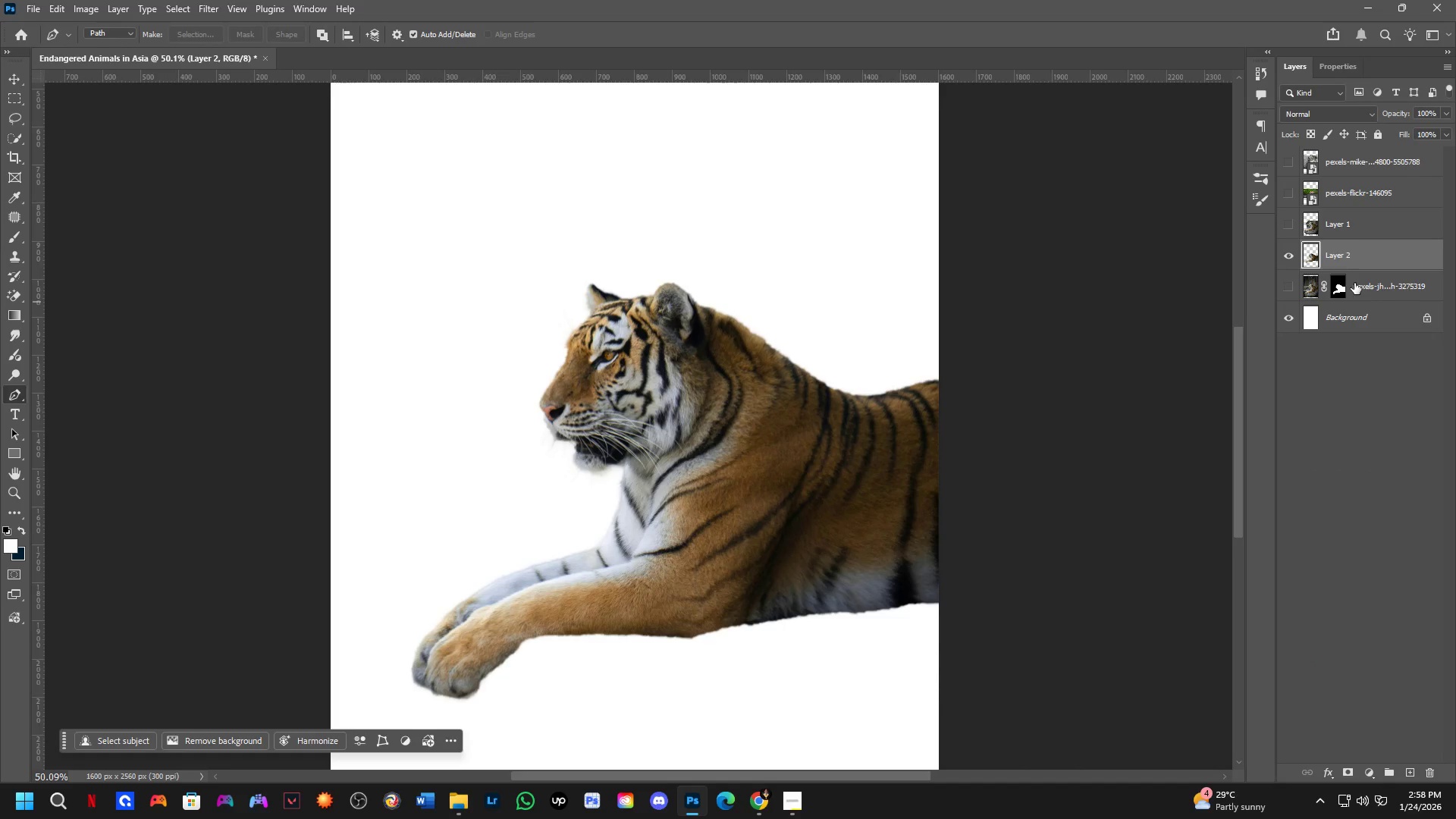 
left_click([1391, 285])
 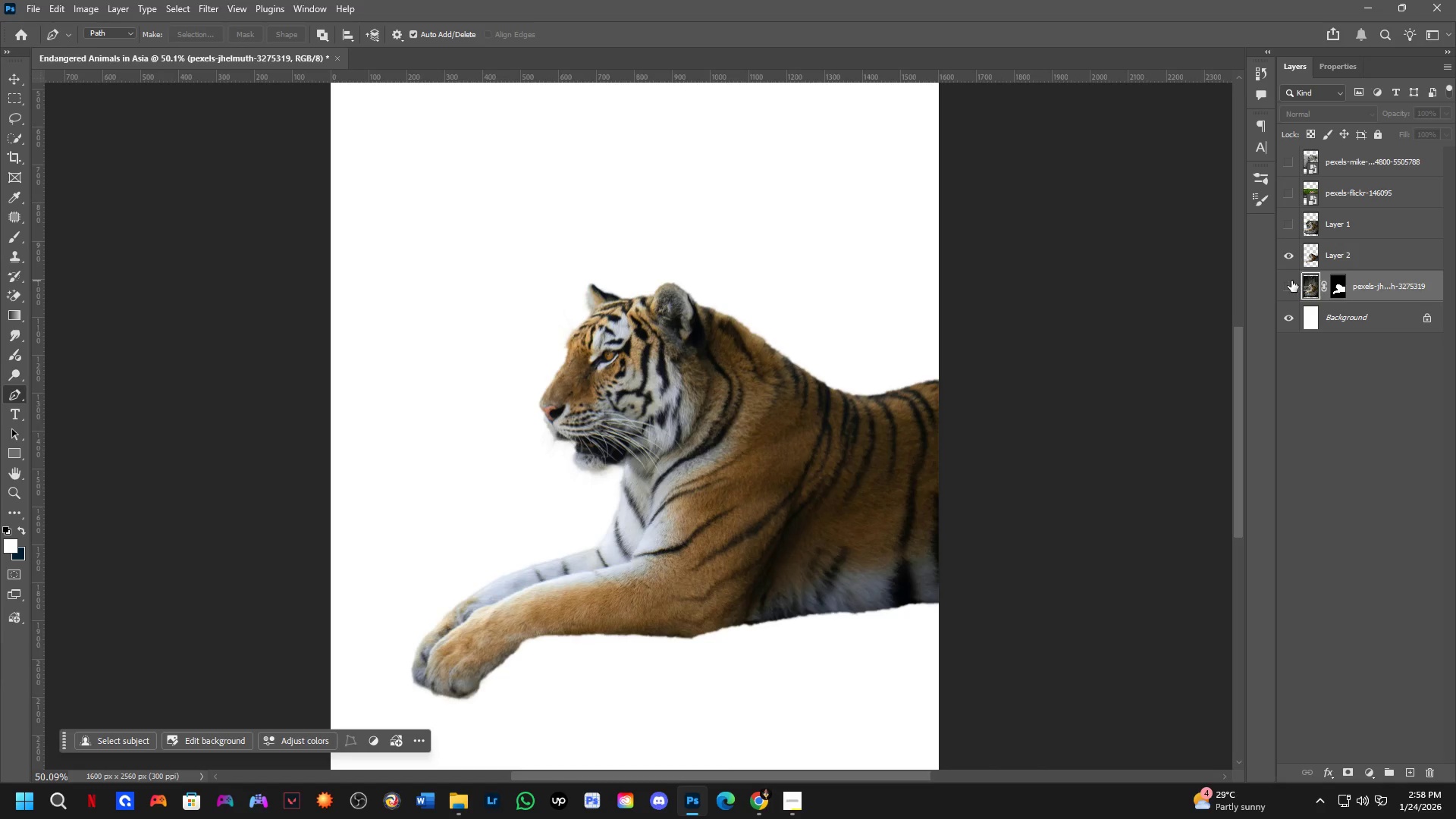 
left_click([1287, 281])
 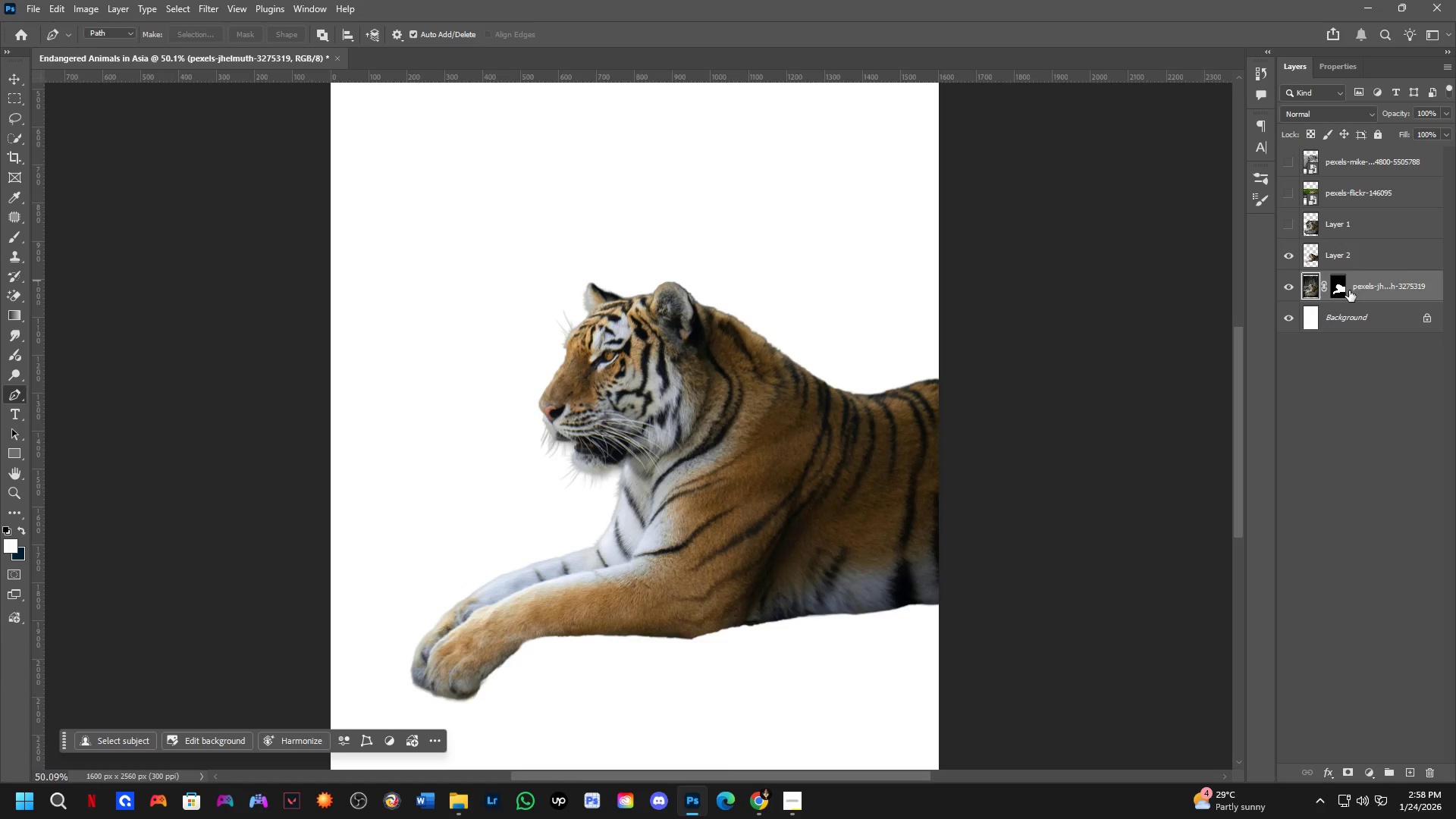 
left_click([1291, 254])
 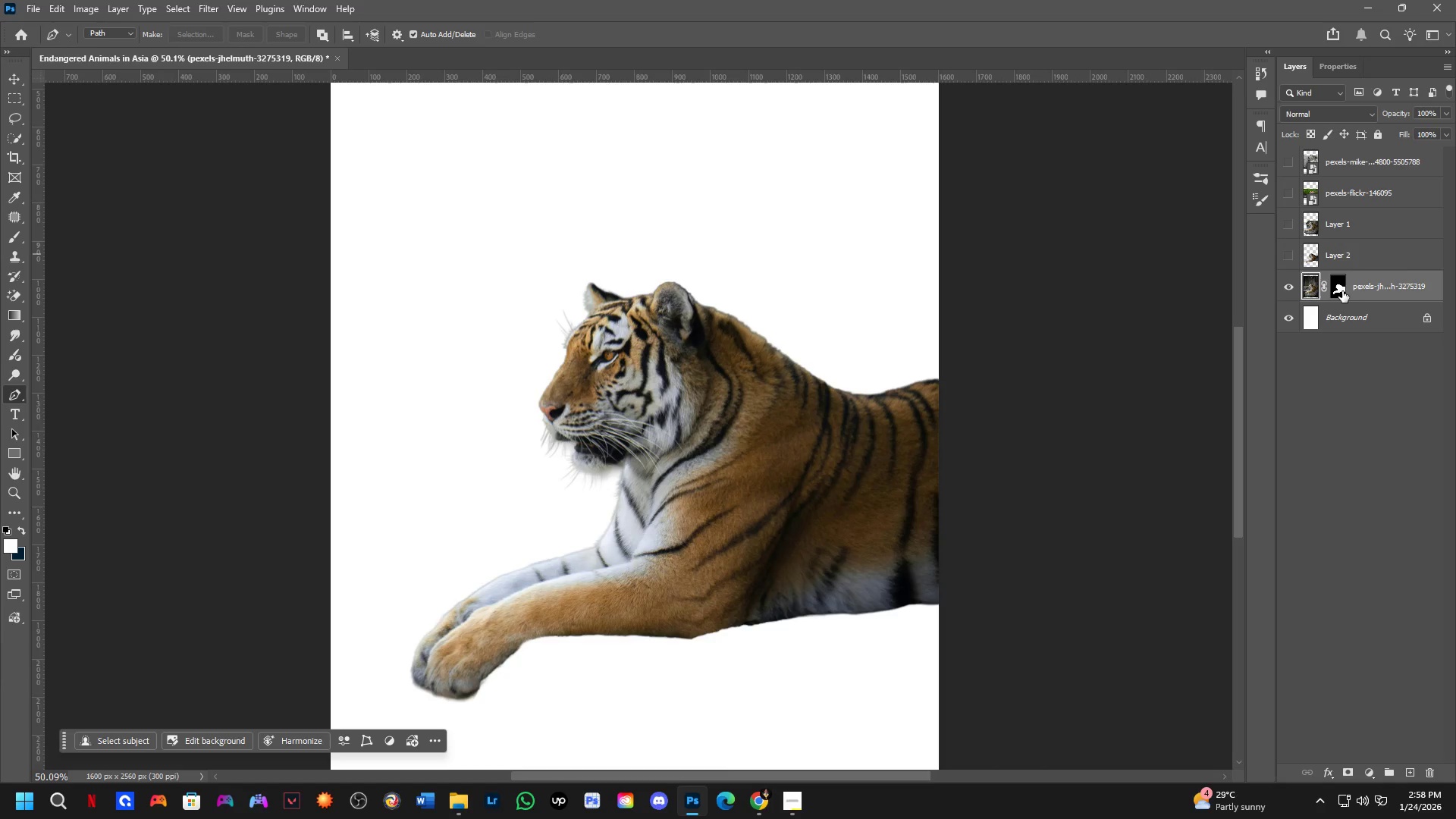 
left_click([1336, 289])
 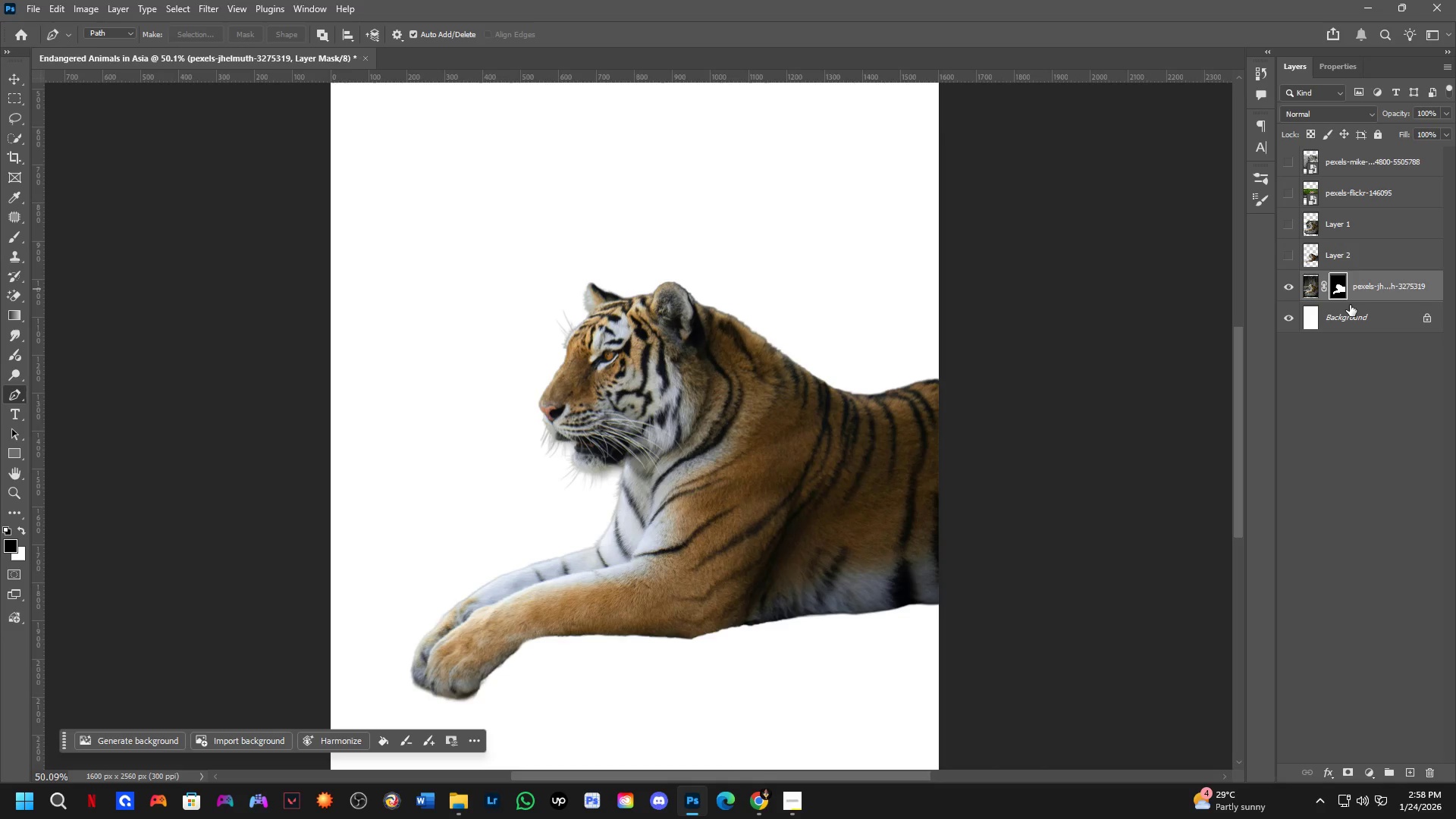 
key(Control+Z)
 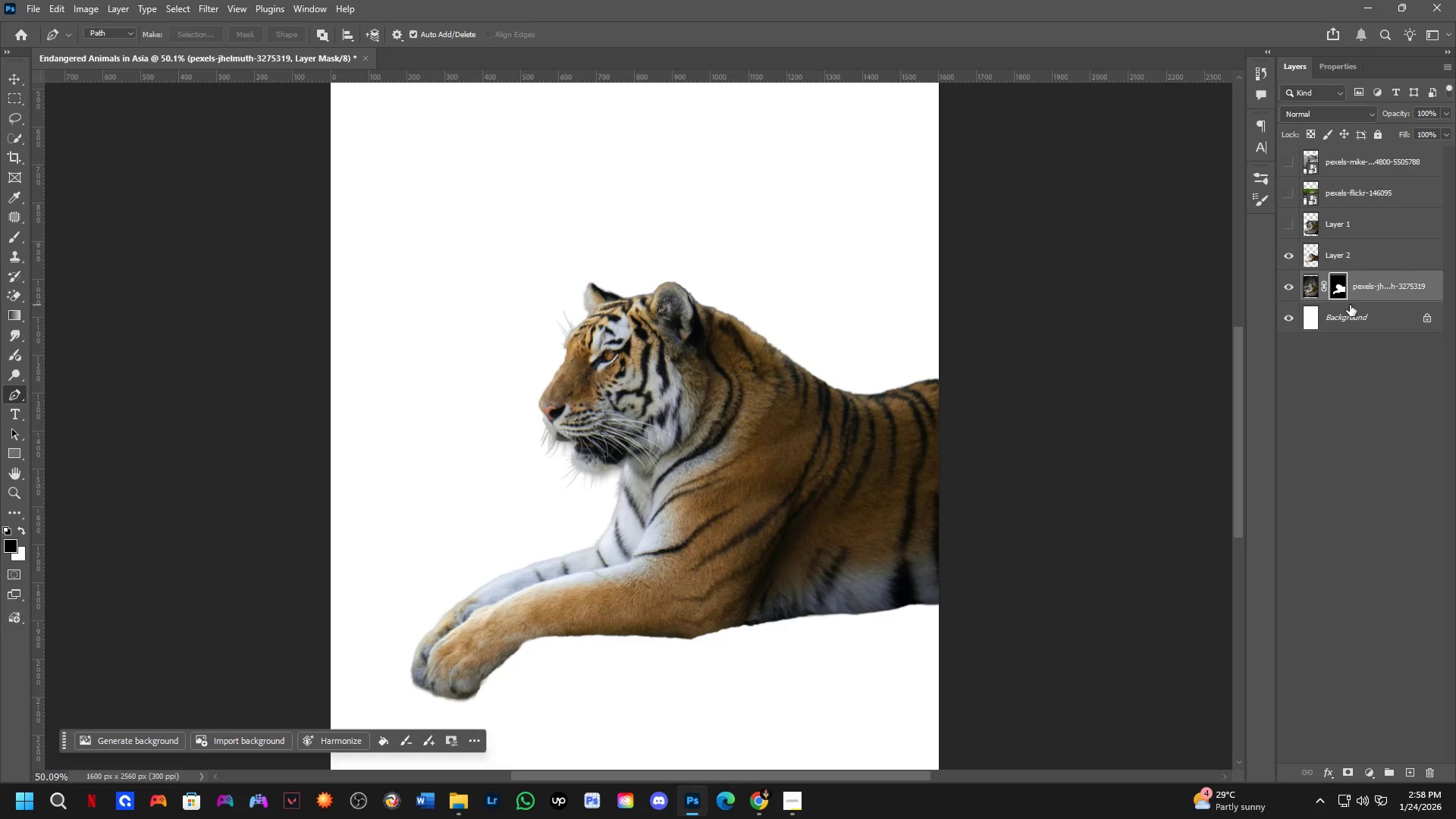 
key(Control+Z)
 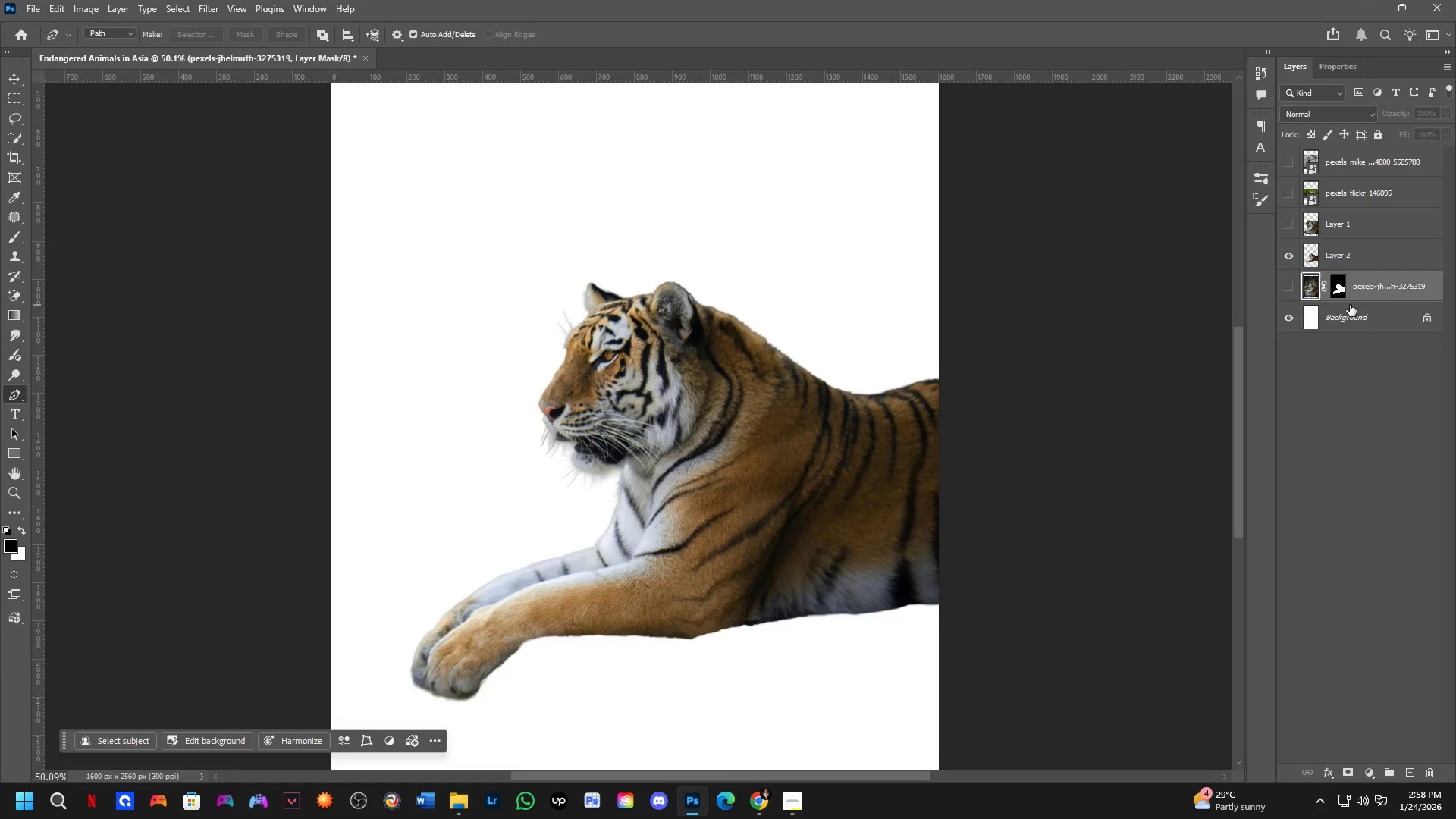 
key(Control+Z)
 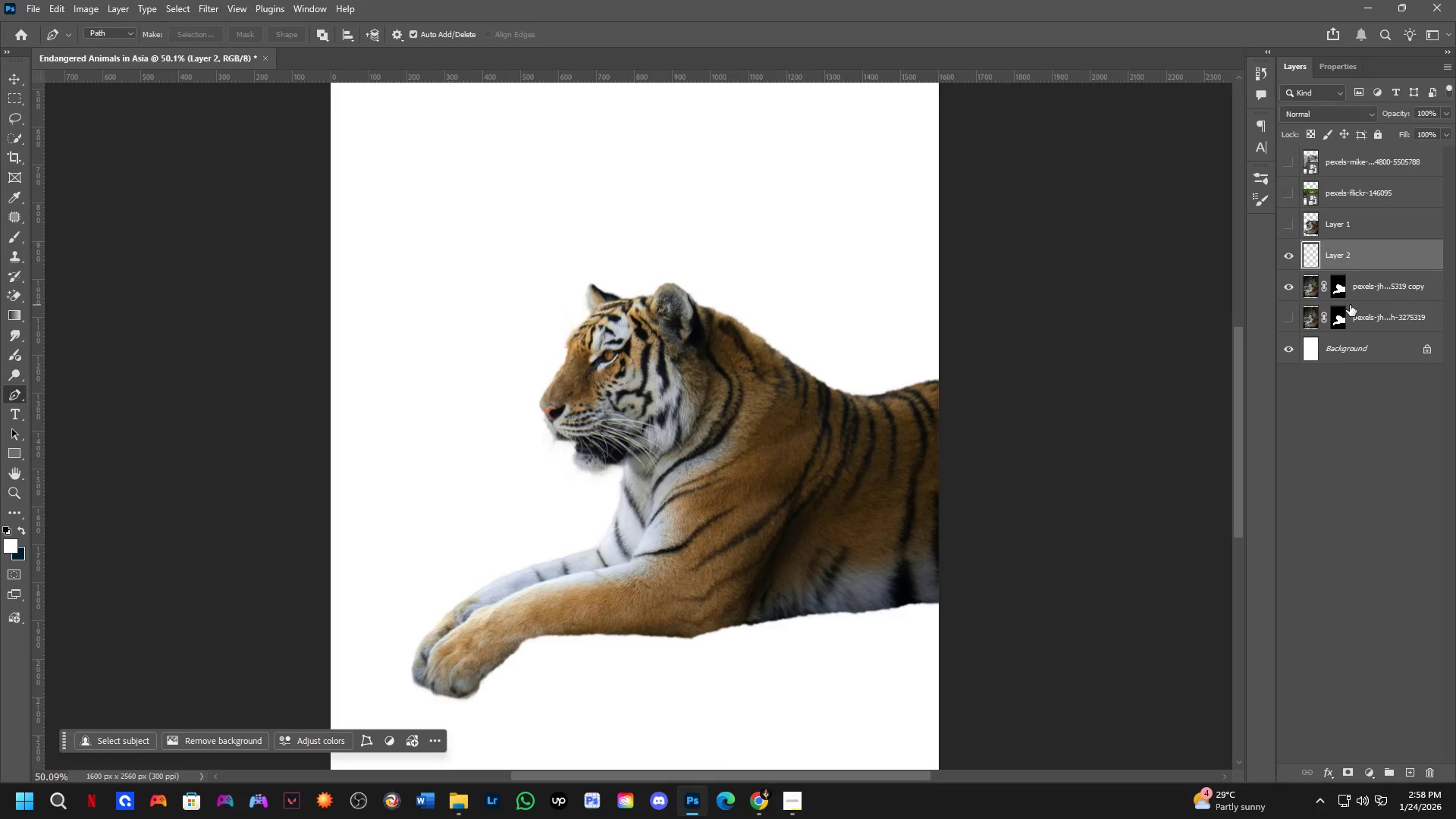 
key(Control+Shift+ShiftLeft)
 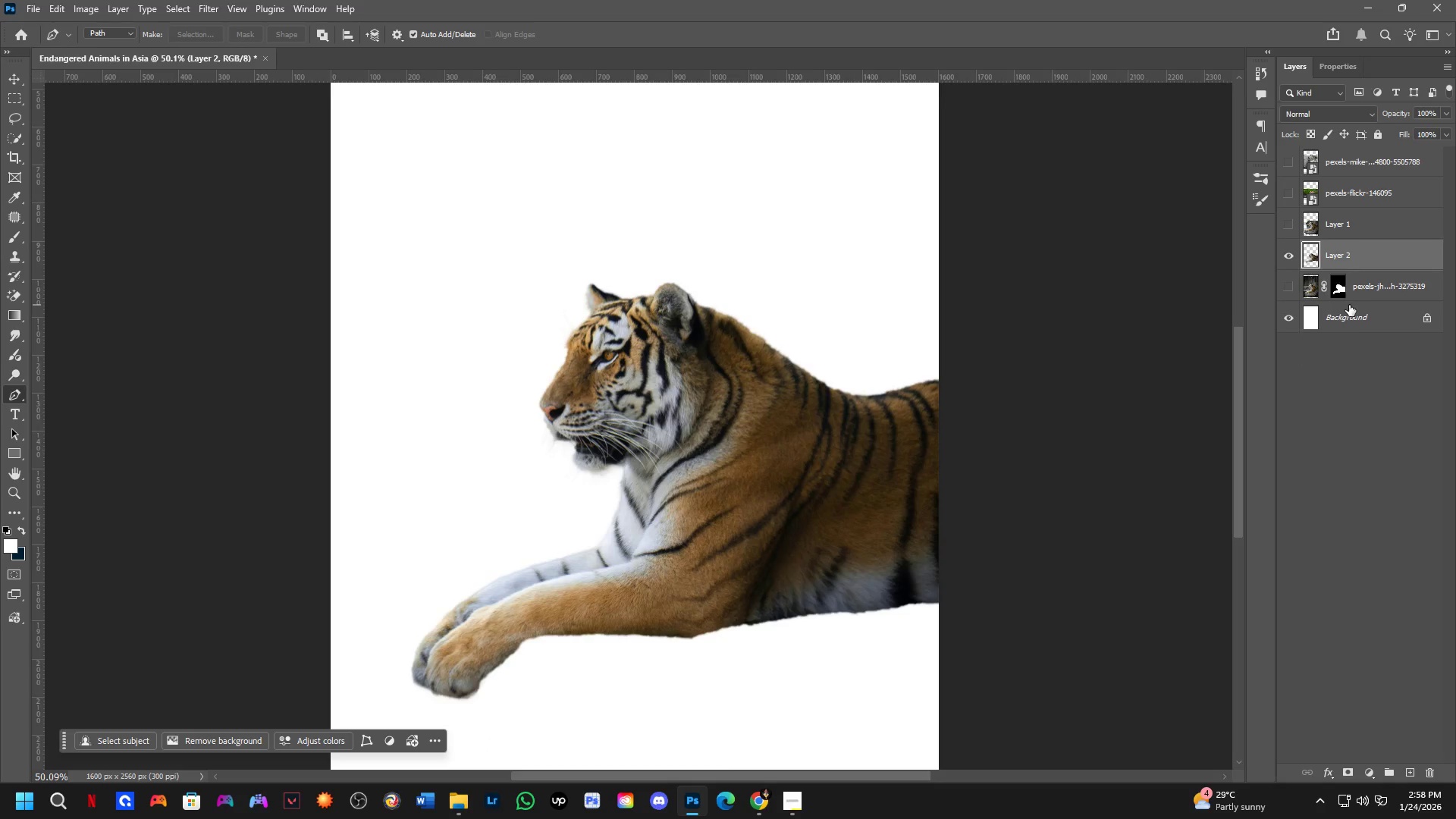 
key(Control+Shift+Z)
 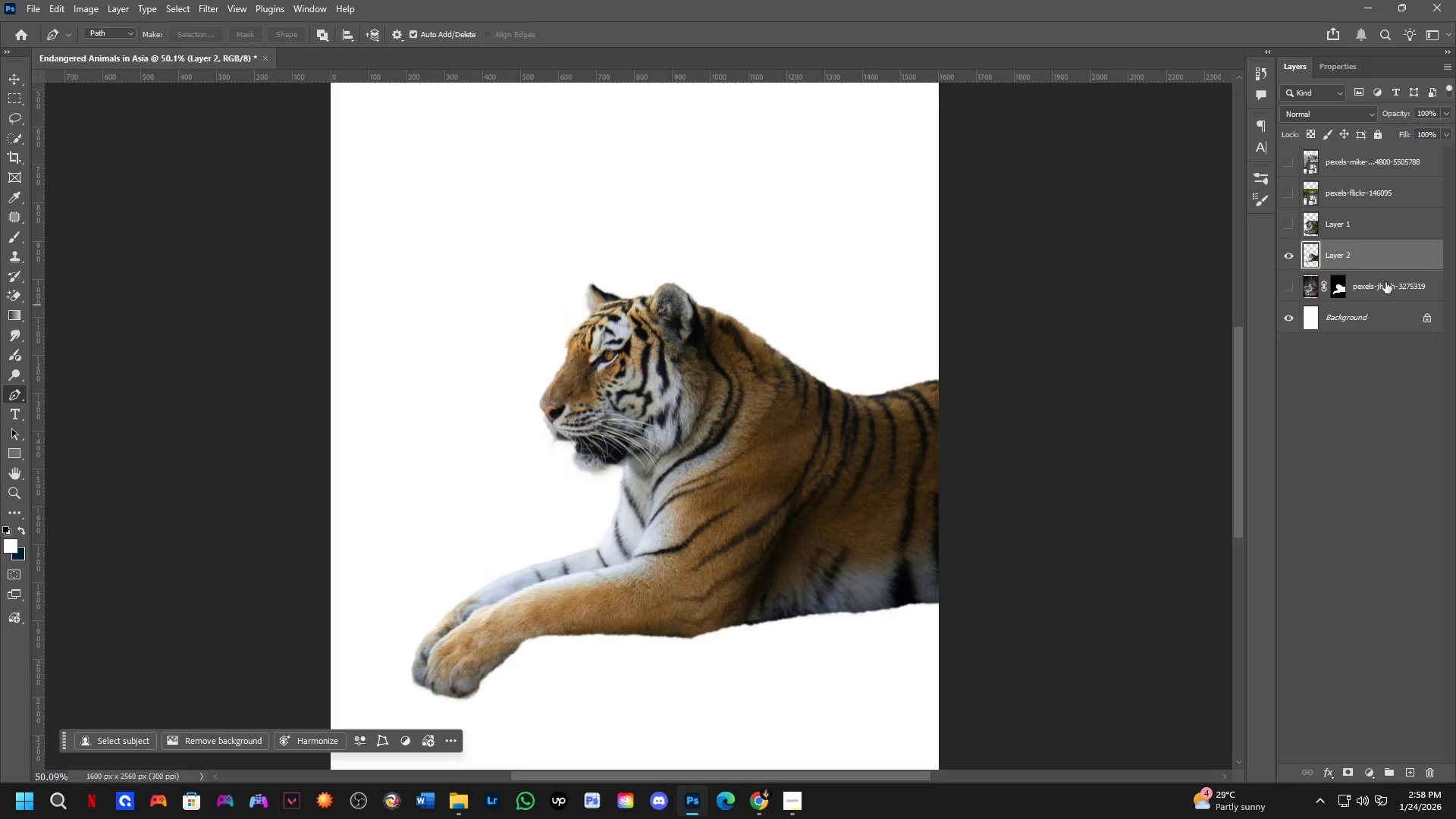 
left_click([1395, 279])
 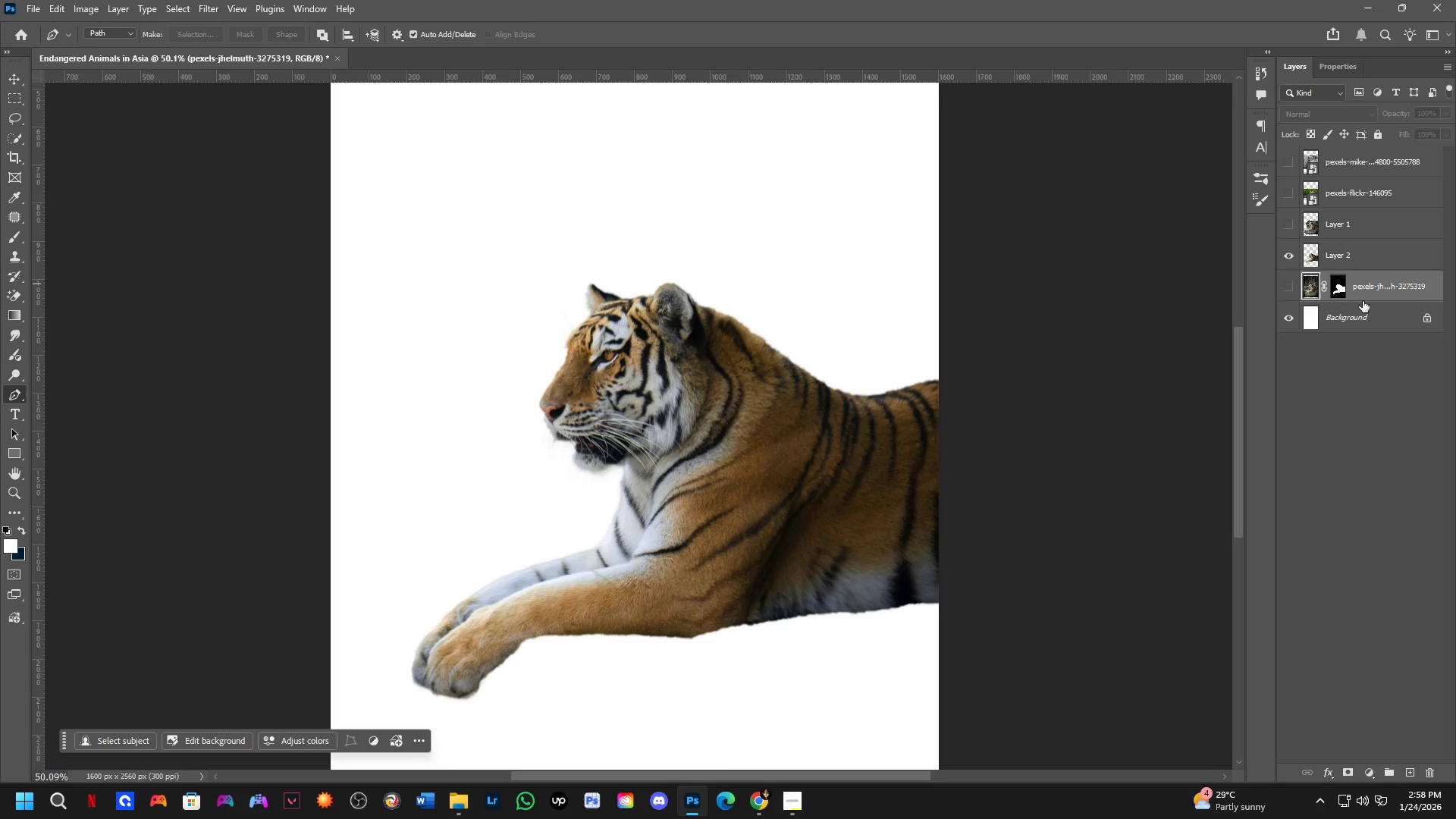 
key(Backspace)
 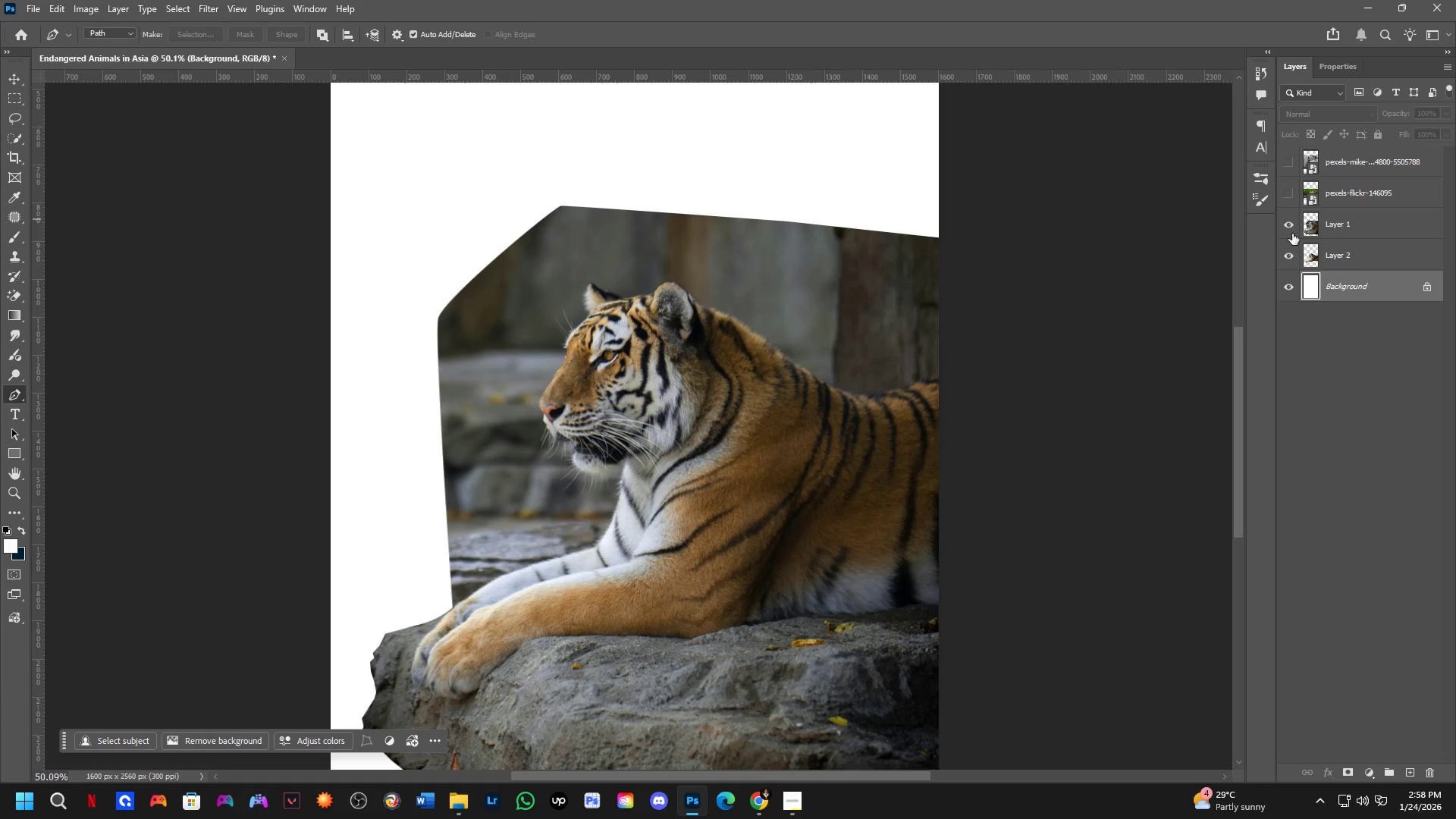 
hold_key(key=Space, duration=0.58)
 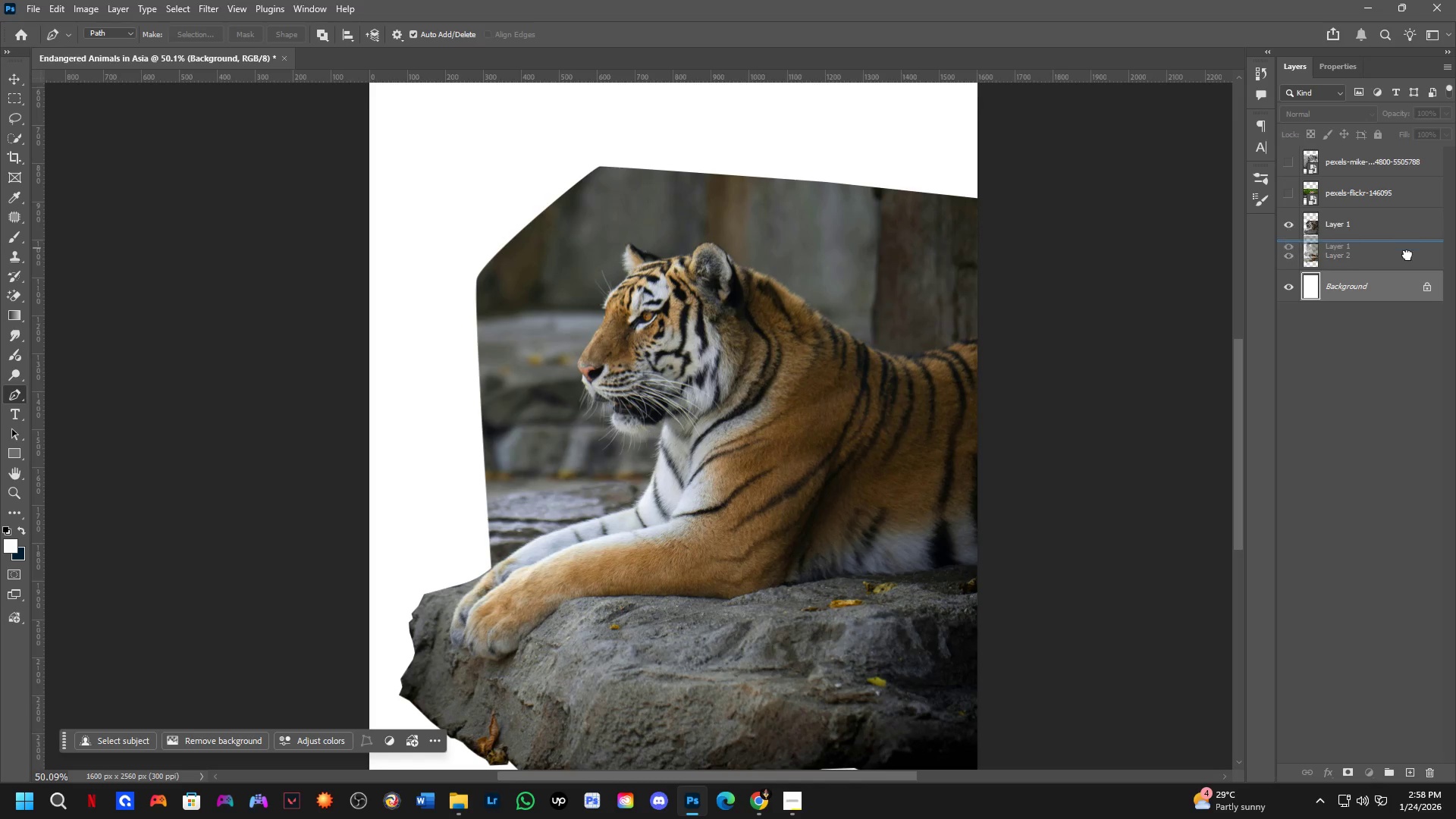 
left_click_drag(start_coordinate=[748, 500], to_coordinate=[787, 460])
 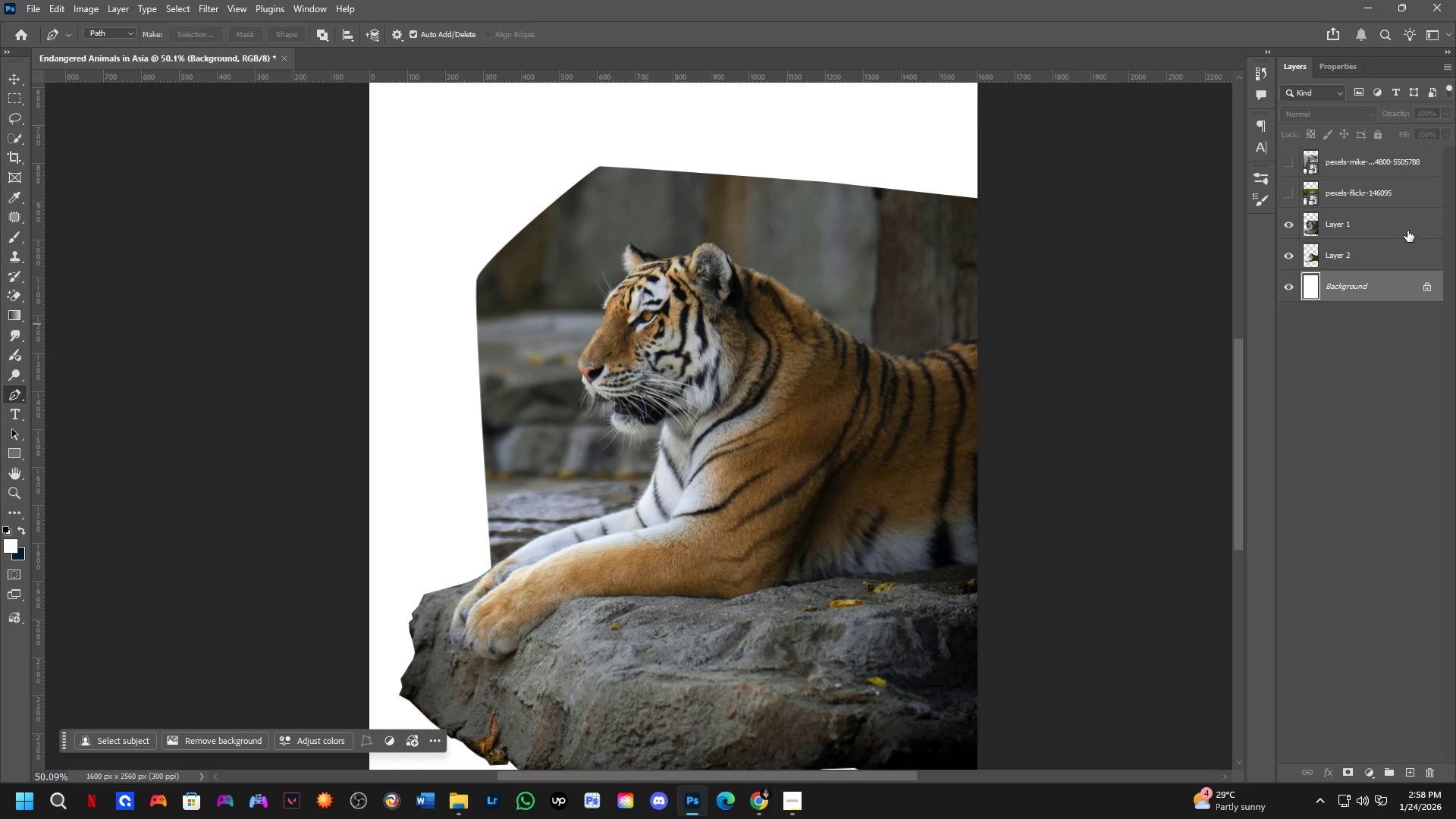 
left_click_drag(start_coordinate=[1407, 231], to_coordinate=[1407, 265])
 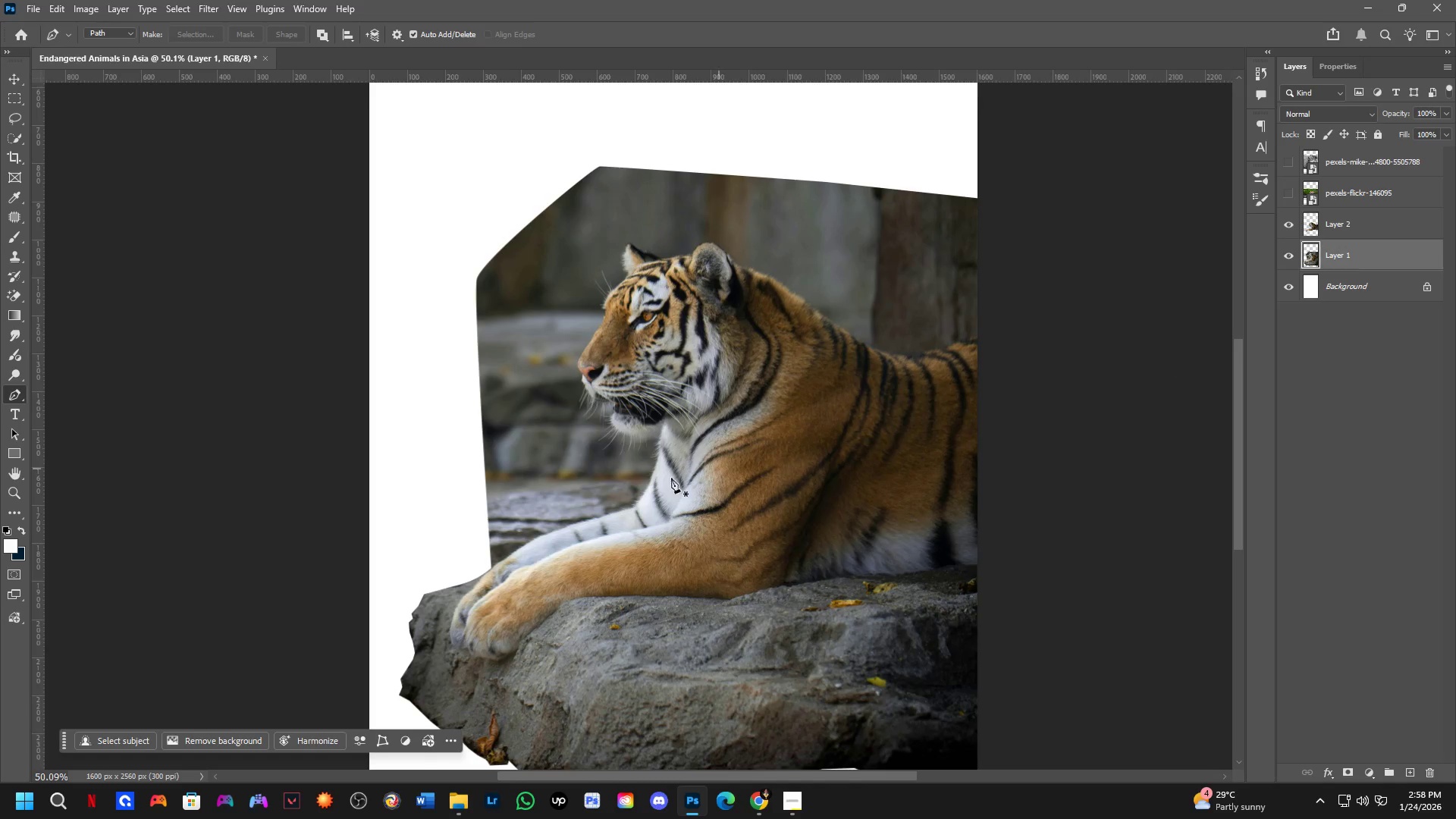 
hold_key(key=Space, duration=0.64)
 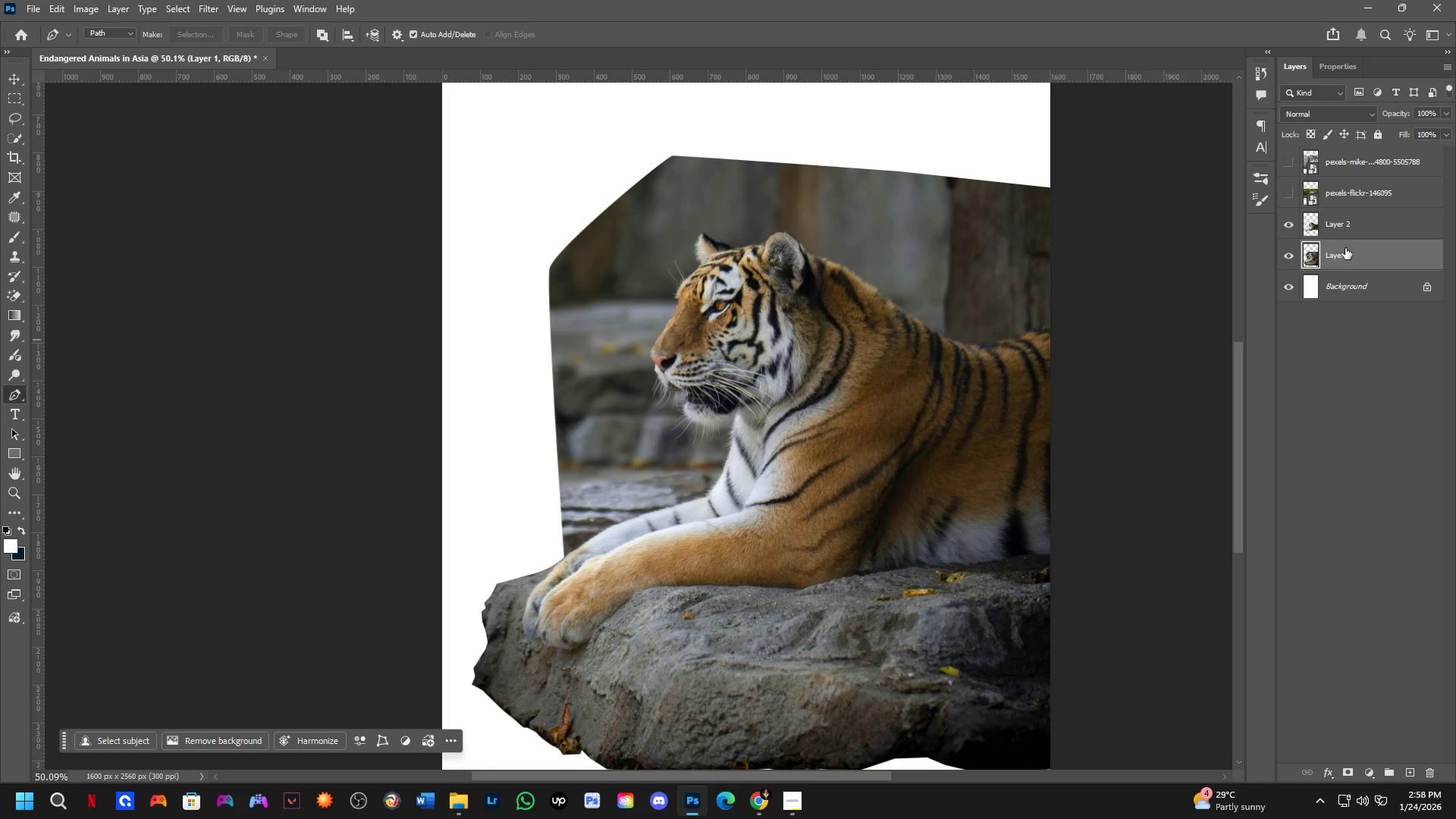 
left_click_drag(start_coordinate=[651, 482], to_coordinate=[723, 471])
 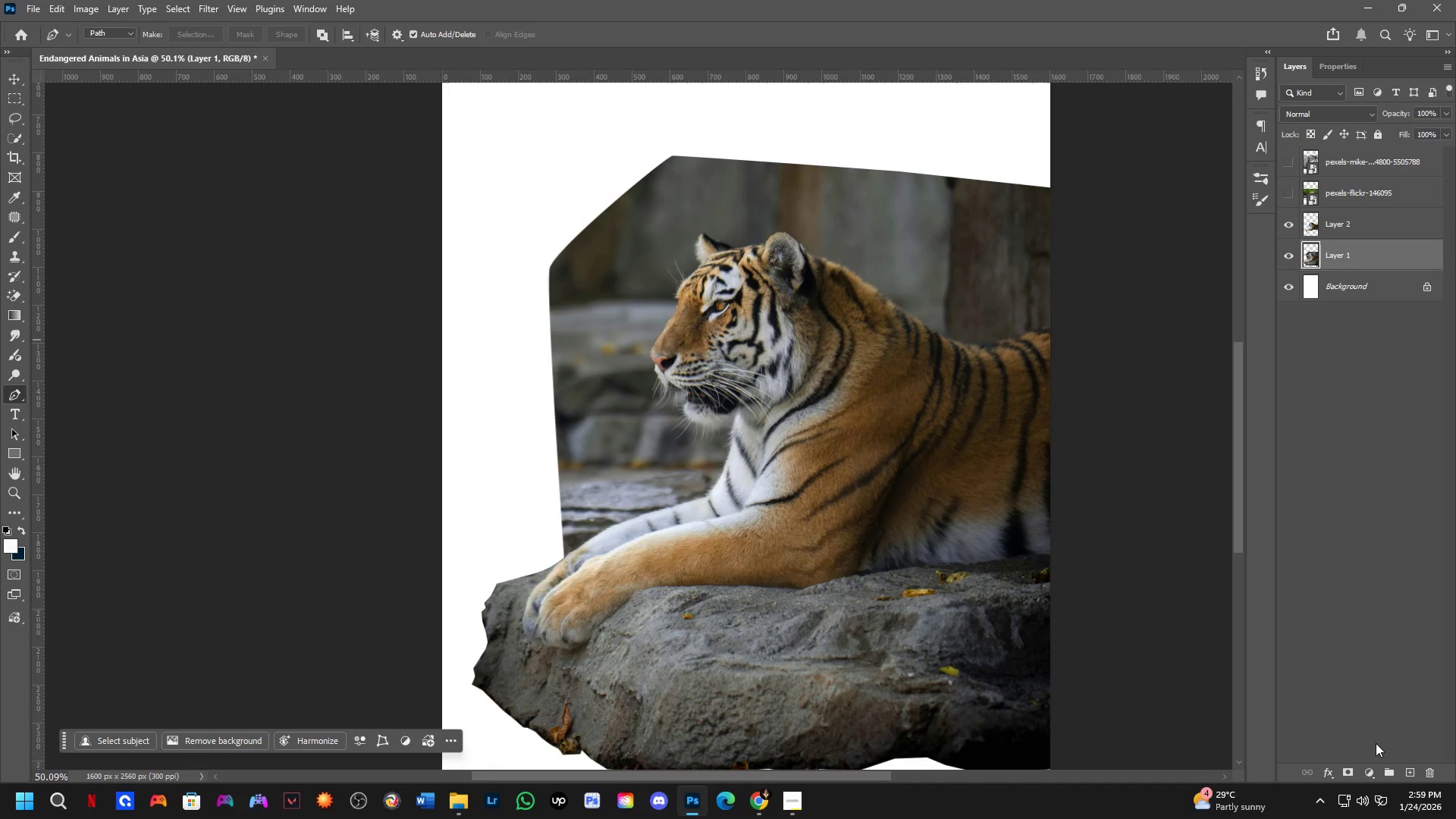 
left_click([1346, 766])
 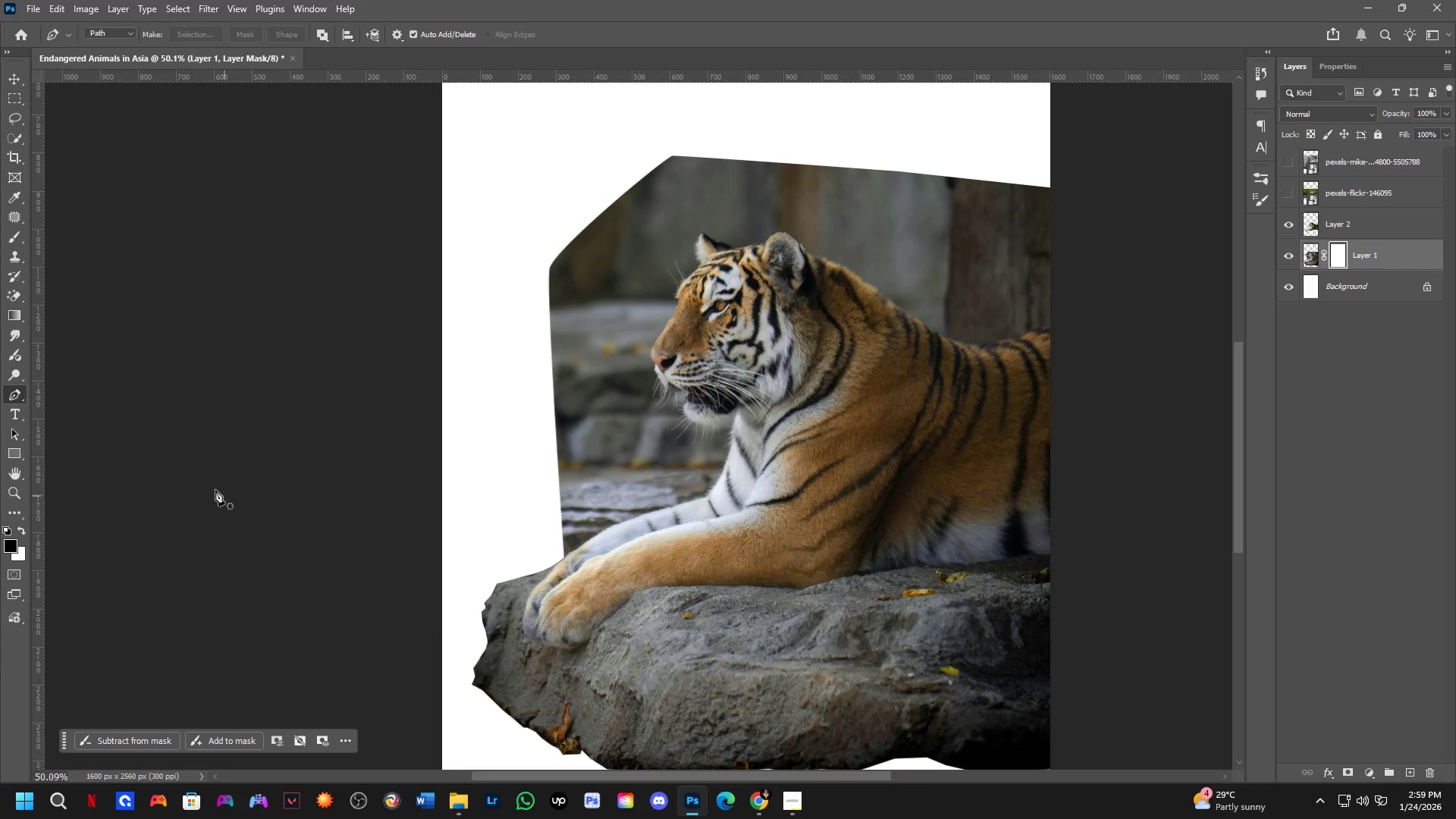 
key(B)
 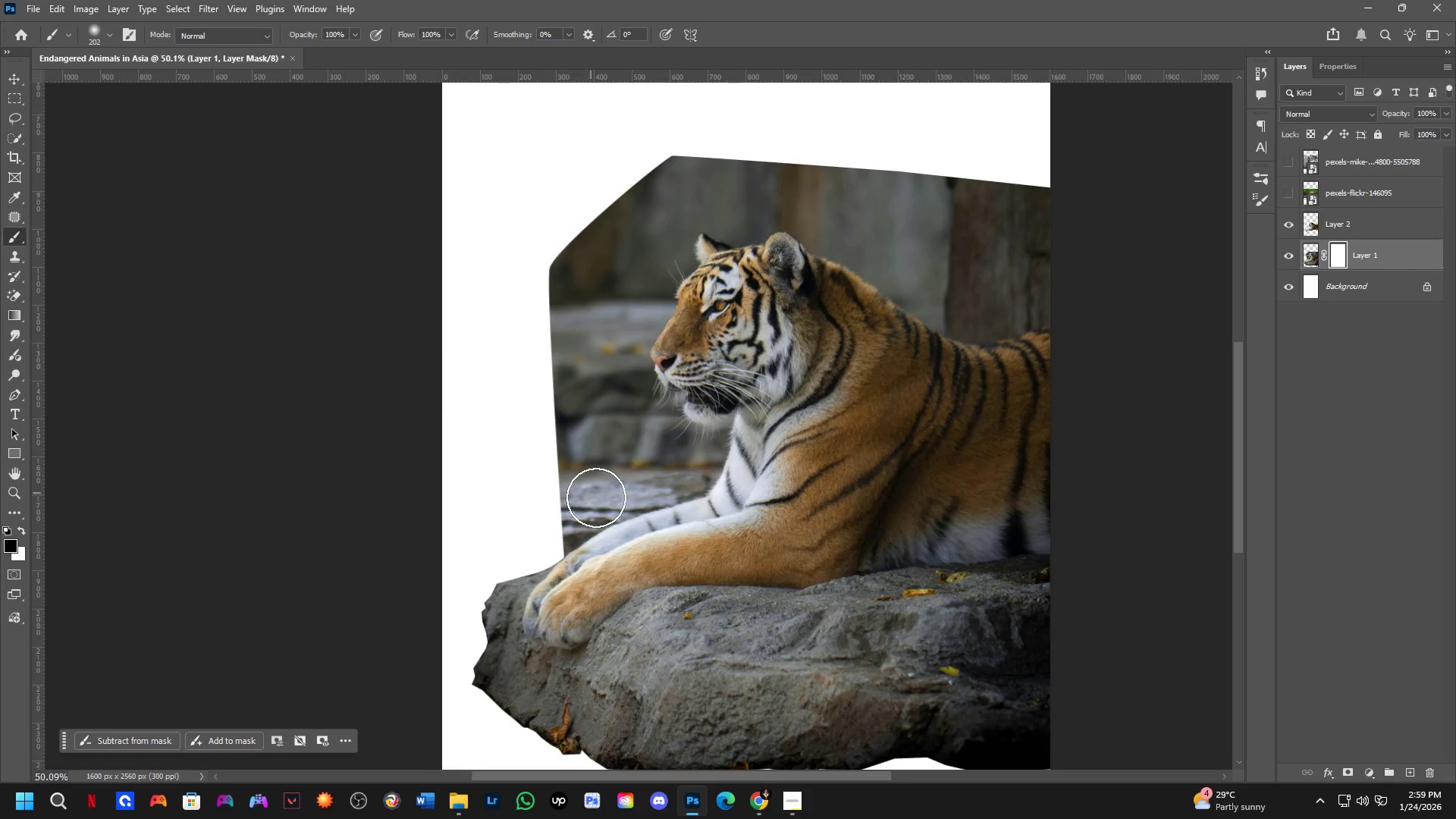 
hold_key(key=AltLeft, duration=0.47)
 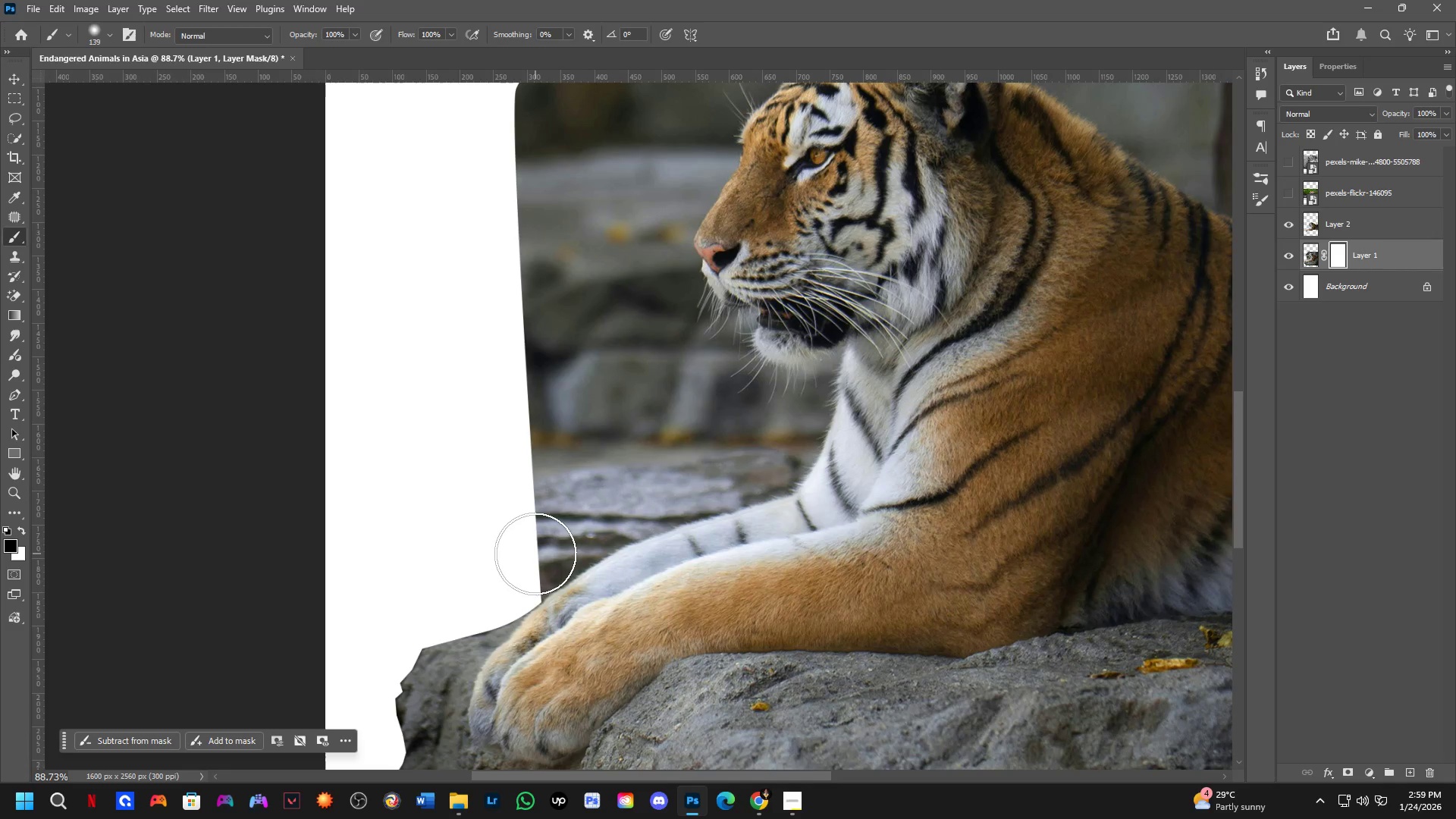 
scroll: coordinate [585, 507], scroll_direction: up, amount: 6.0
 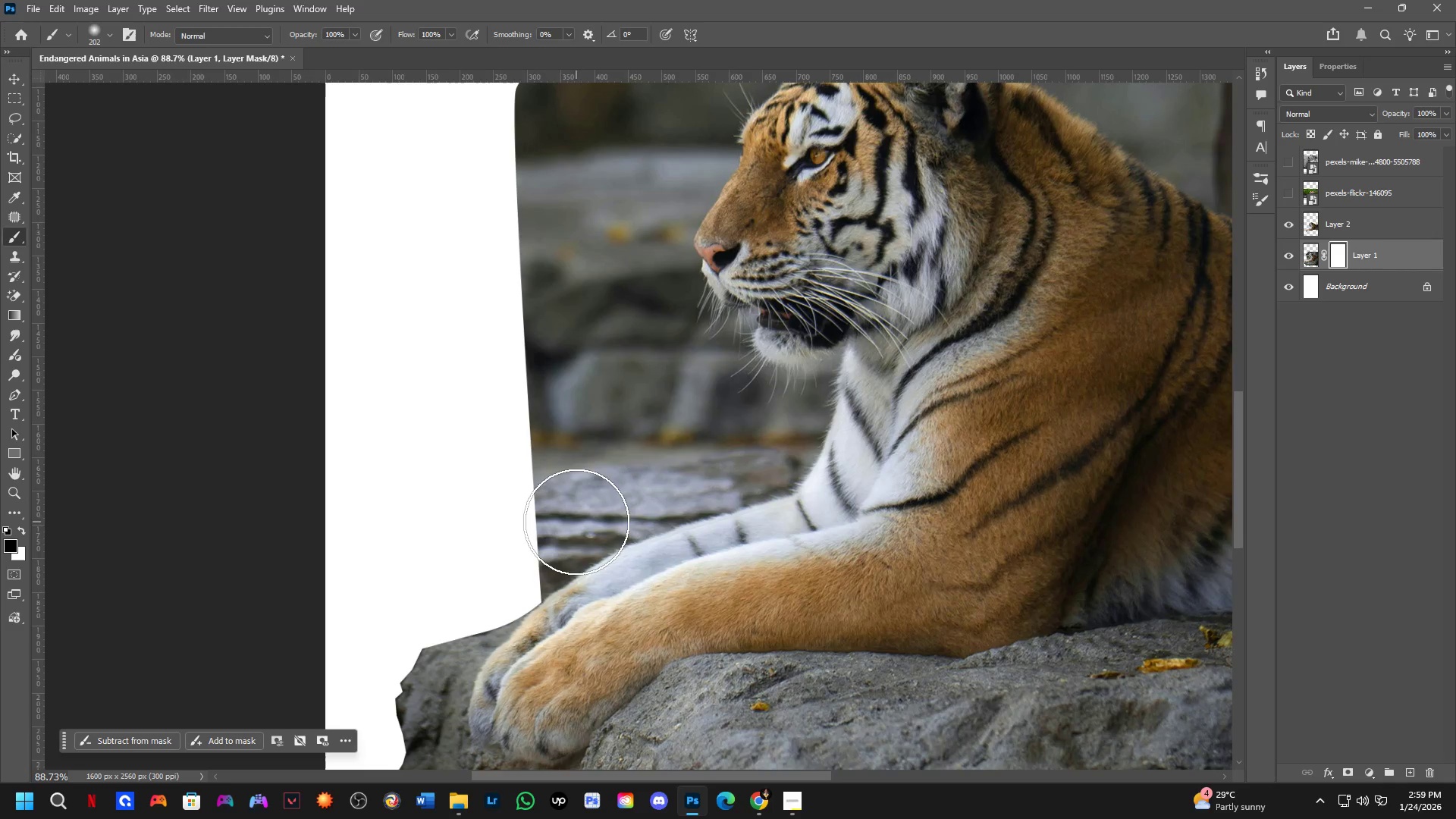 
hold_key(key=AltLeft, duration=0.31)
 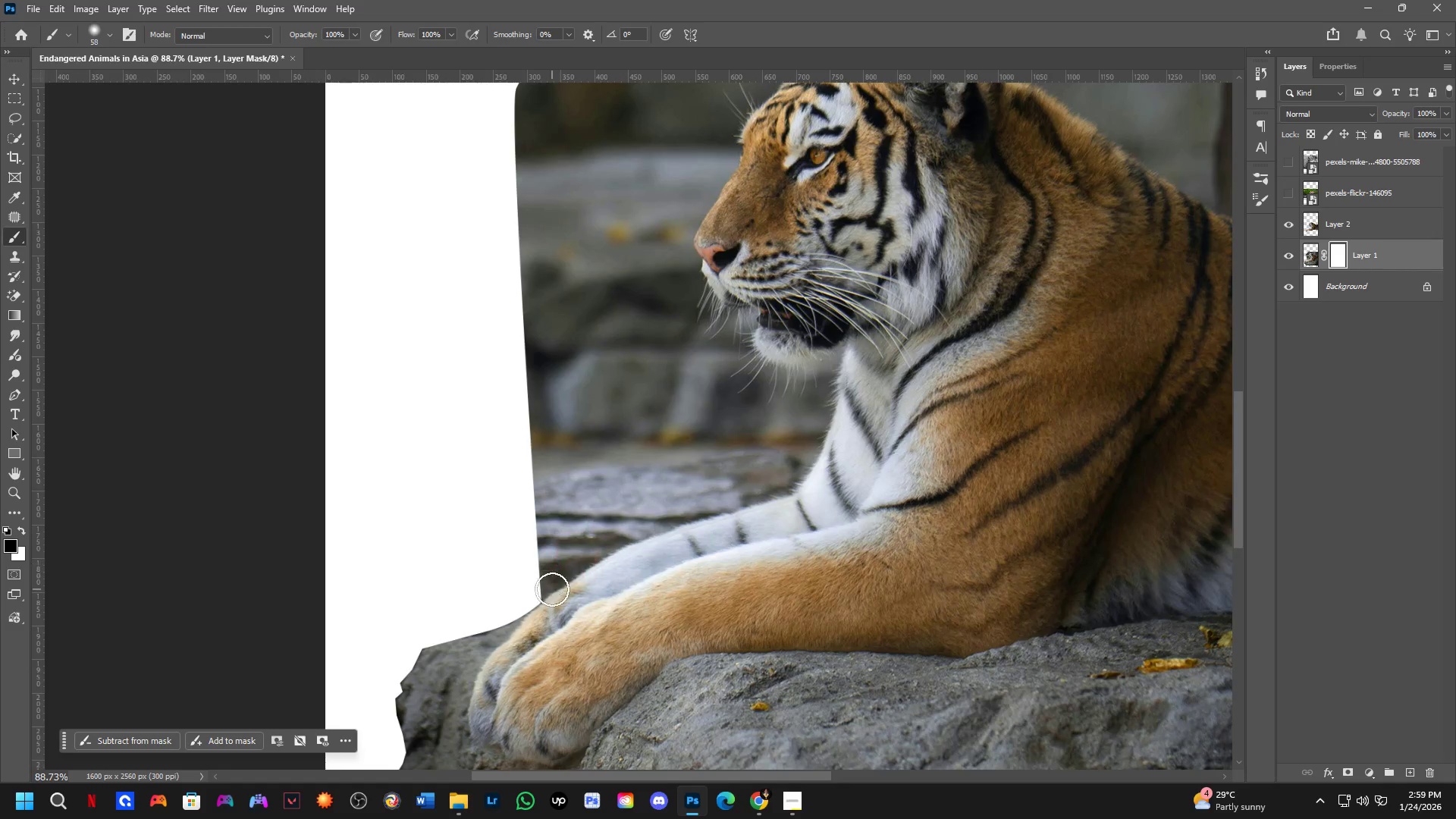 
left_click_drag(start_coordinate=[529, 598], to_coordinate=[564, 585])
 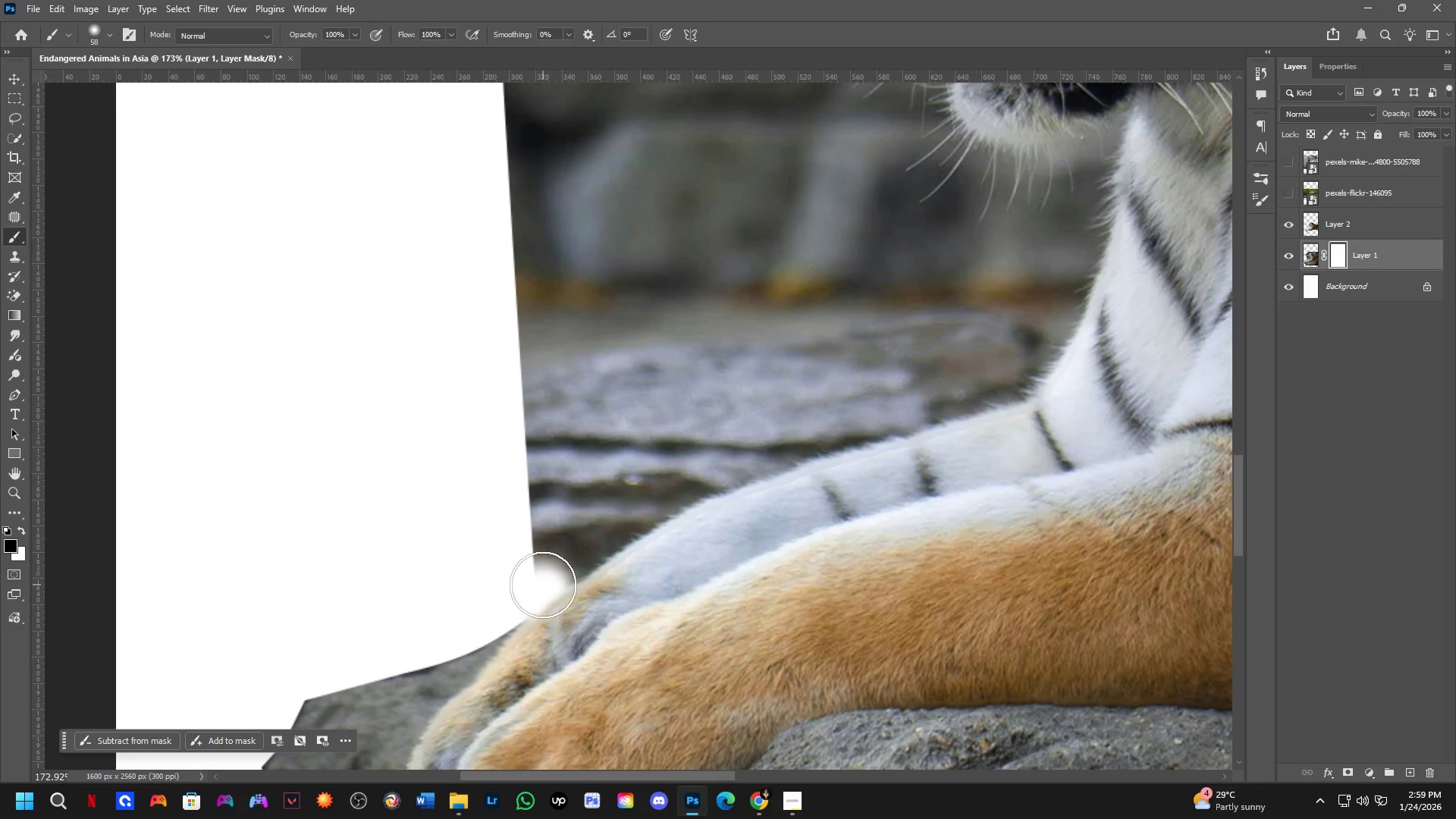 
scroll: coordinate [534, 602], scroll_direction: up, amount: 7.0
 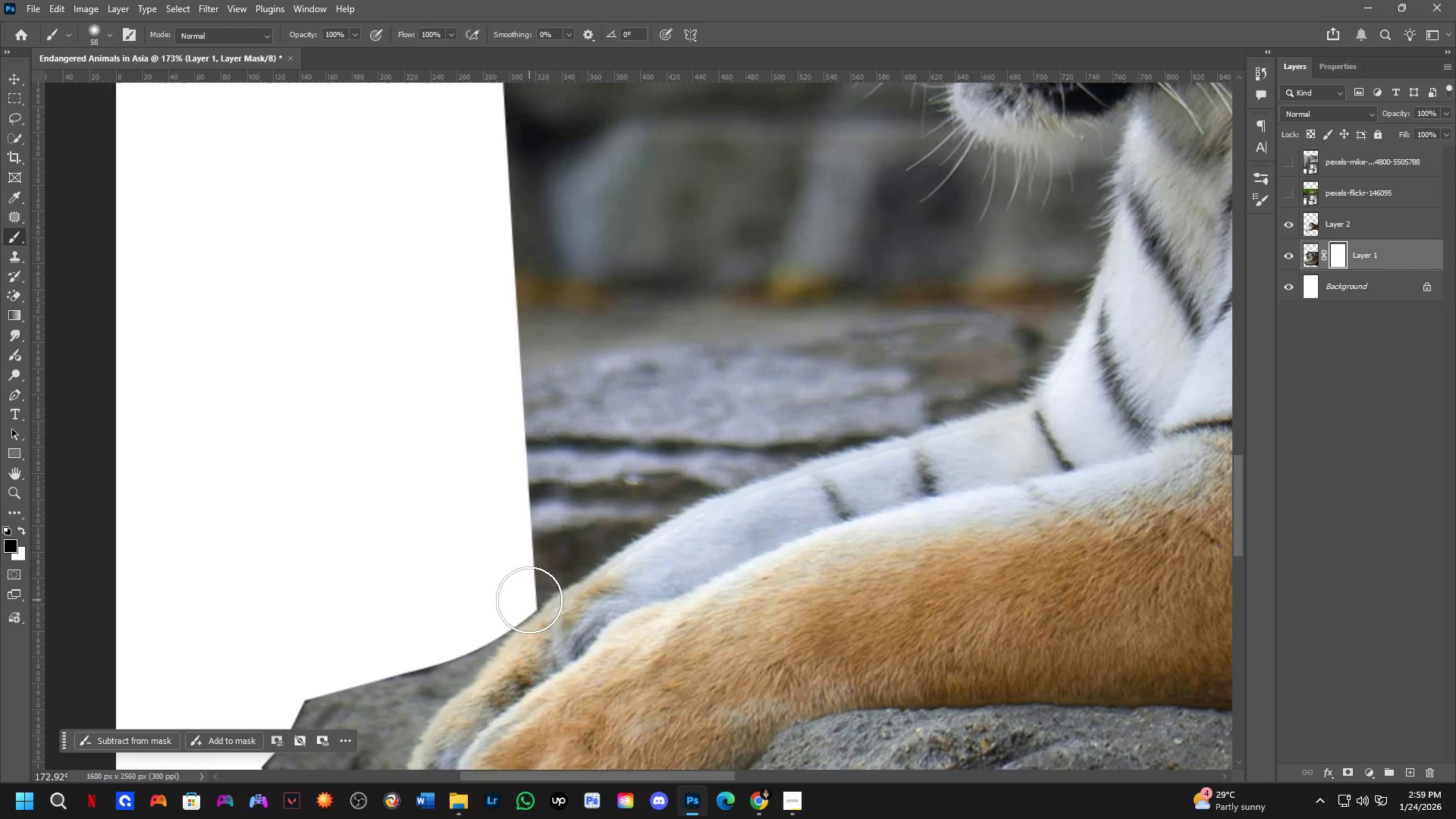 
left_click_drag(start_coordinate=[543, 585], to_coordinate=[432, 602])
 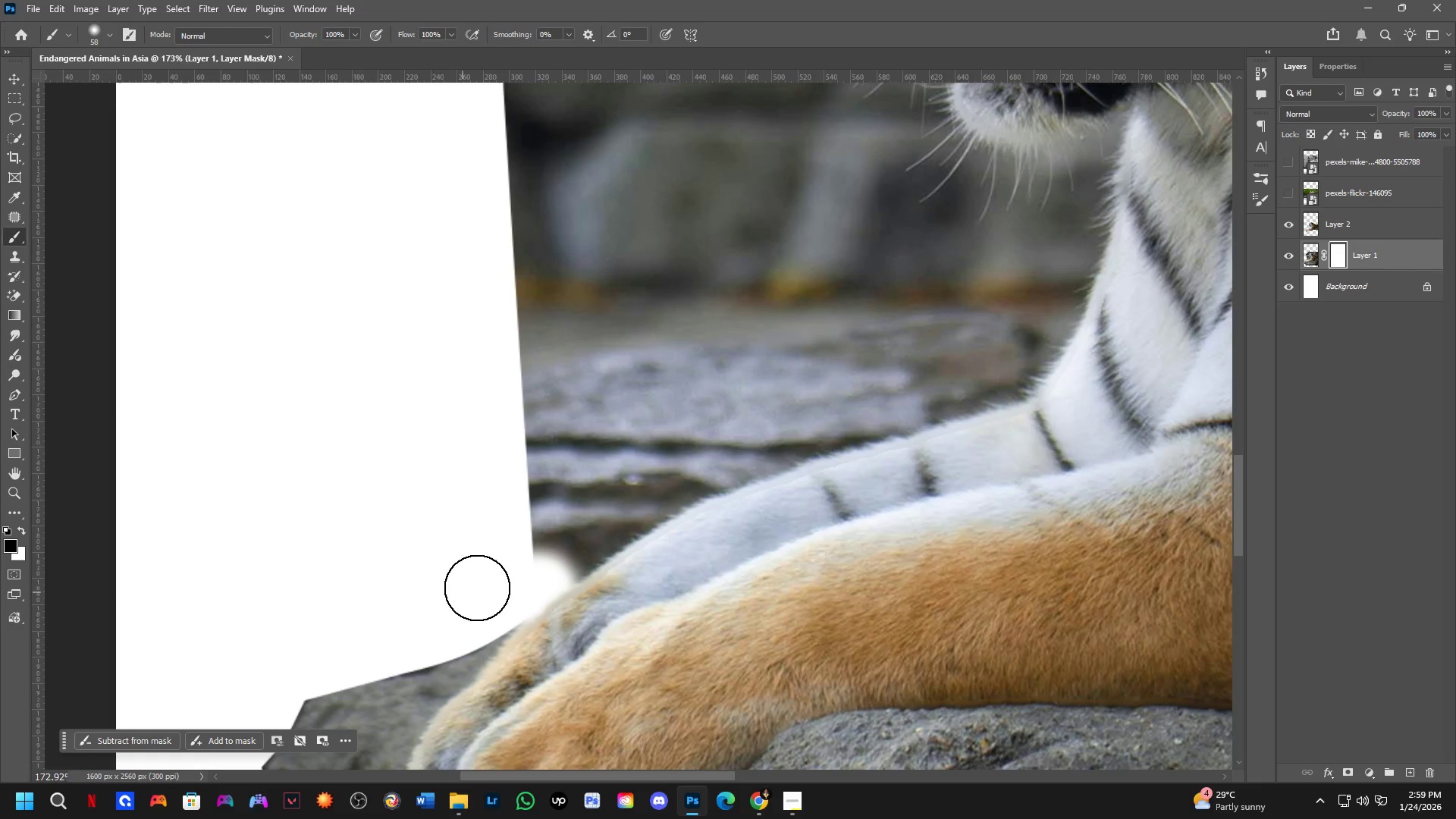 
key(Alt+AltLeft)
 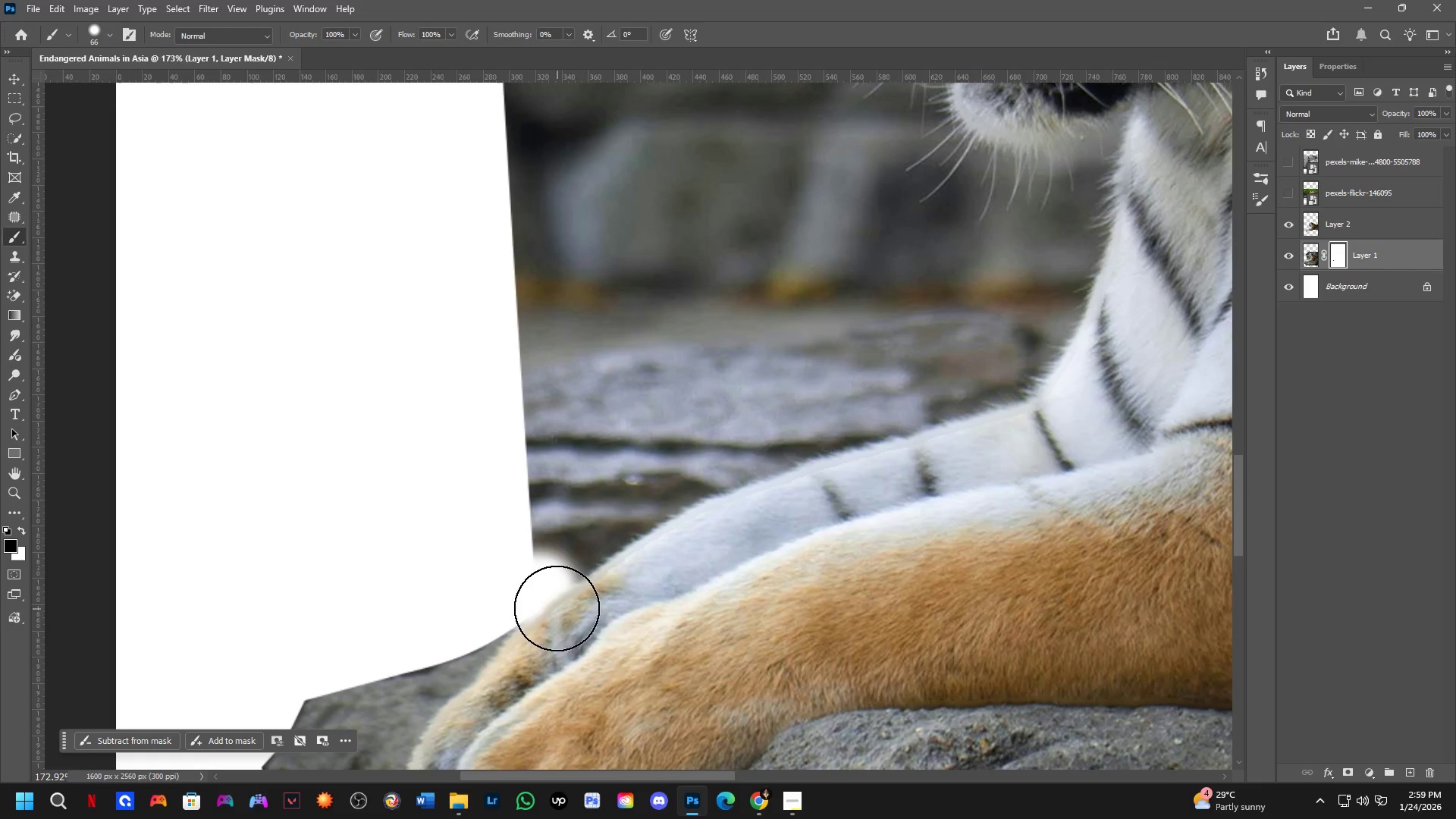 
left_click_drag(start_coordinate=[529, 586], to_coordinate=[1042, 384])
 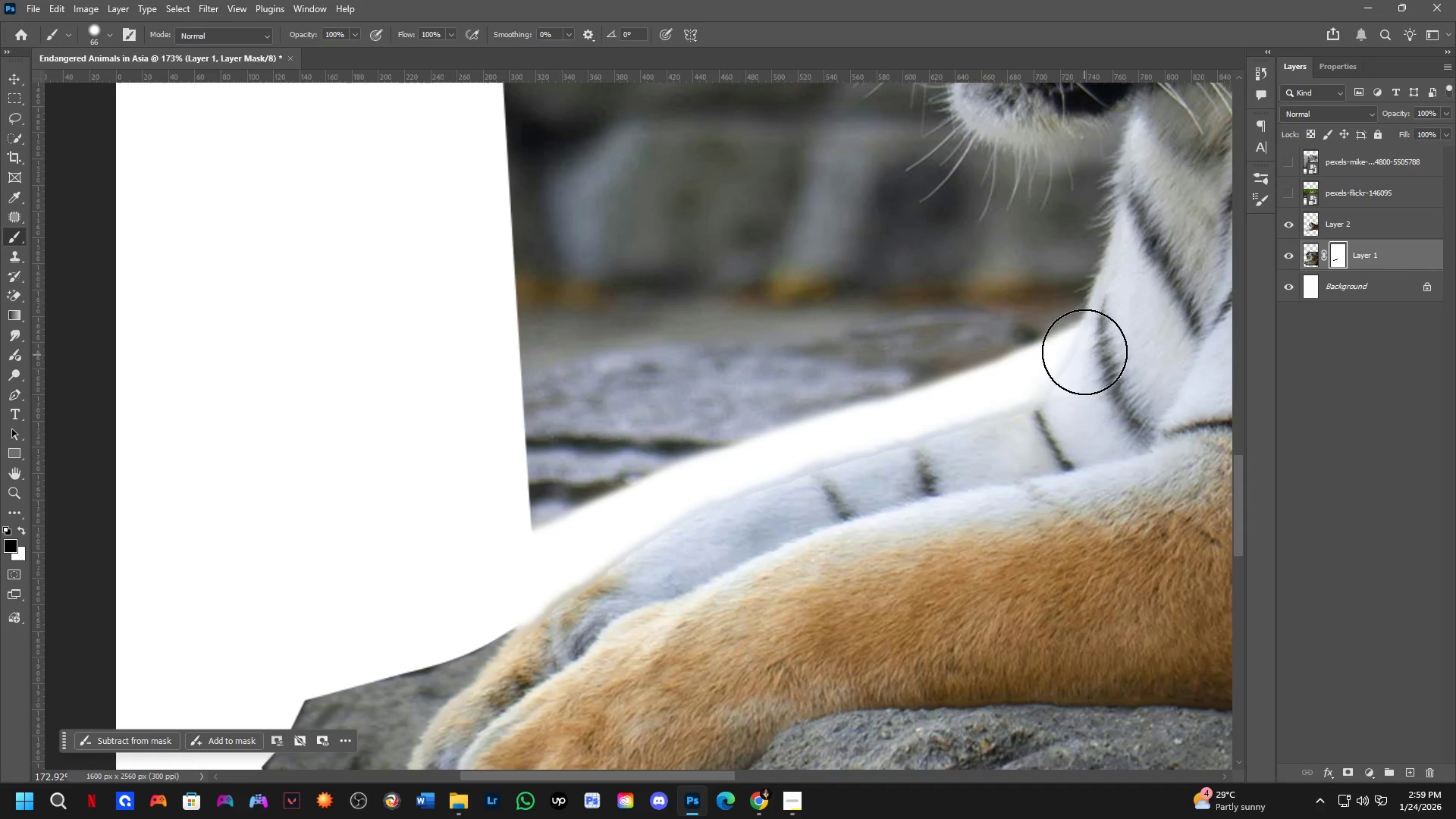 
hold_key(key=Space, duration=0.44)
 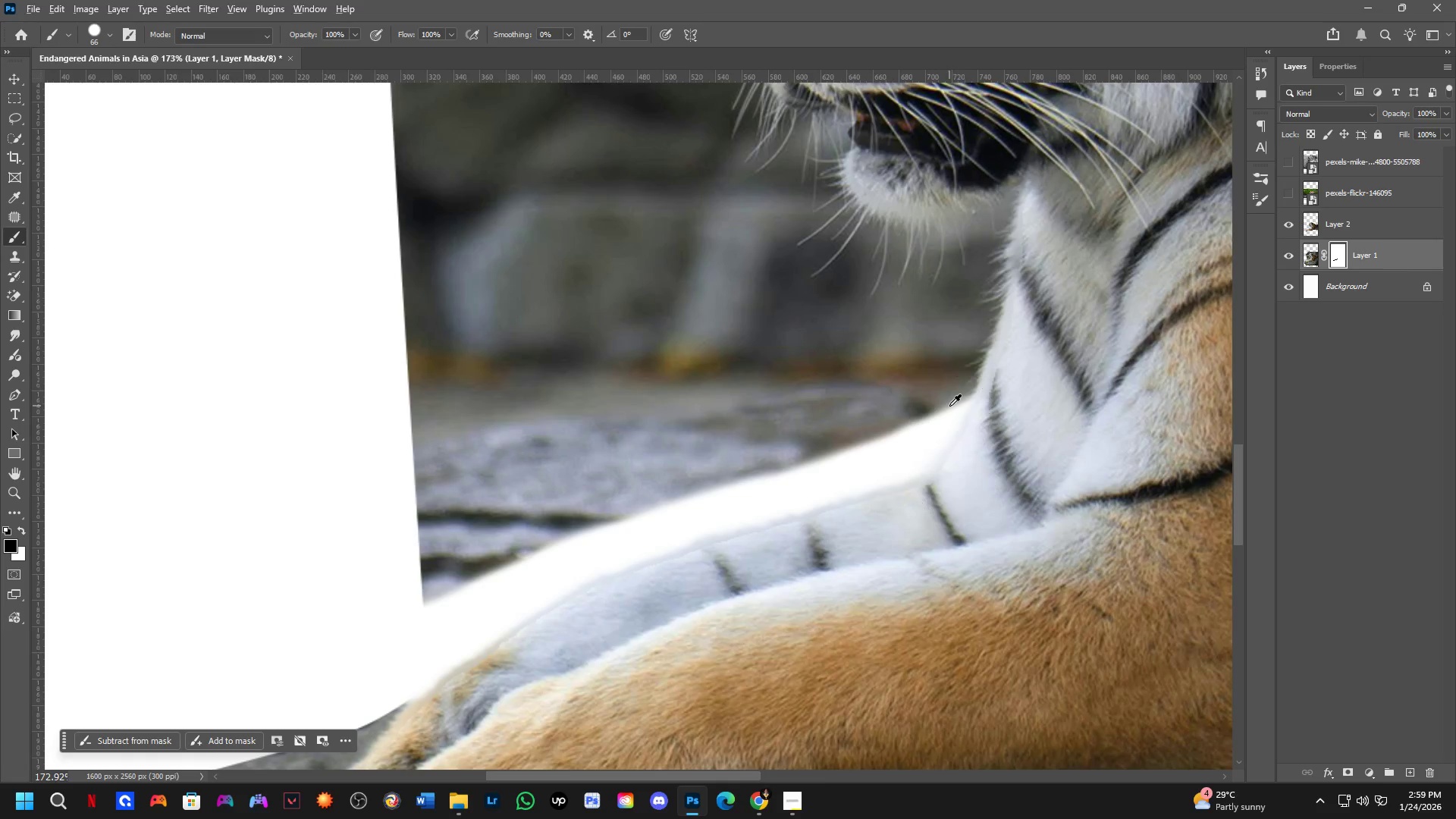 
left_click_drag(start_coordinate=[1043, 360], to_coordinate=[934, 435])
 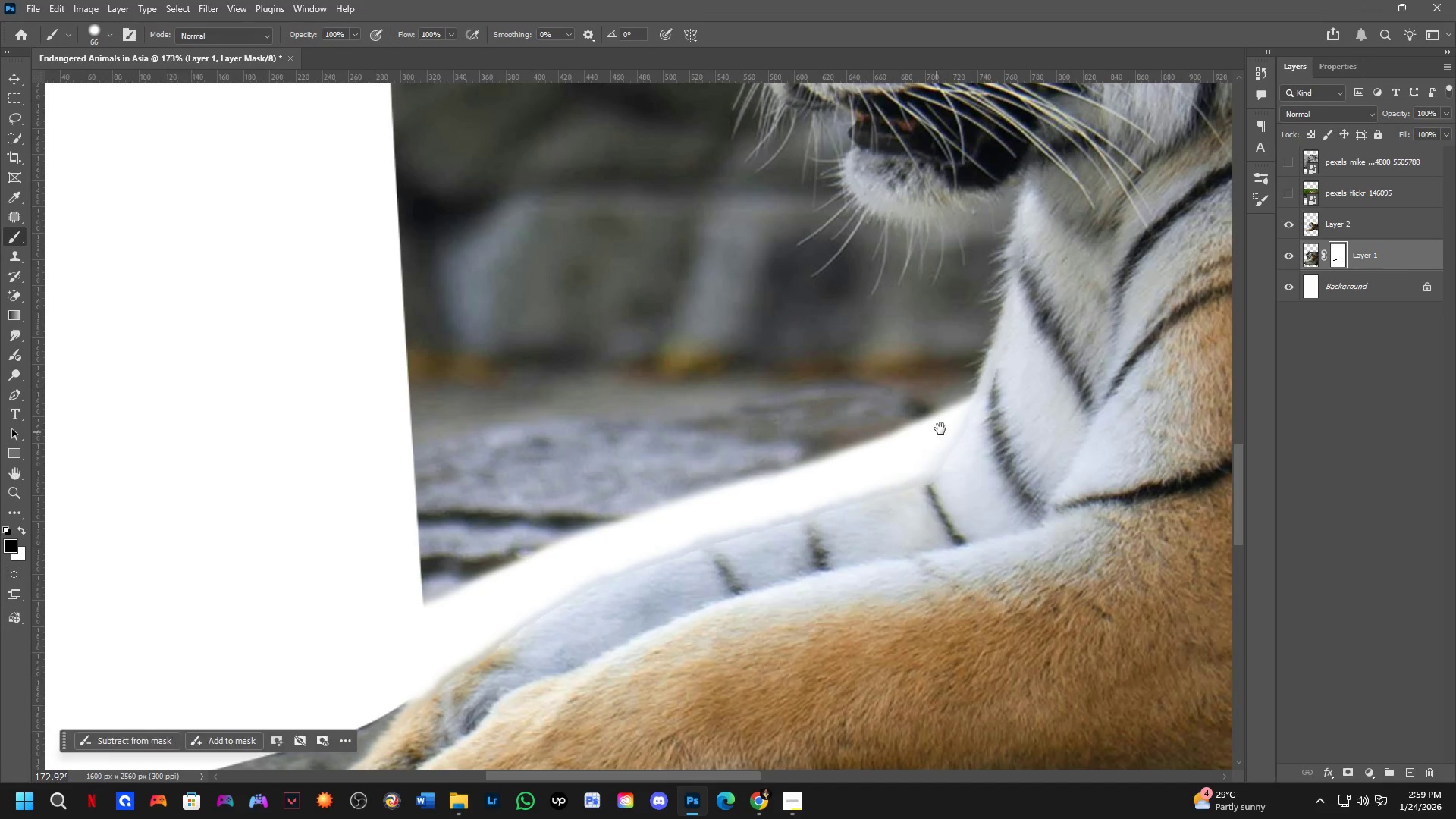 
key(Alt+AltLeft)
 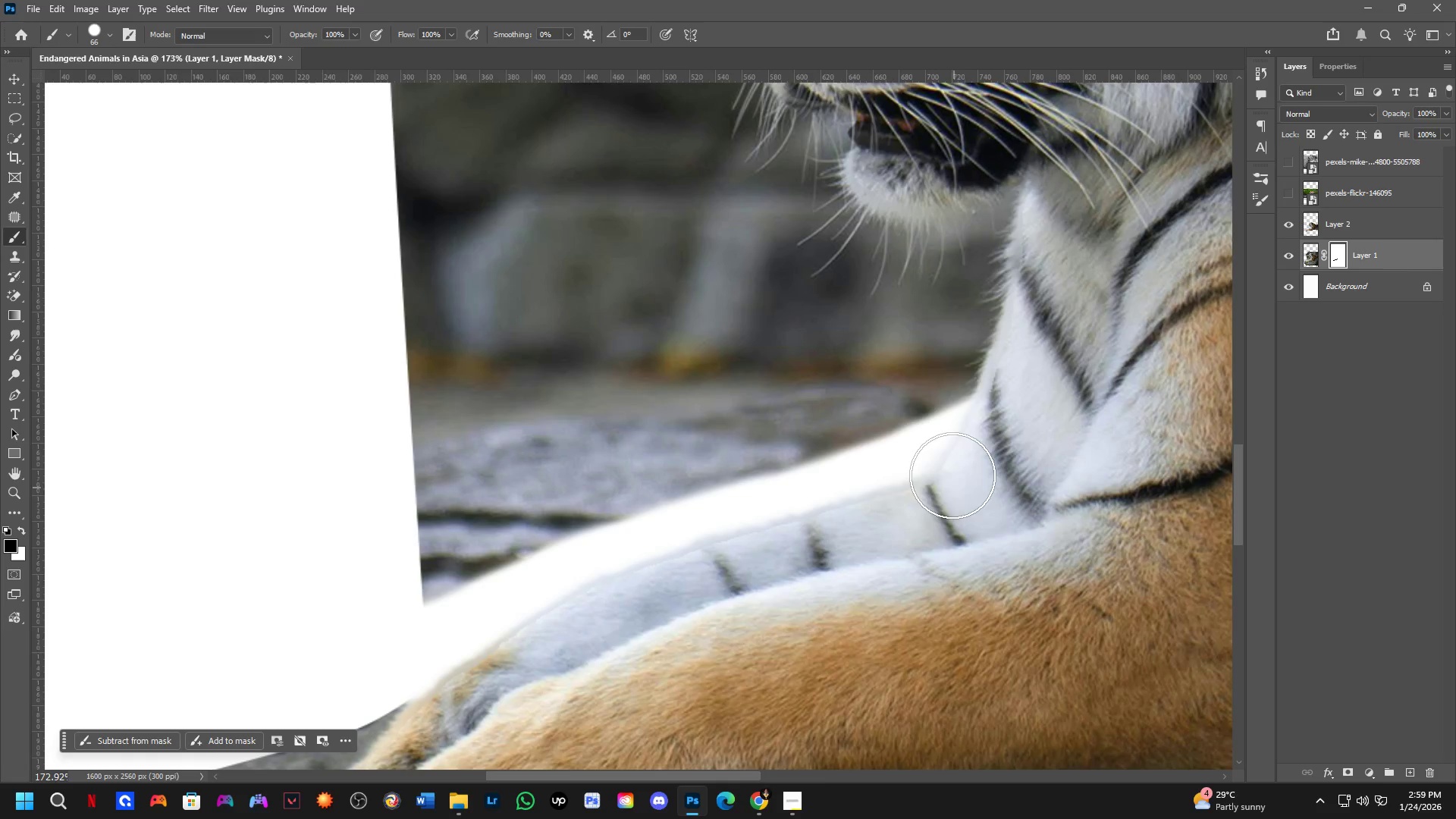 
key(Alt+AltLeft)
 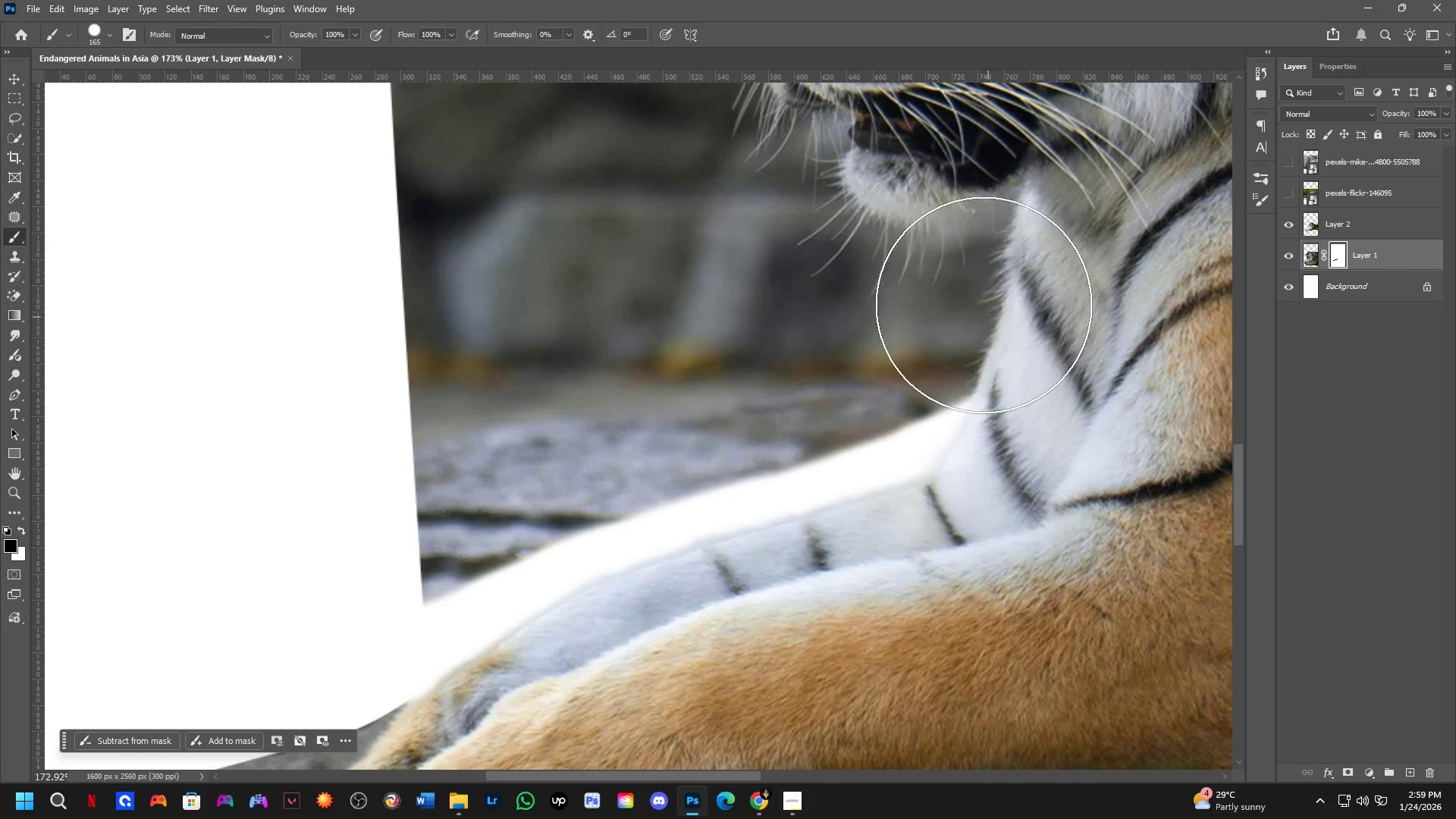 
left_click_drag(start_coordinate=[984, 254], to_coordinate=[724, 192])
 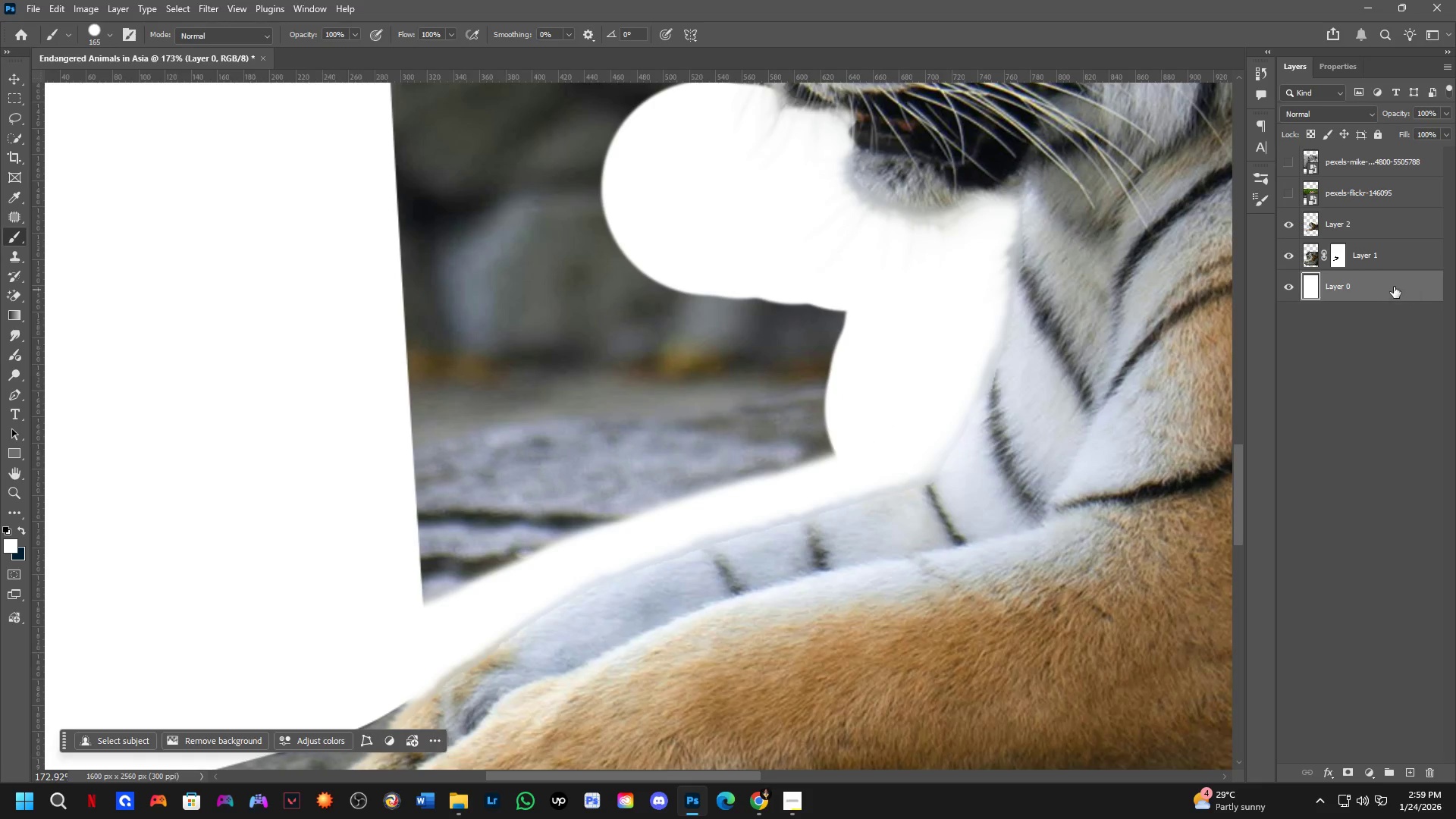 
left_click([1382, 302])
 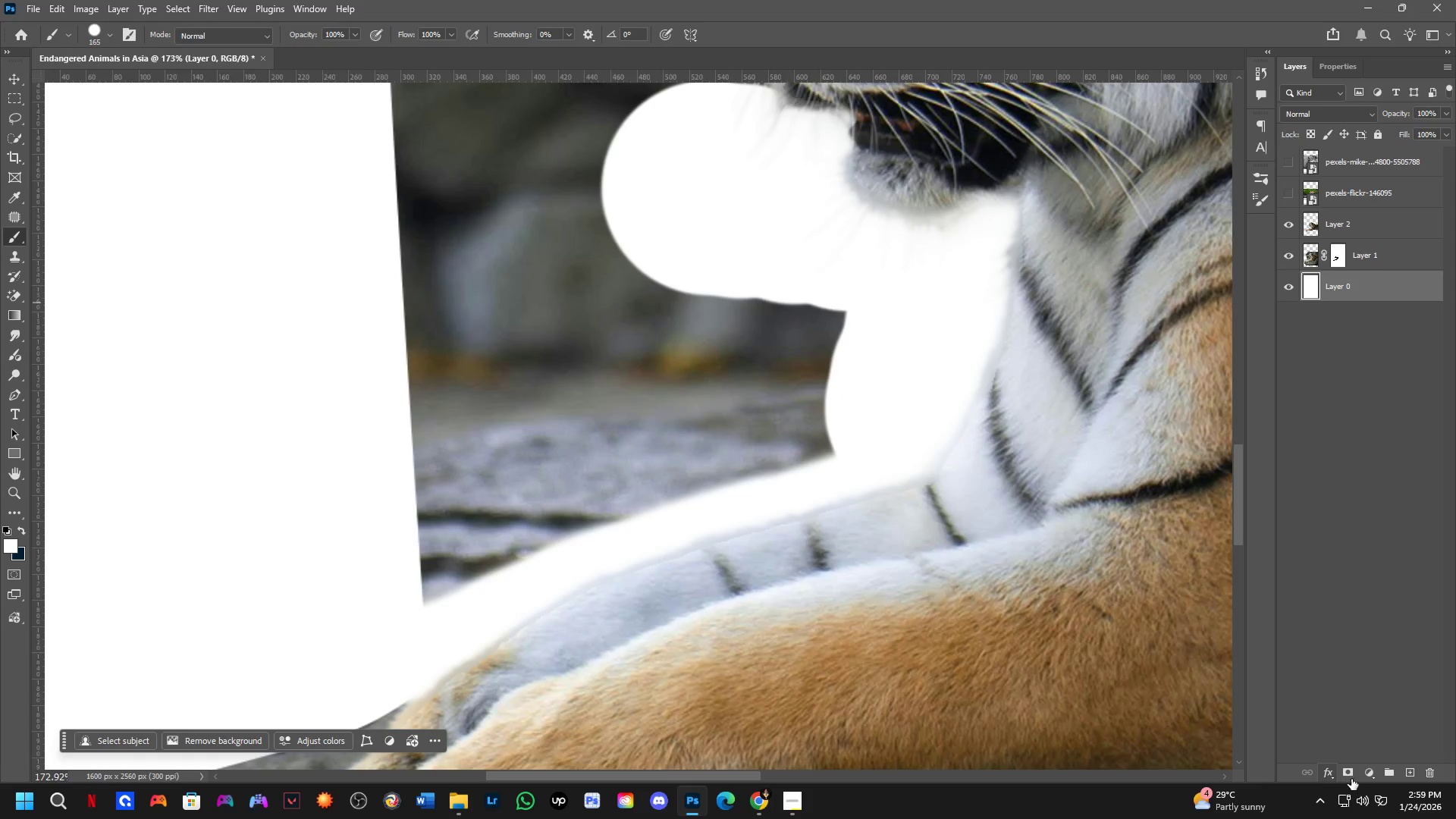 
left_click_drag(start_coordinate=[1370, 772], to_coordinate=[1370, 767])
 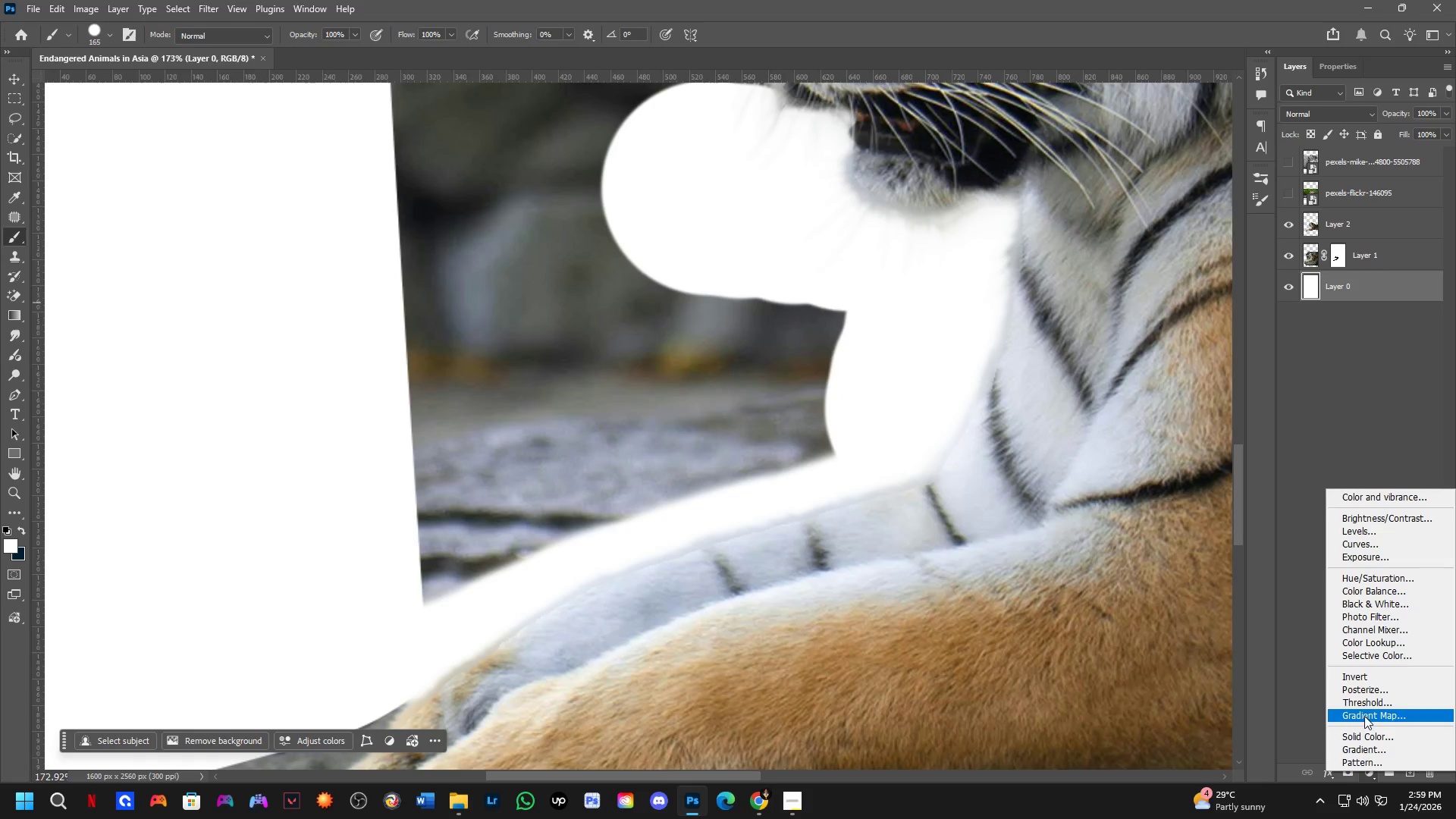 
left_click([1369, 742])
 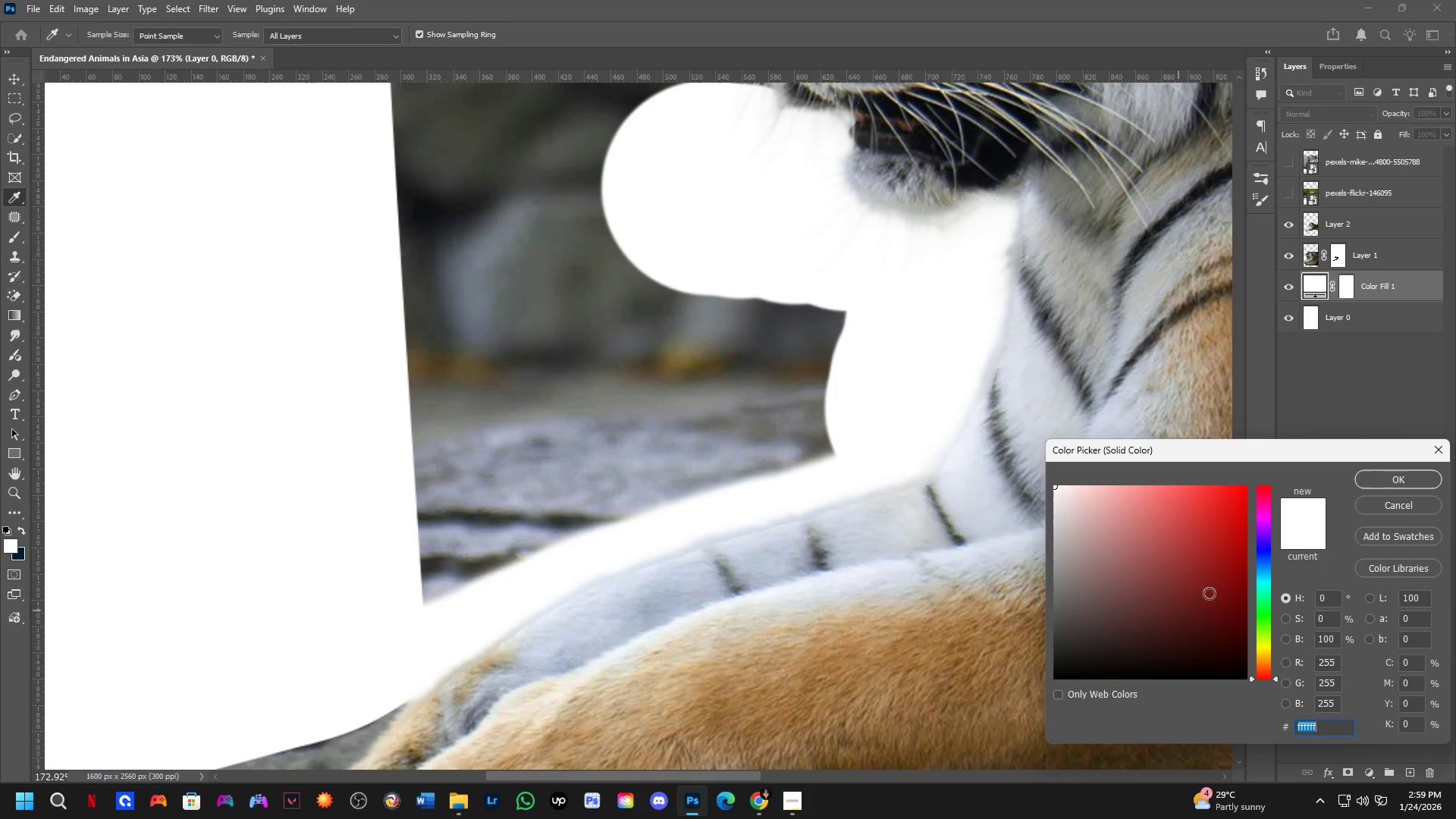 
left_click_drag(start_coordinate=[1133, 593], to_coordinate=[1034, 699])
 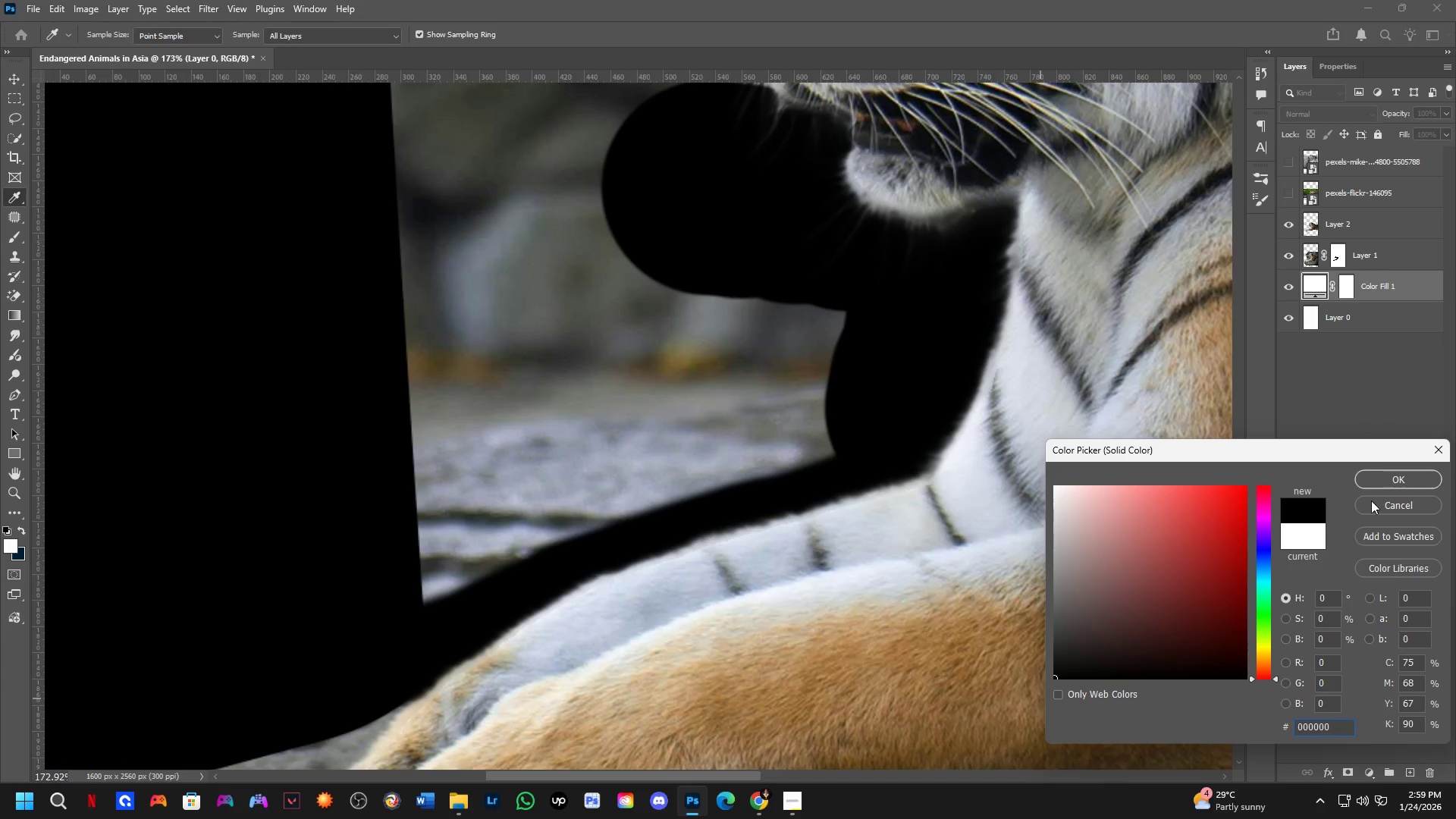 
left_click([1390, 481])
 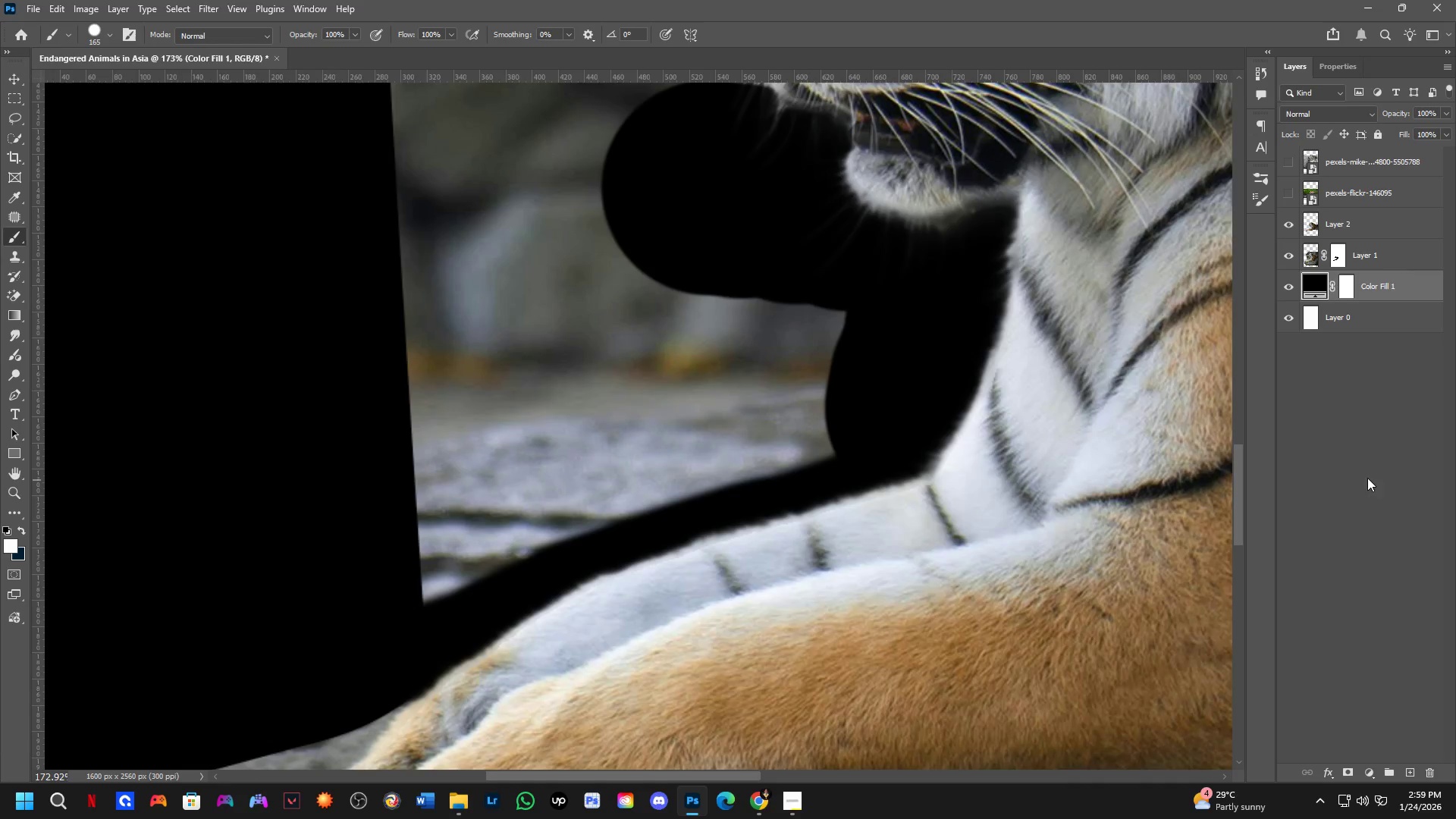 
hold_key(key=Space, duration=0.66)
 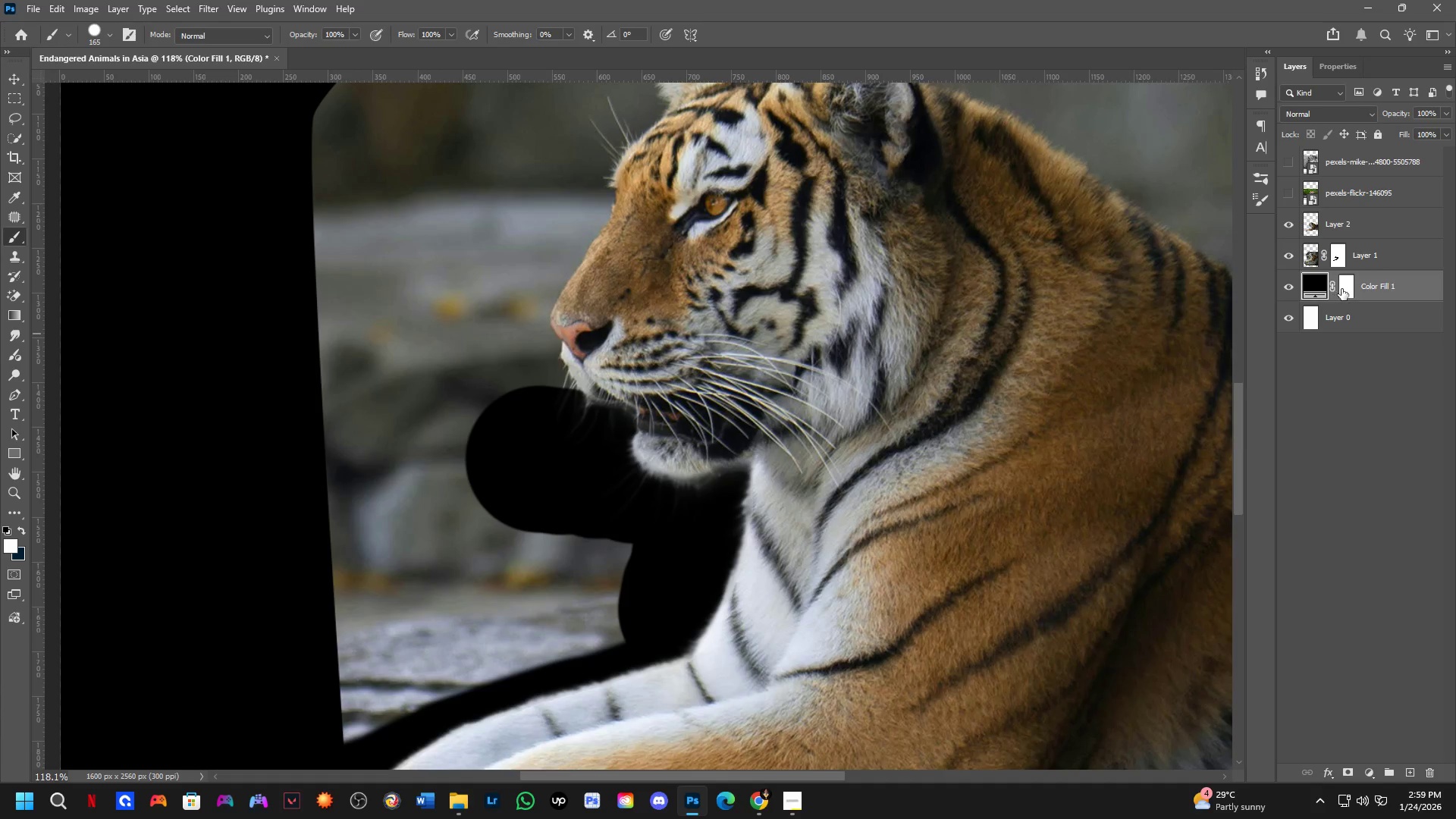 
left_click_drag(start_coordinate=[834, 433], to_coordinate=[736, 583])
 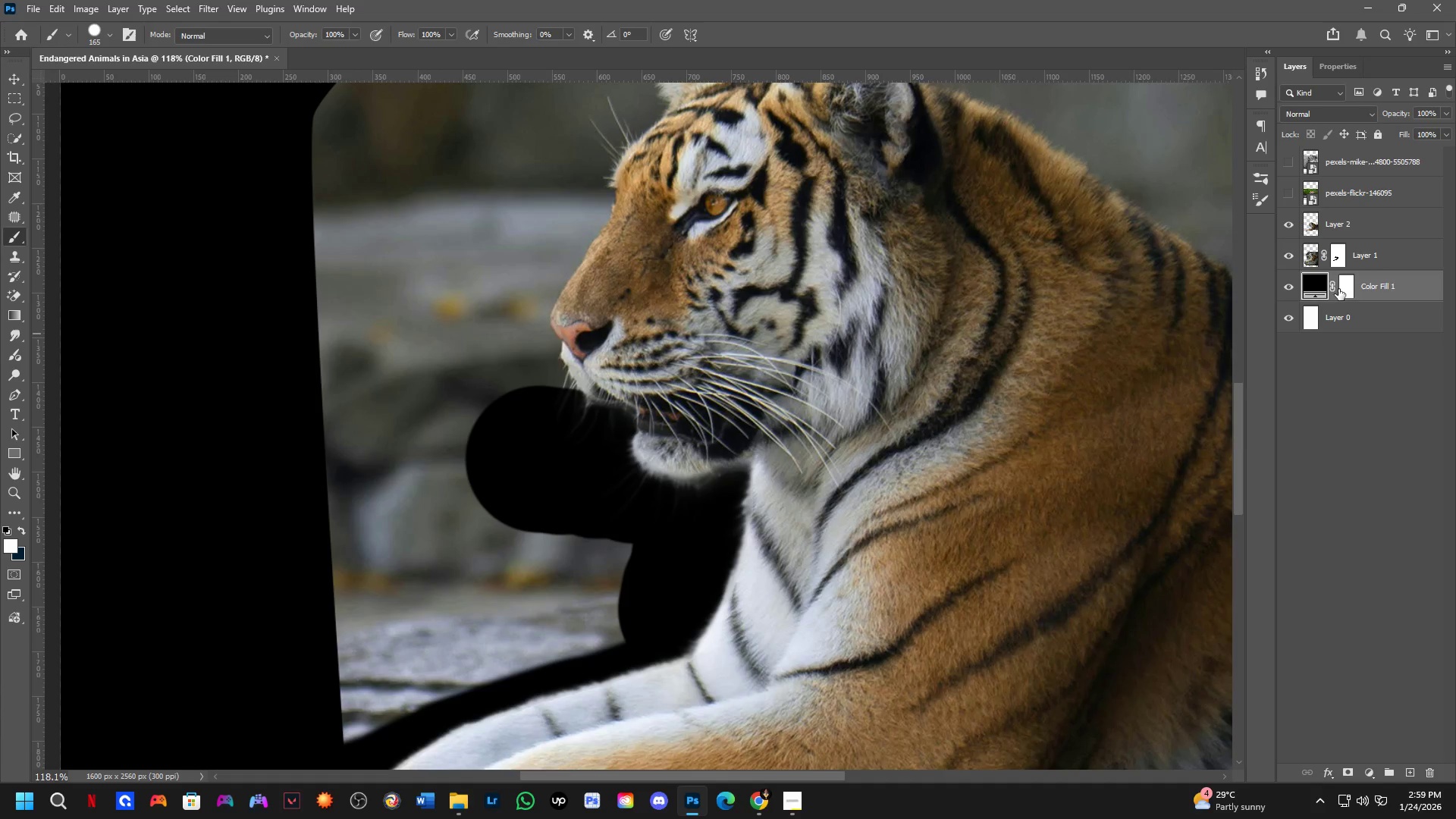 
scroll: coordinate [473, 566], scroll_direction: down, amount: 3.0
 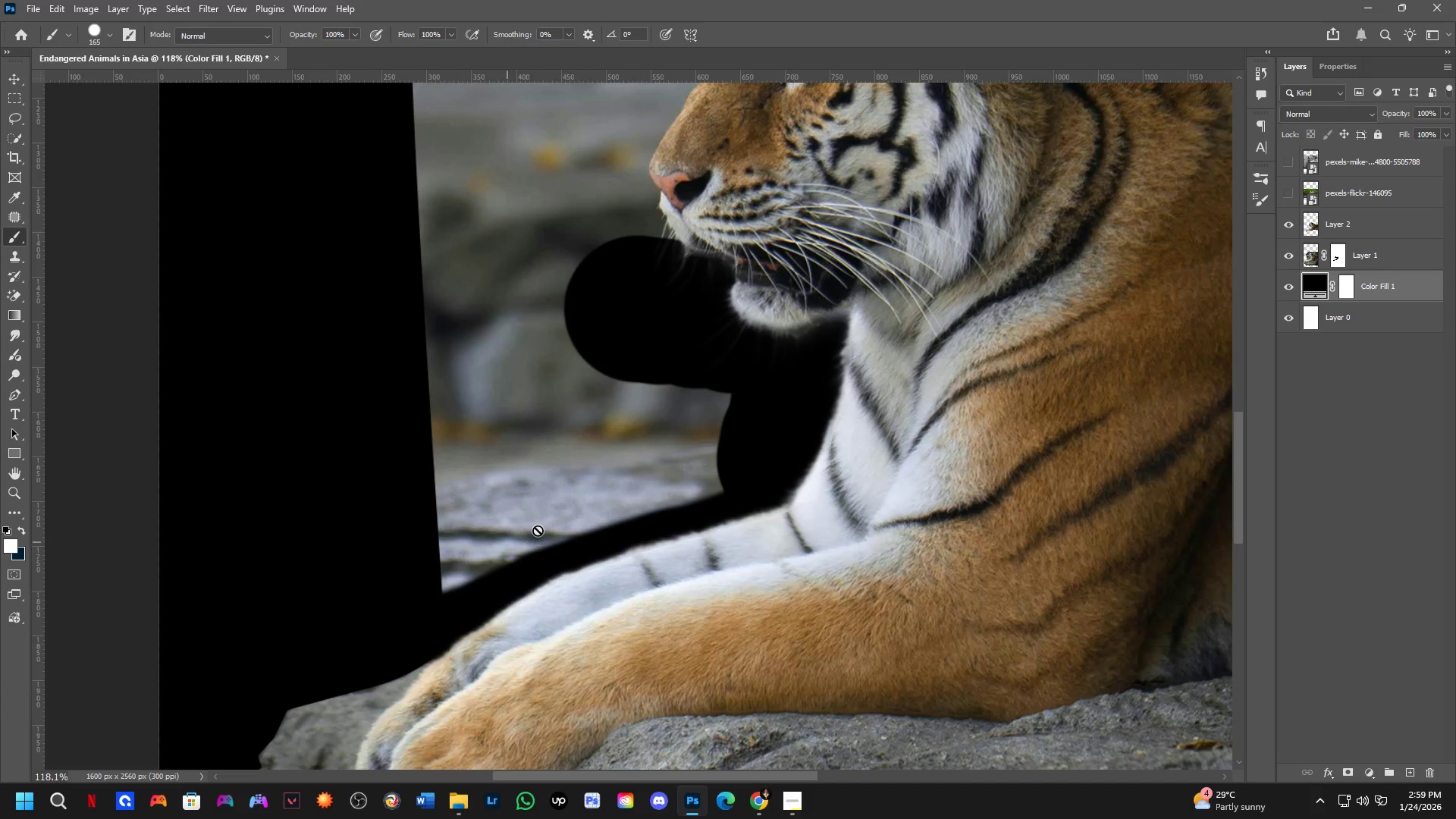 
left_click([1342, 289])
 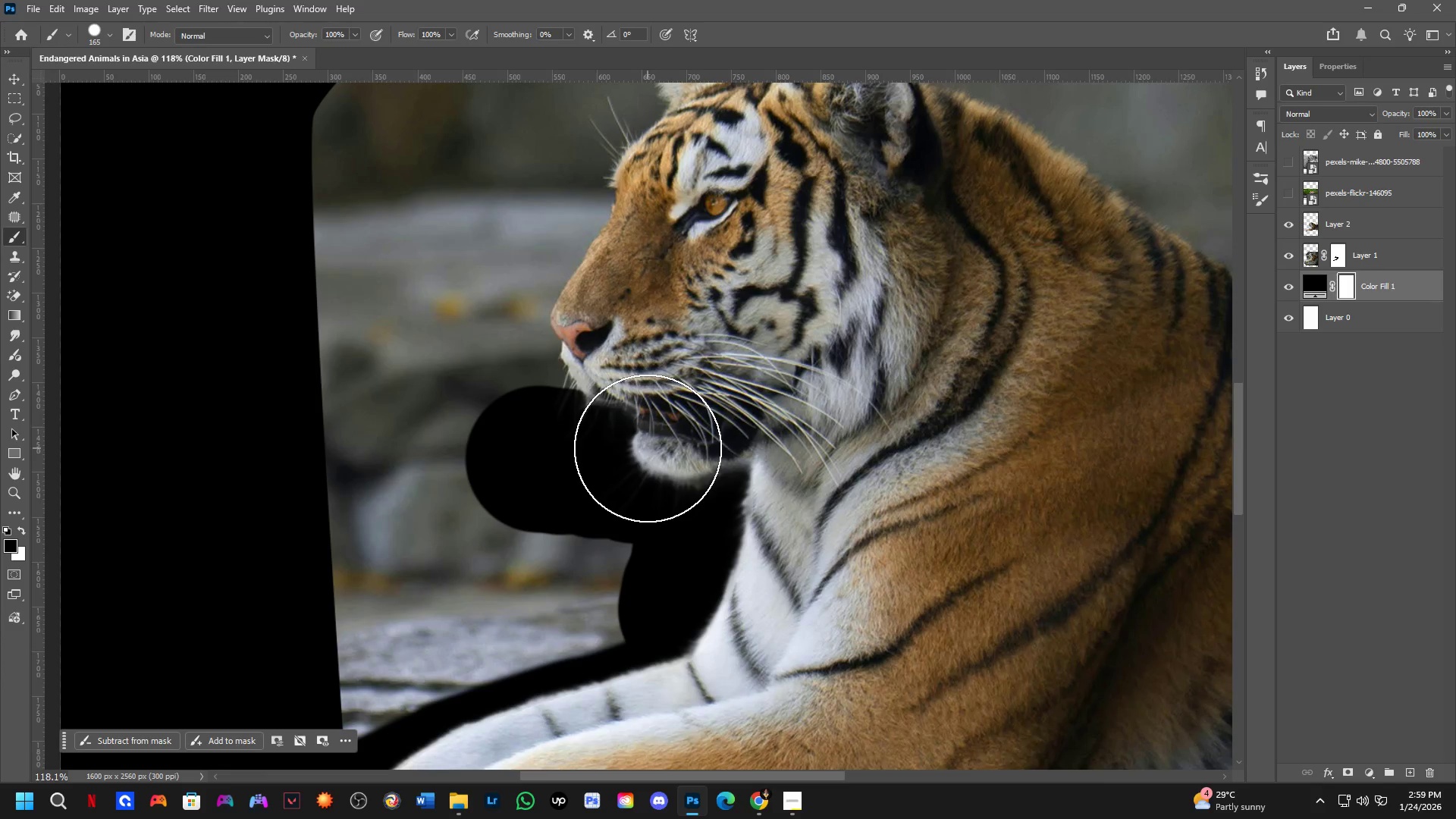 
hold_key(key=AltLeft, duration=0.53)
 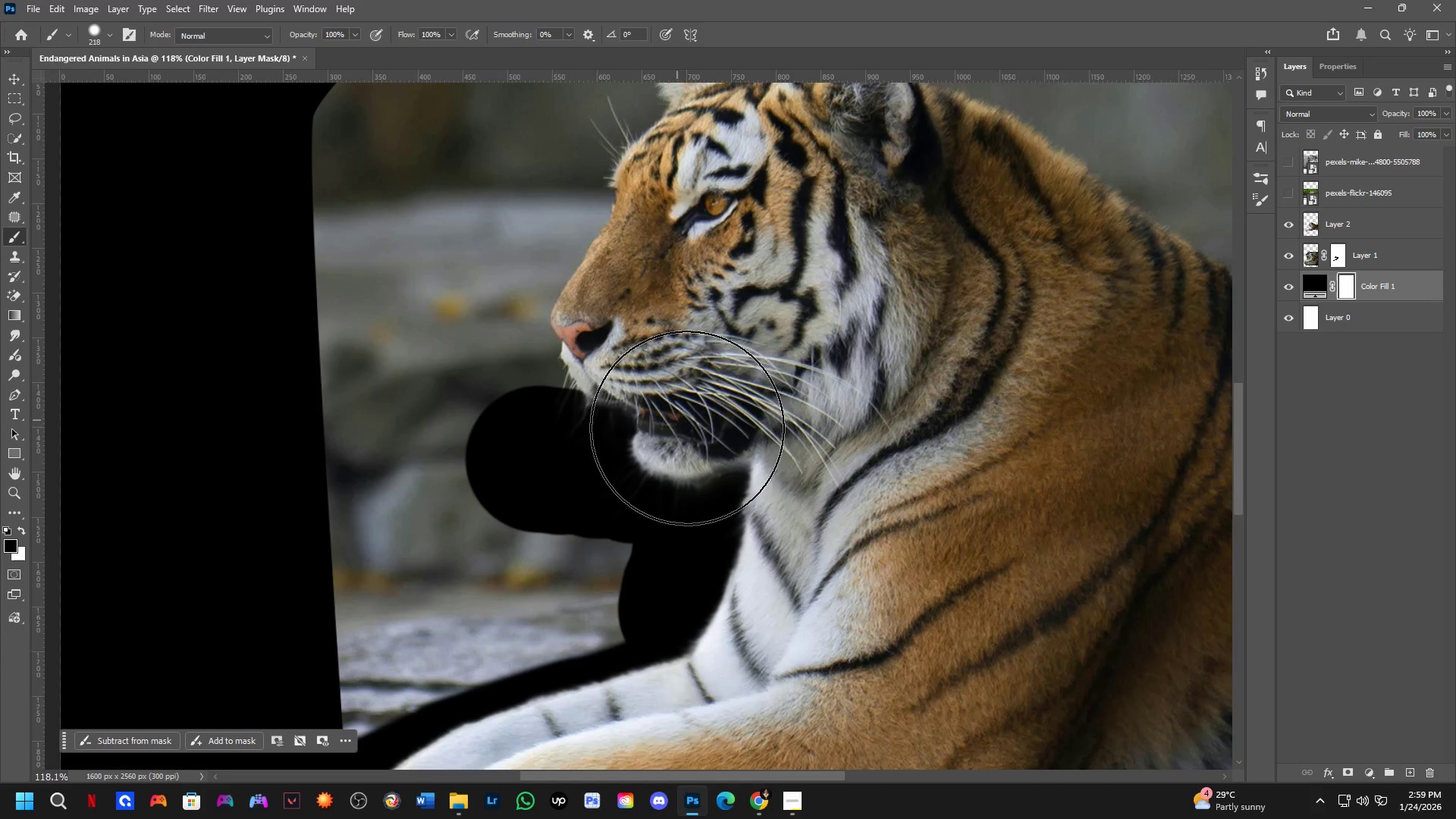 
key(Alt+AltLeft)
 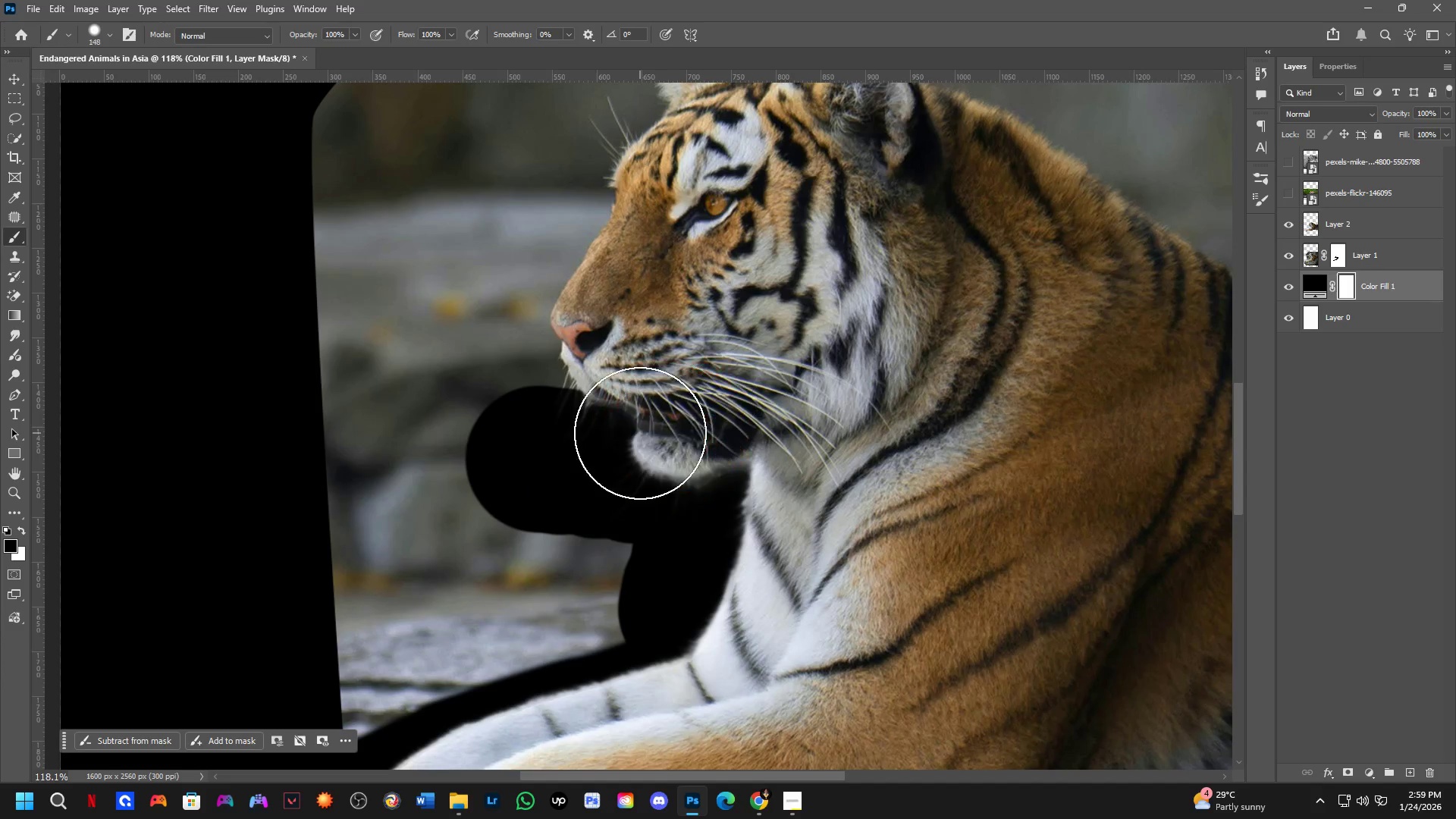 
left_click_drag(start_coordinate=[606, 410], to_coordinate=[583, 402])
 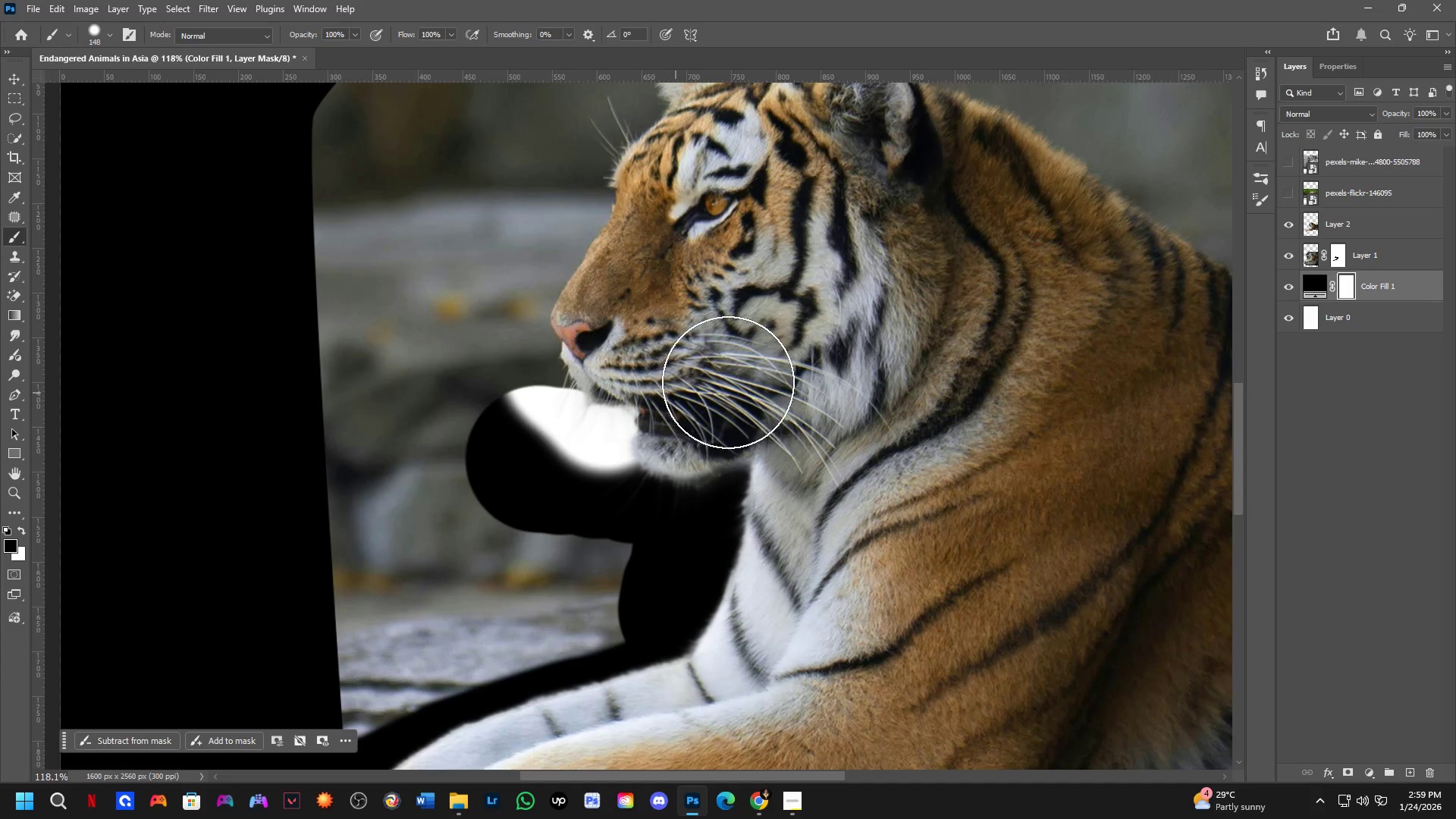 
key(Control+ControlLeft)
 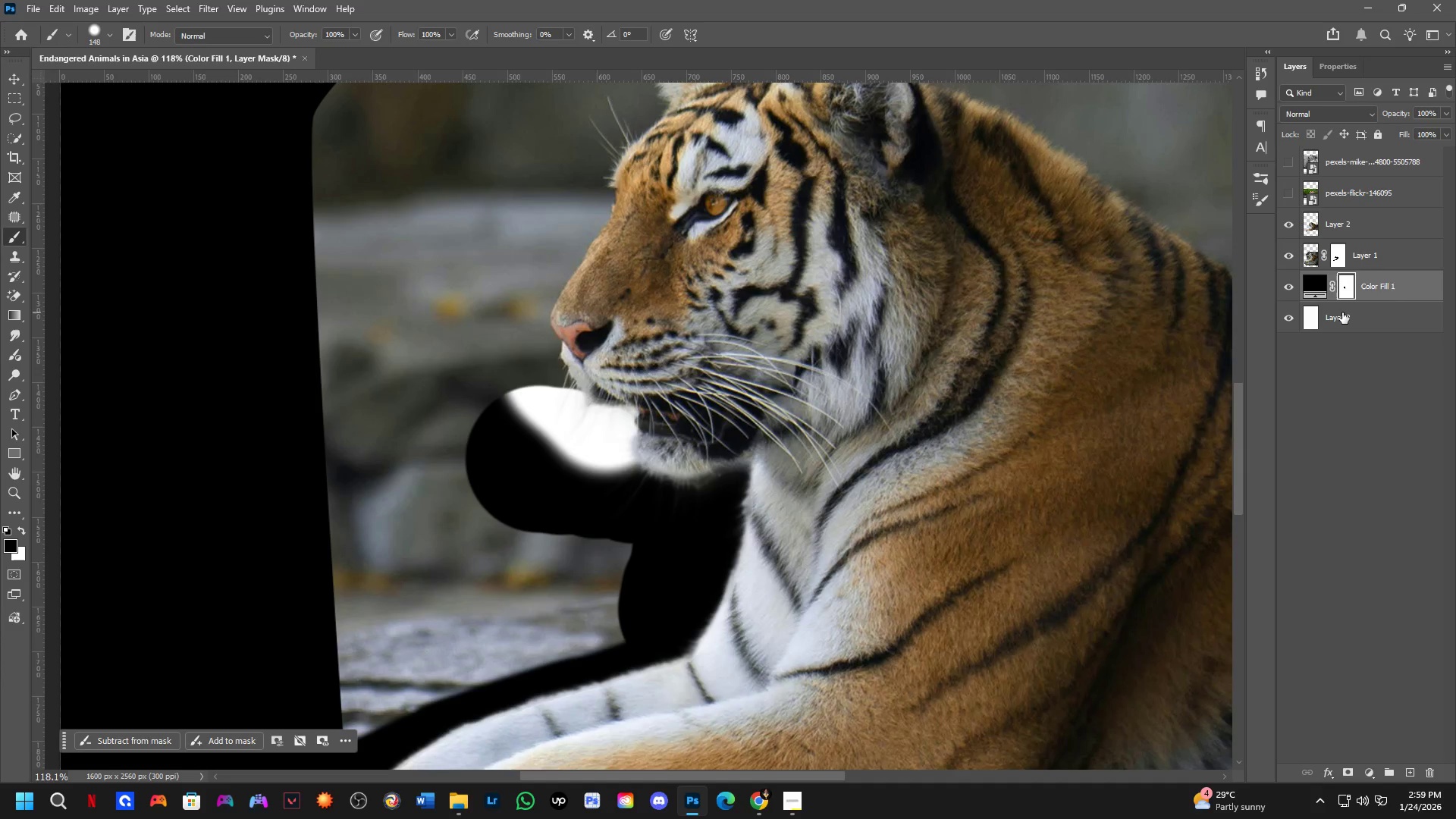 
key(Control+Z)
 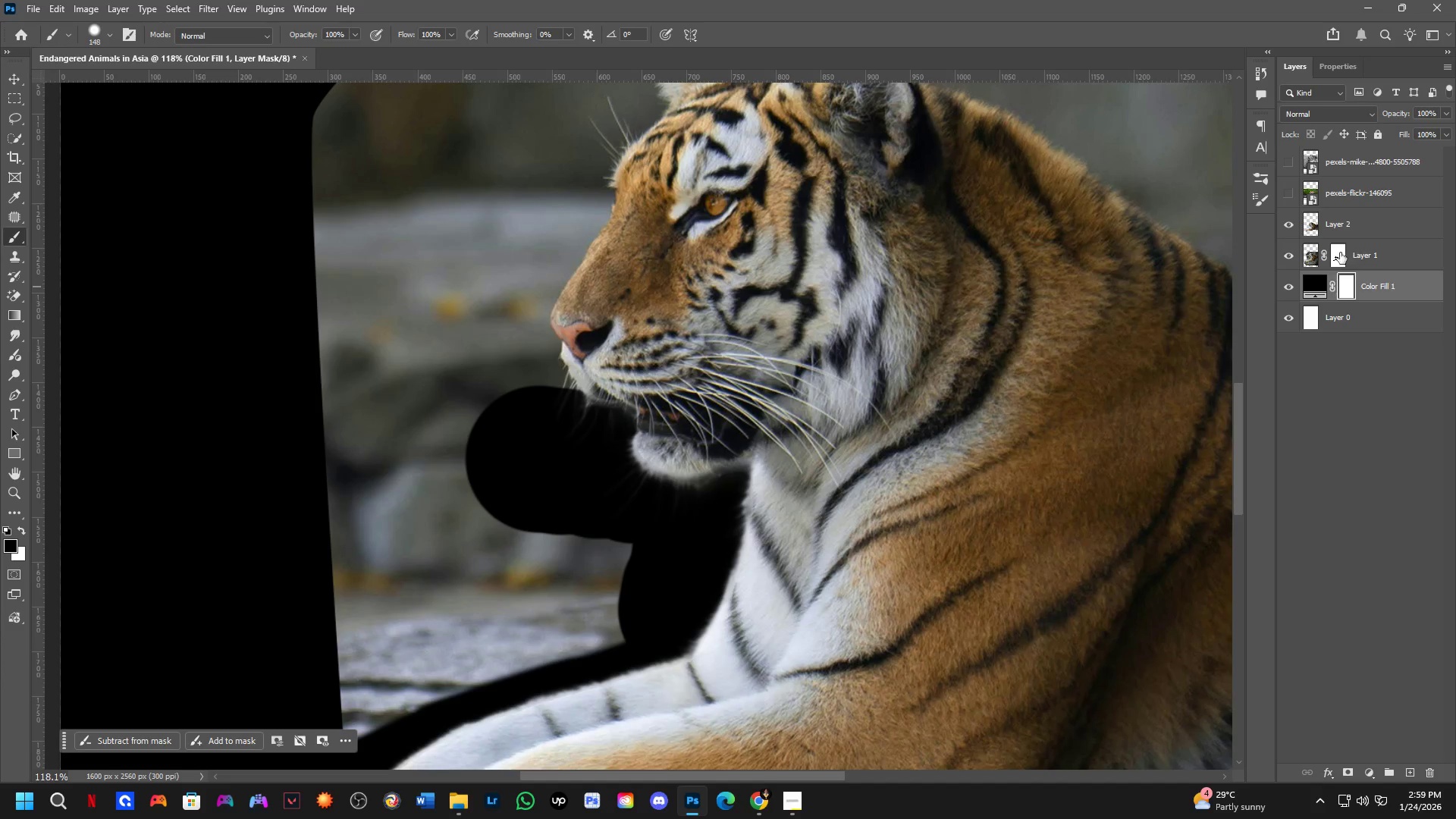 
key(Control+ControlLeft)
 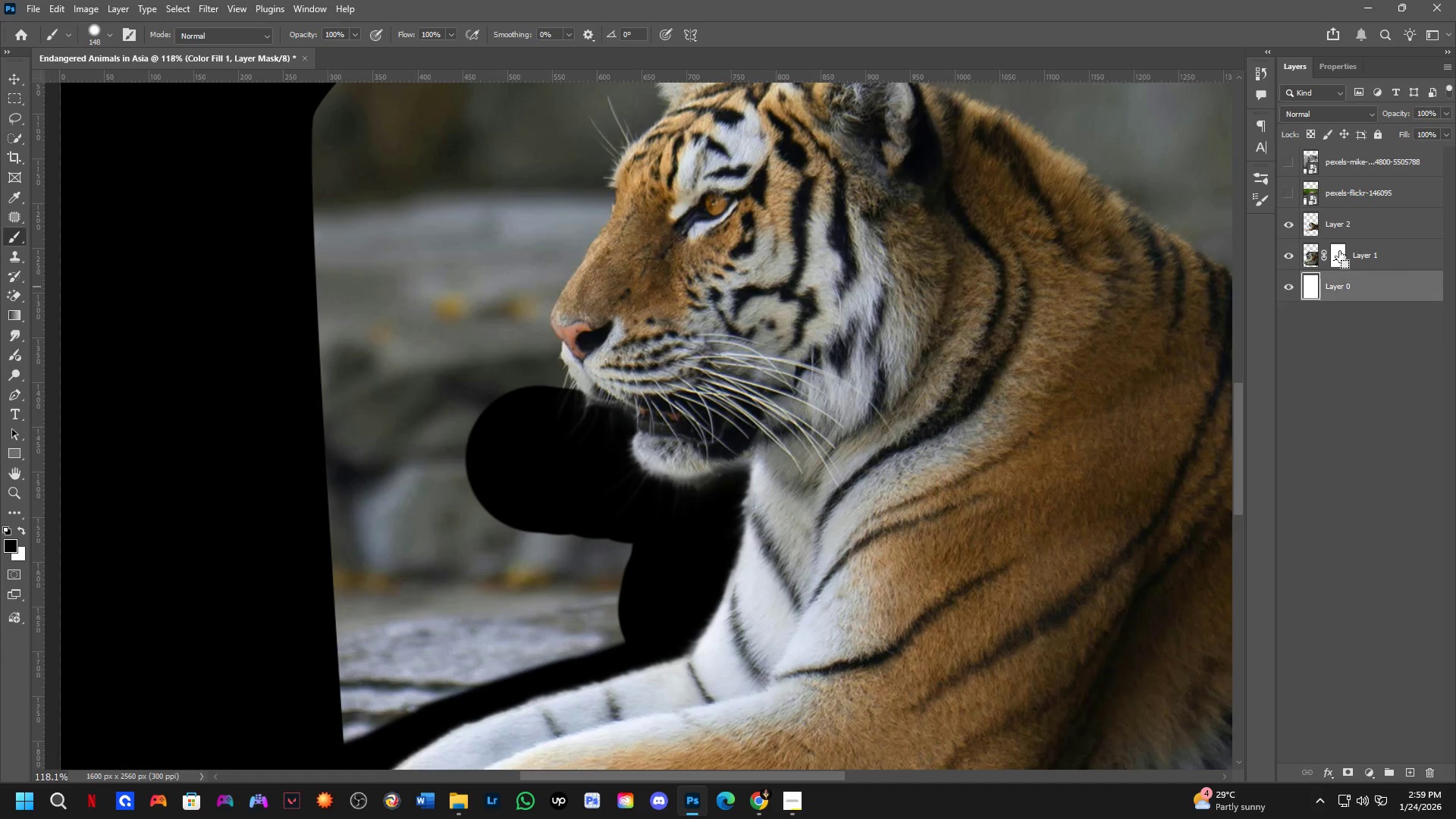 
key(Control+Z)
 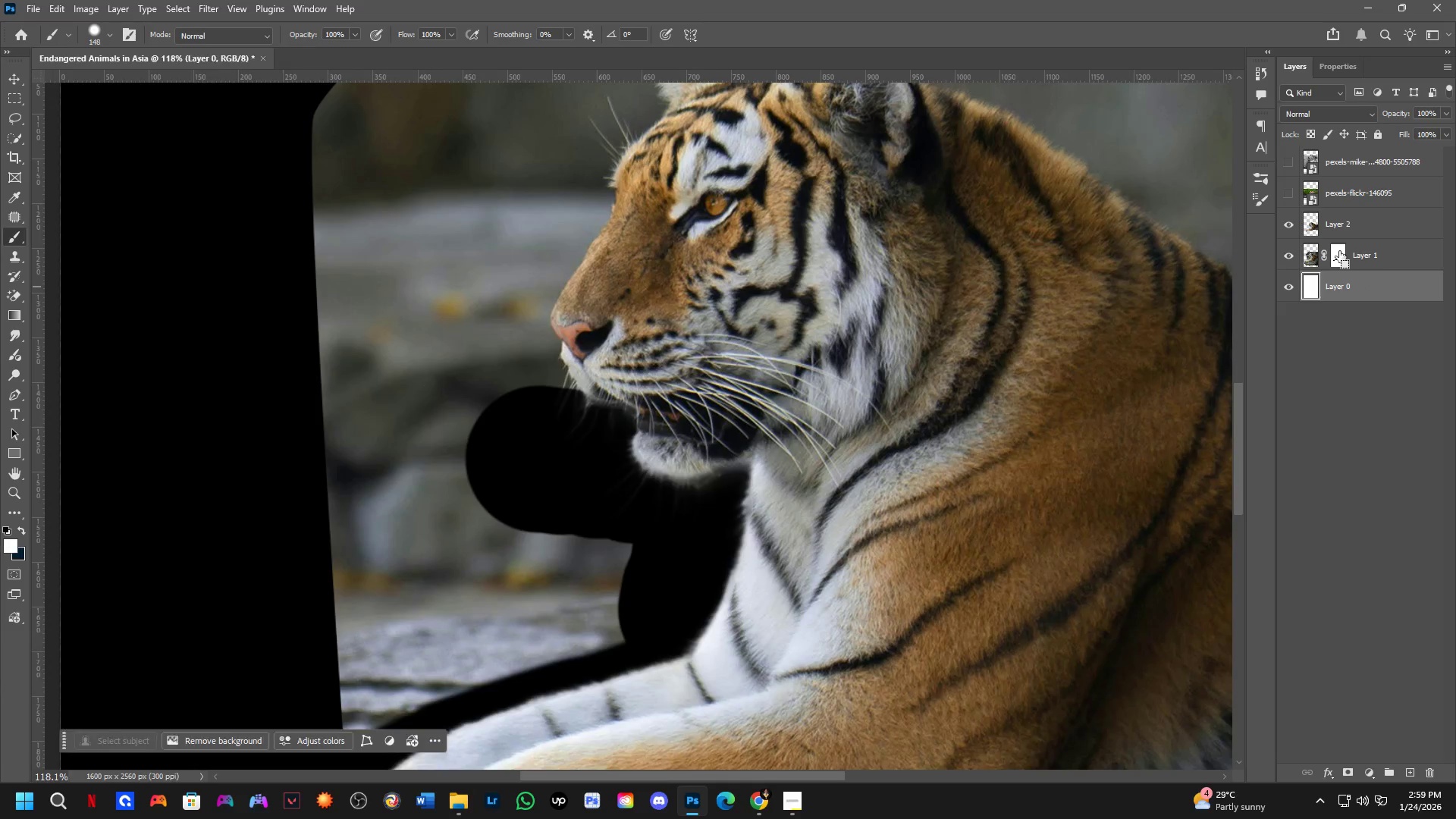 
left_click([1339, 252])
 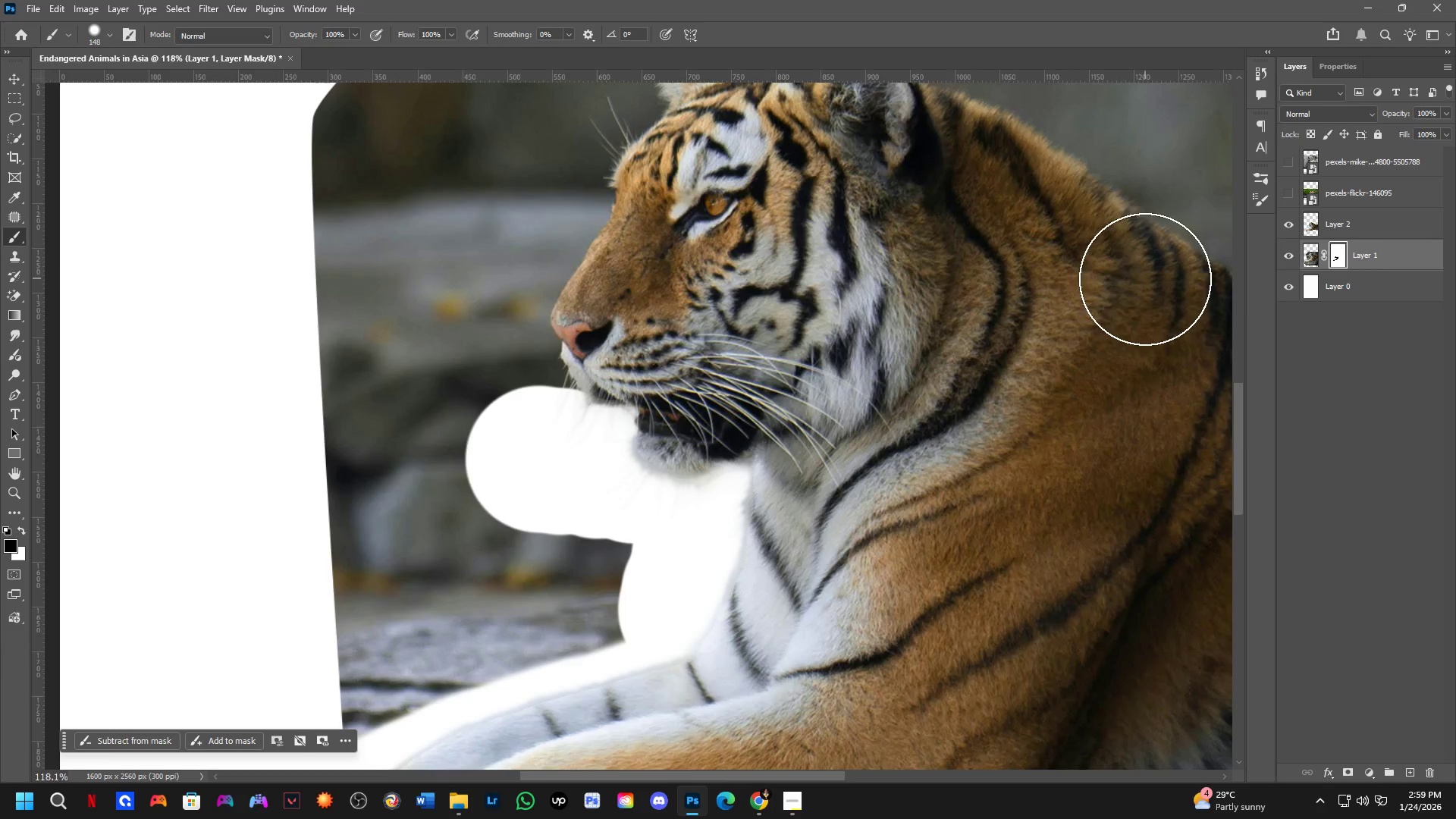 
key(Control+Shift+ShiftLeft)
 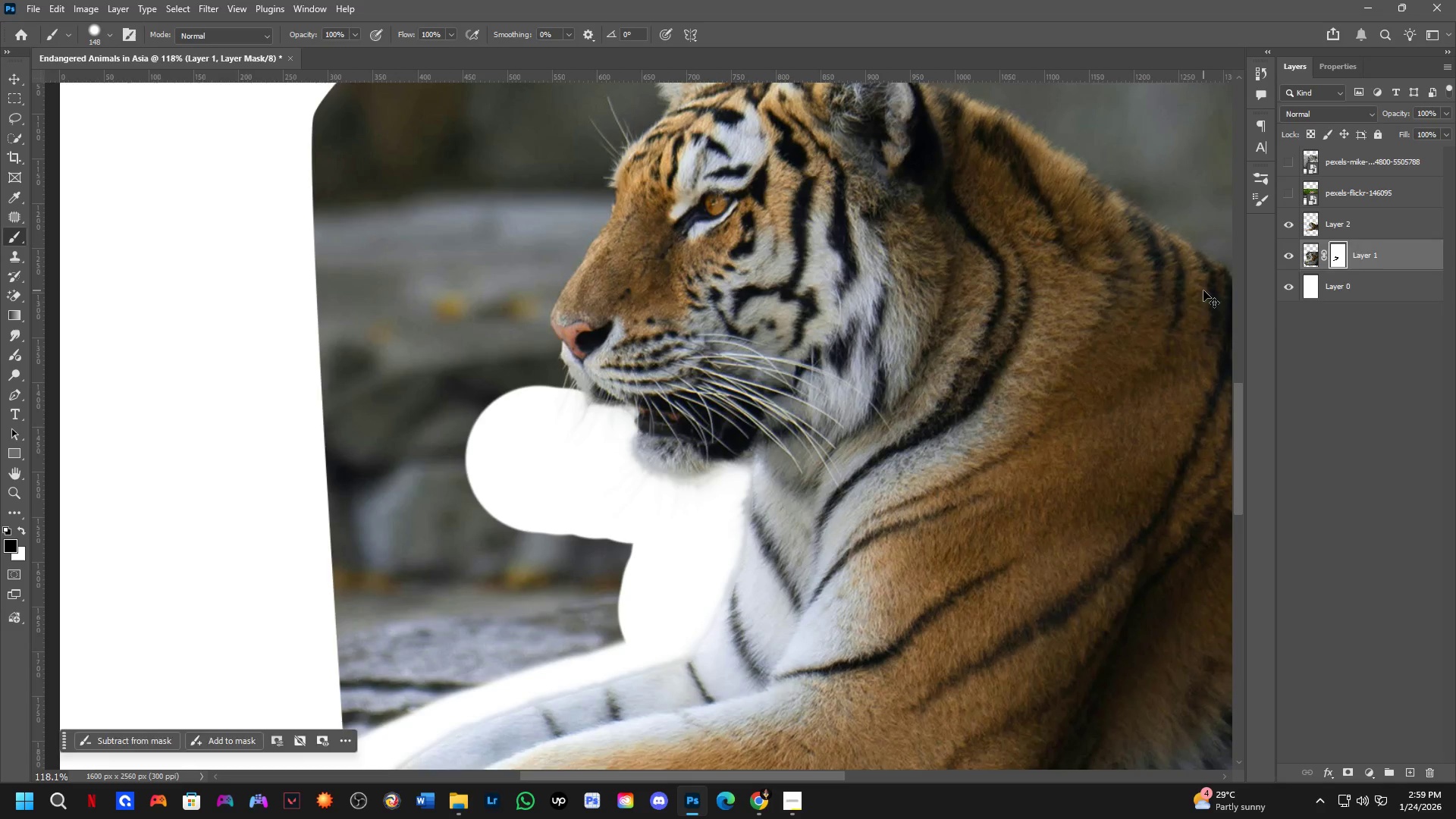 
key(Control+Shift+Z)
 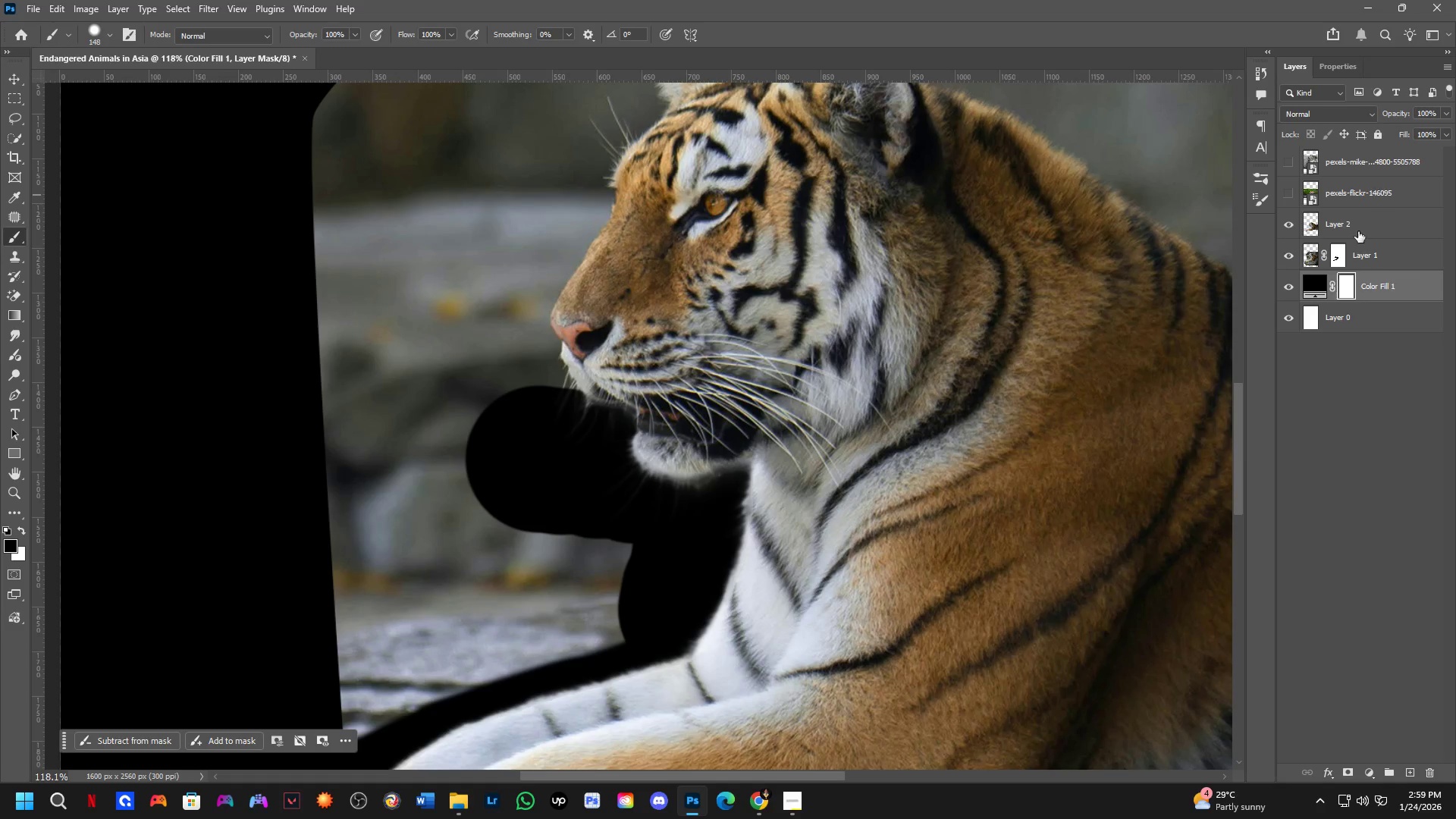 
left_click([1338, 261])
 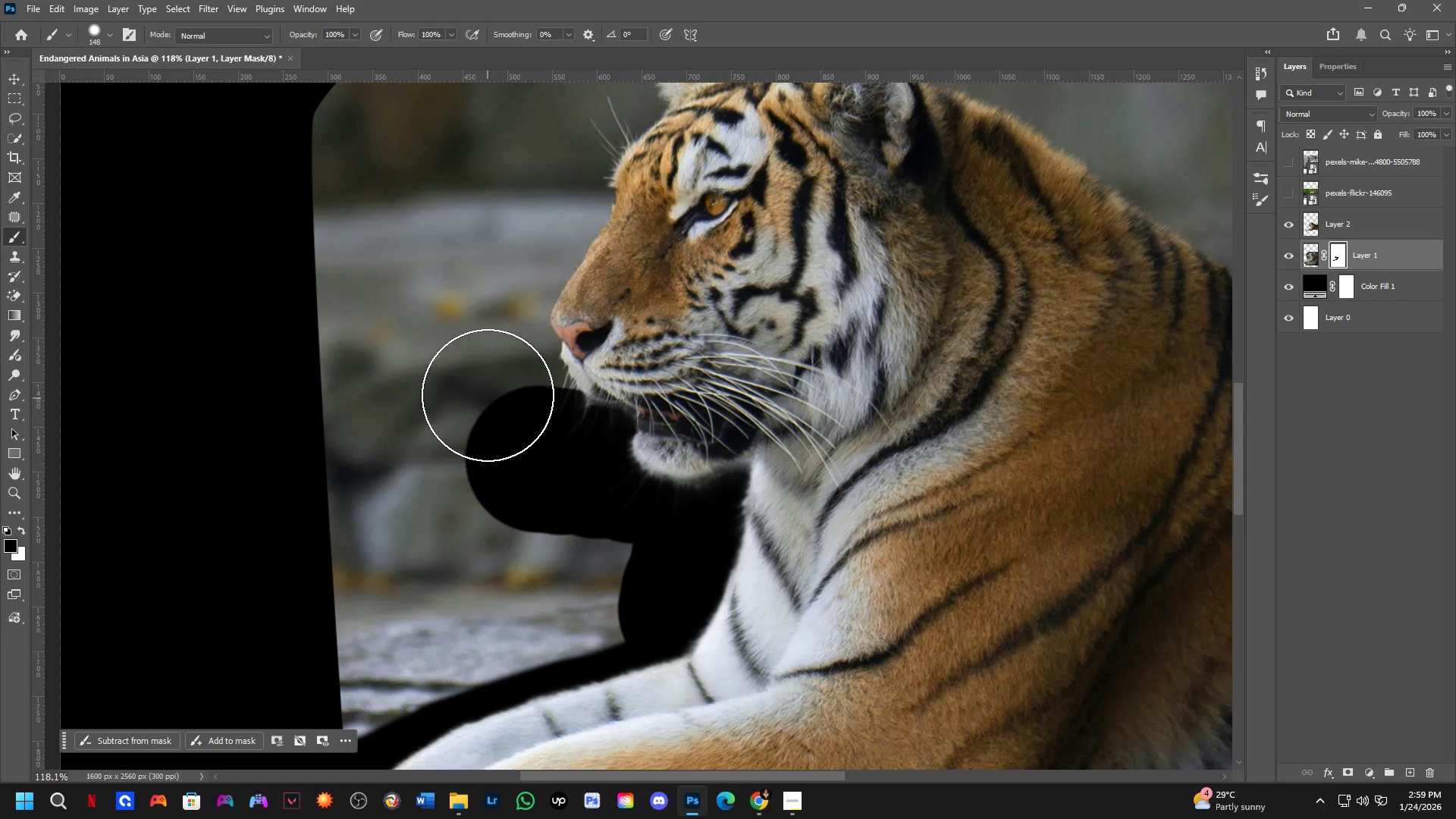 
left_click_drag(start_coordinate=[595, 365], to_coordinate=[607, 249])
 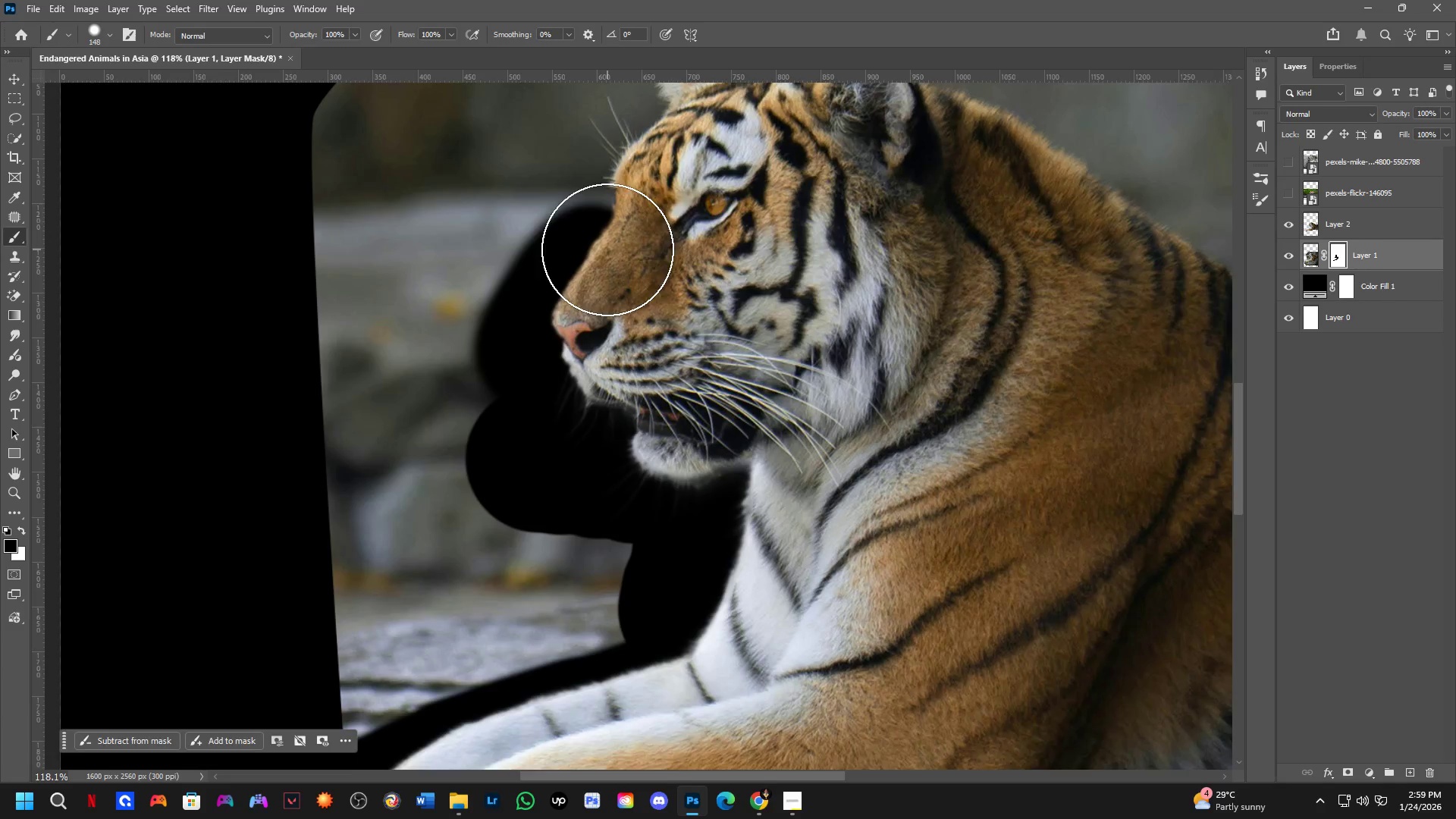 
hold_key(key=Space, duration=0.48)
 